 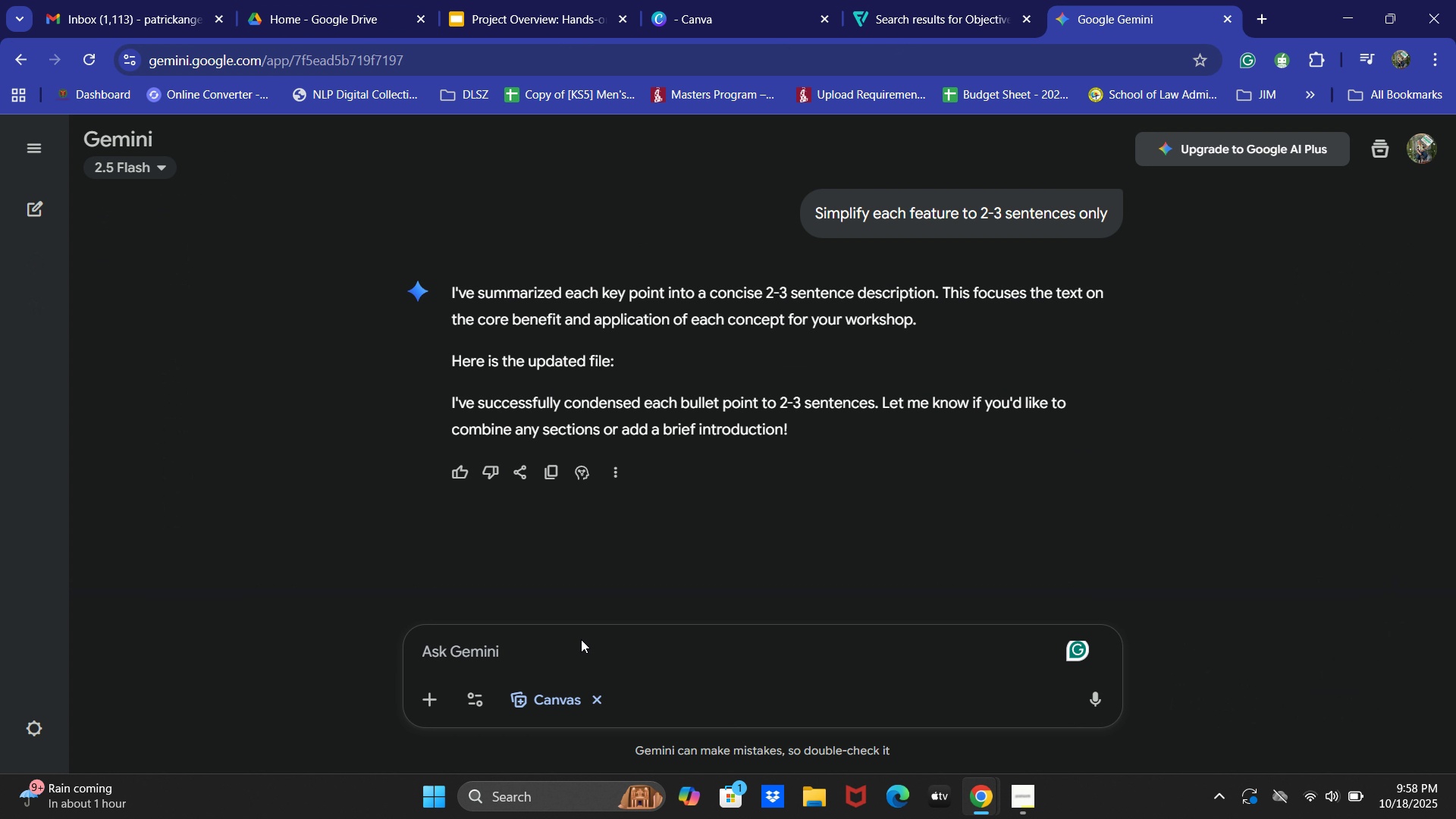 
key(Control+V)
 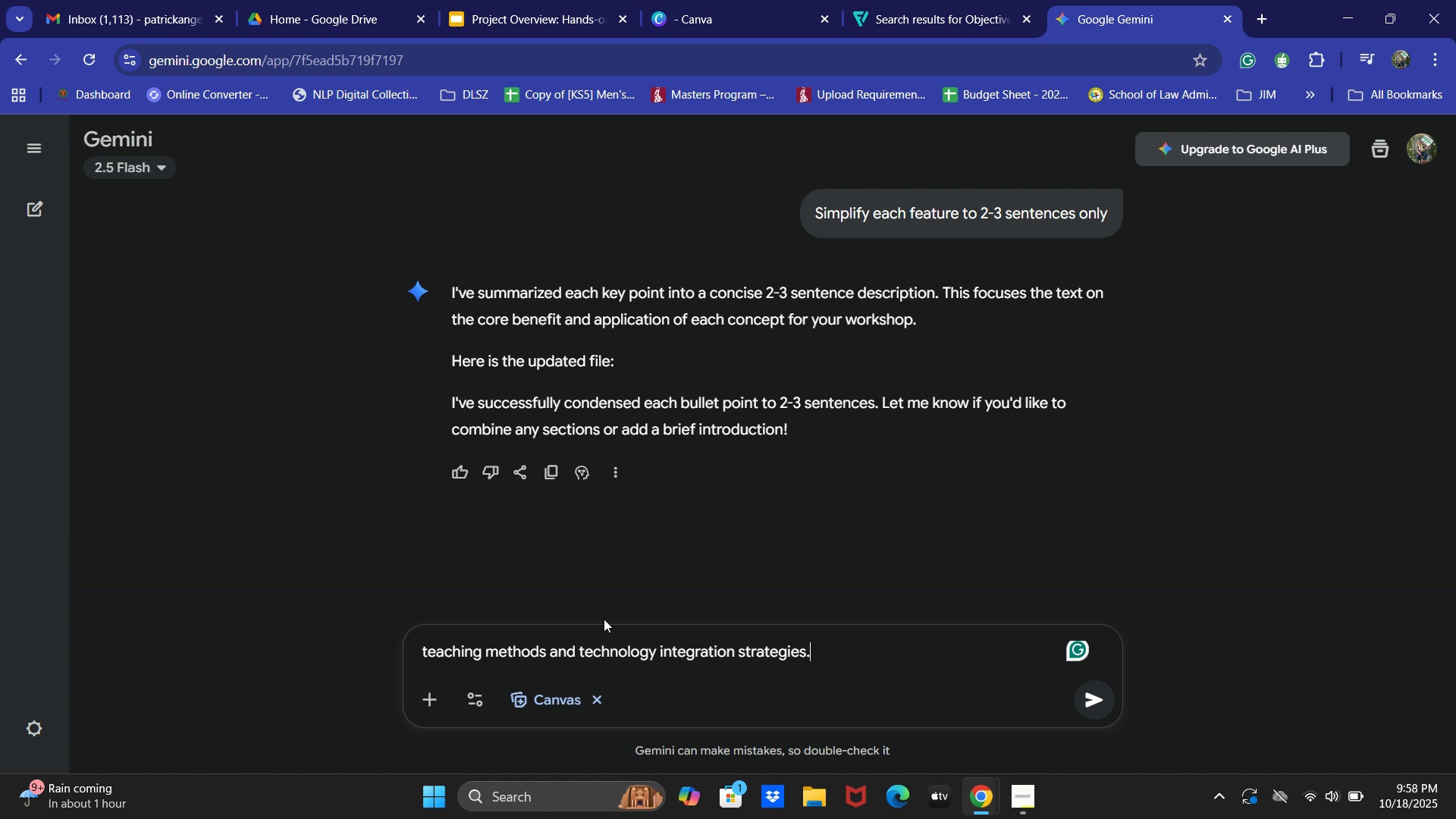 
hold_key(key=ArrowLeft, duration=1.51)
 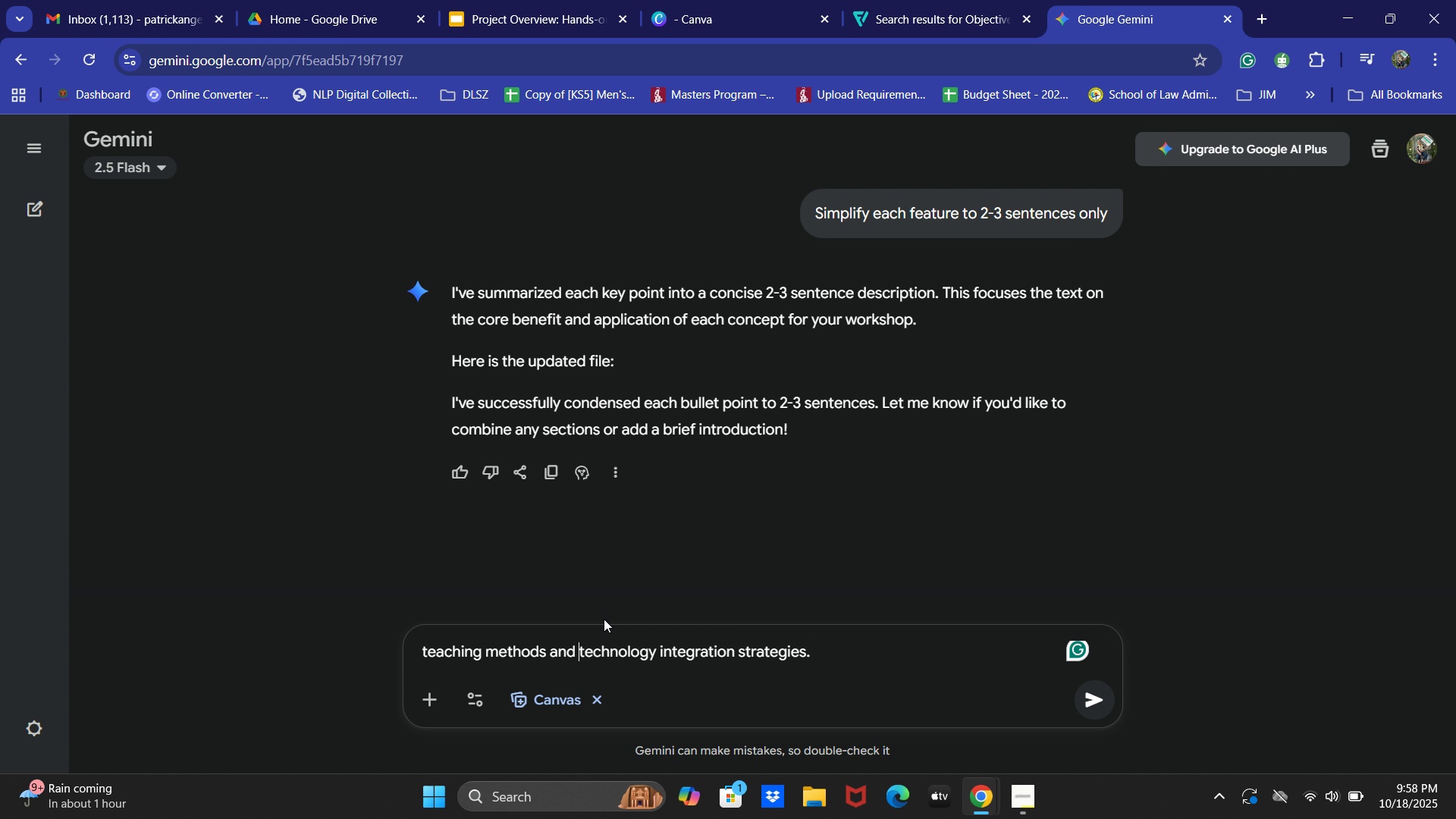 
hold_key(key=ArrowLeft, duration=0.62)
 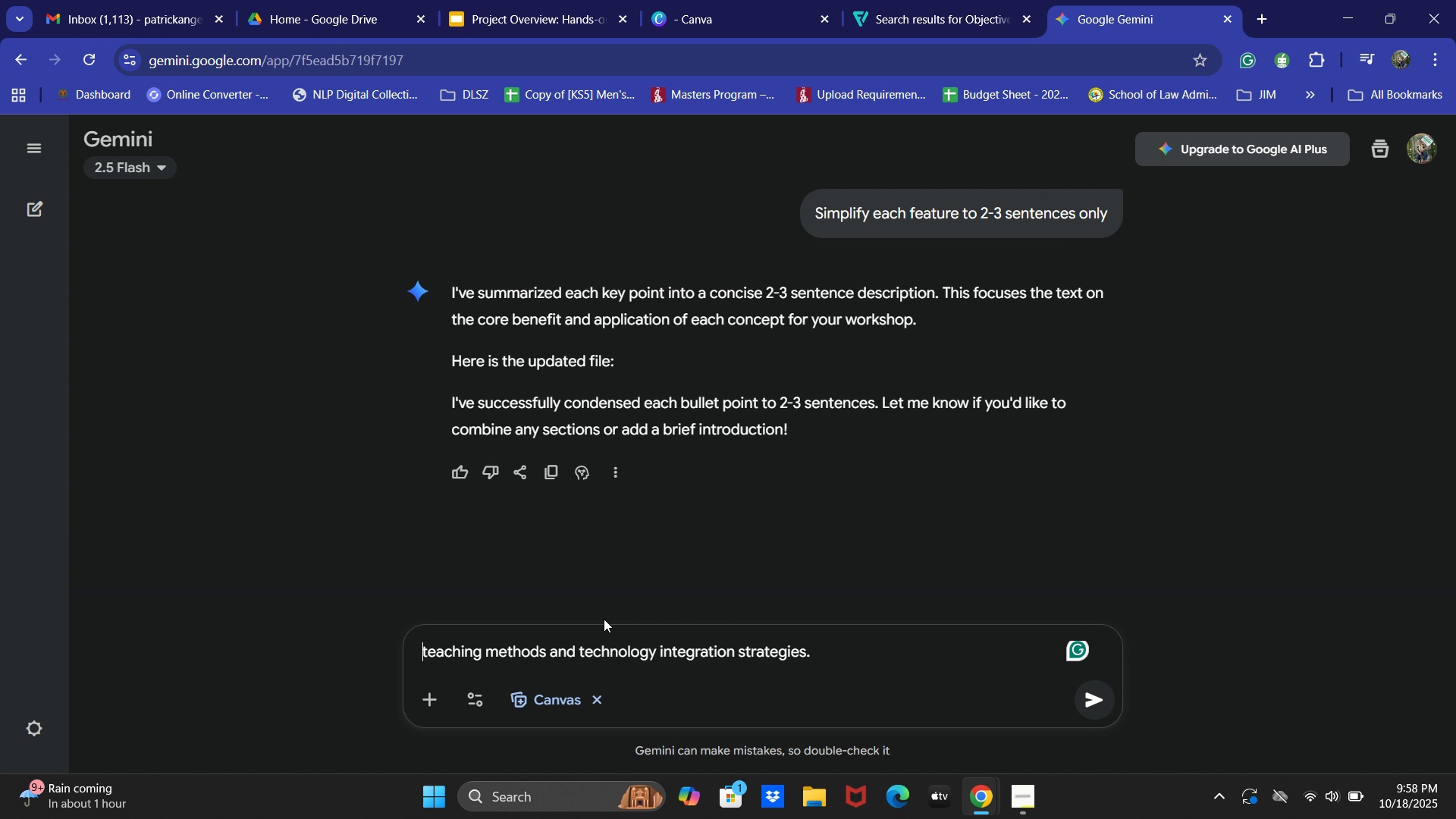 
key(ArrowLeft)
 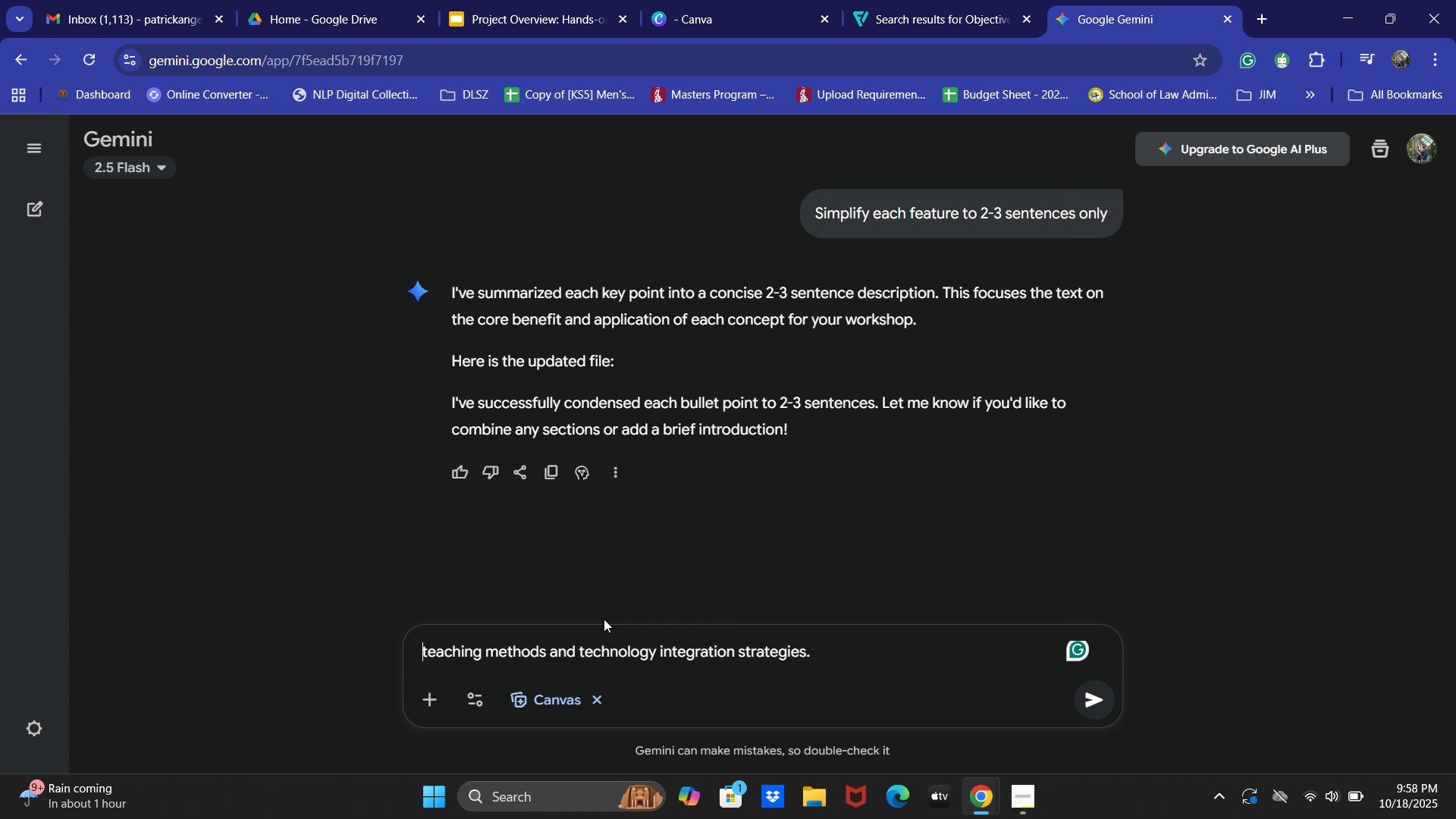 
type(Generate si,)
key(Backspace)
type(mplified )
 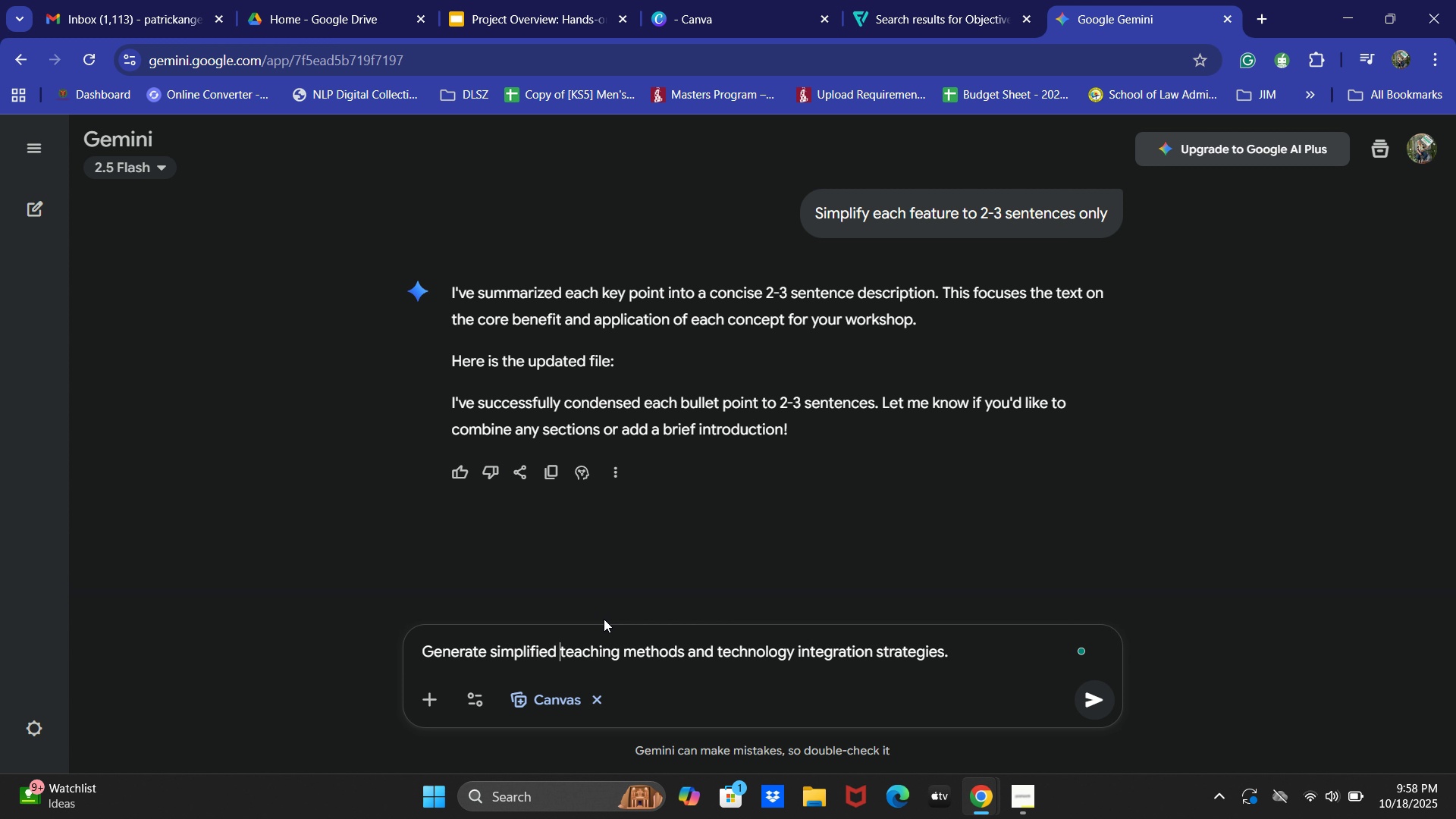 
key(ArrowRight)
 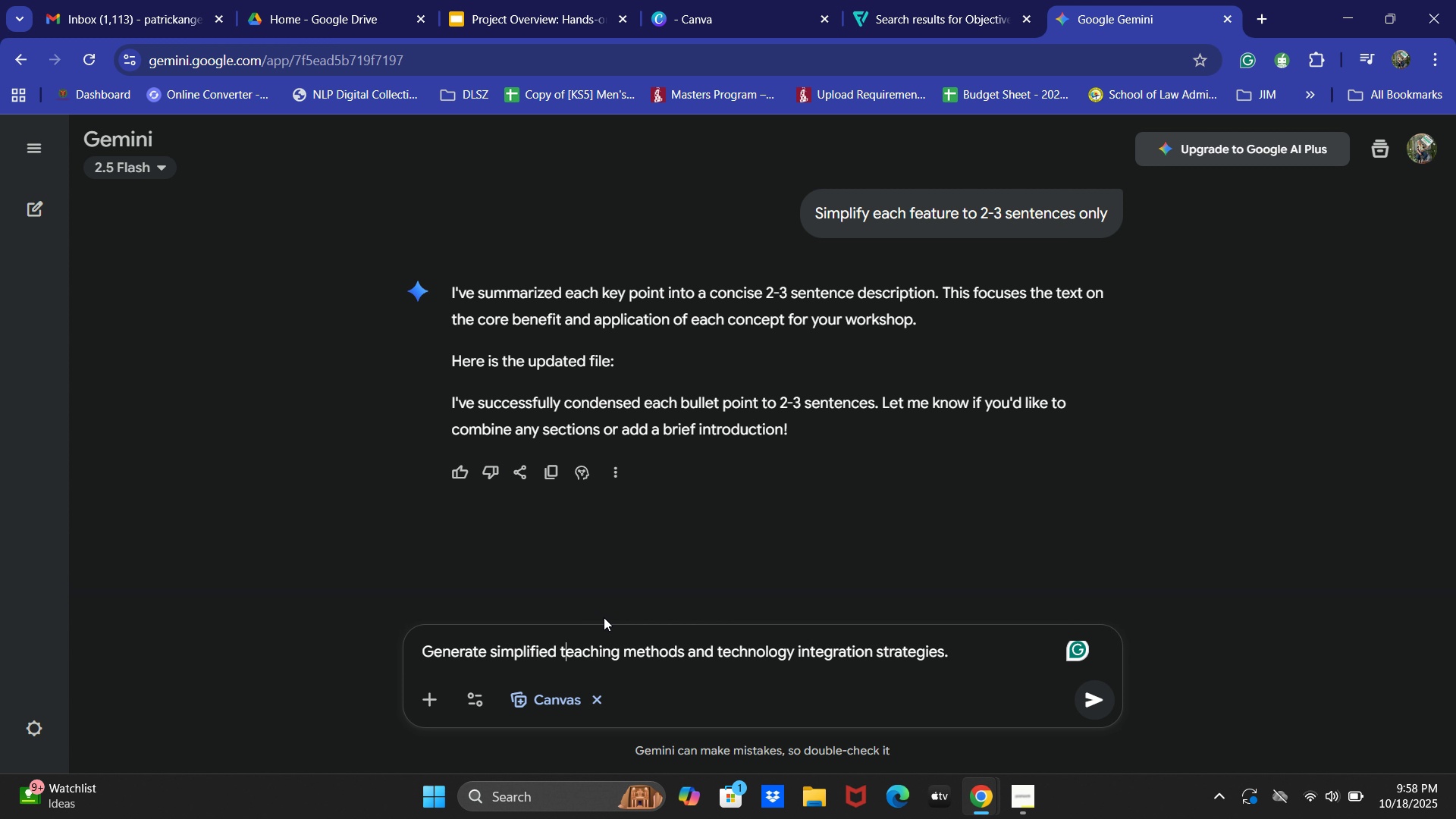 
key(Backspace)
 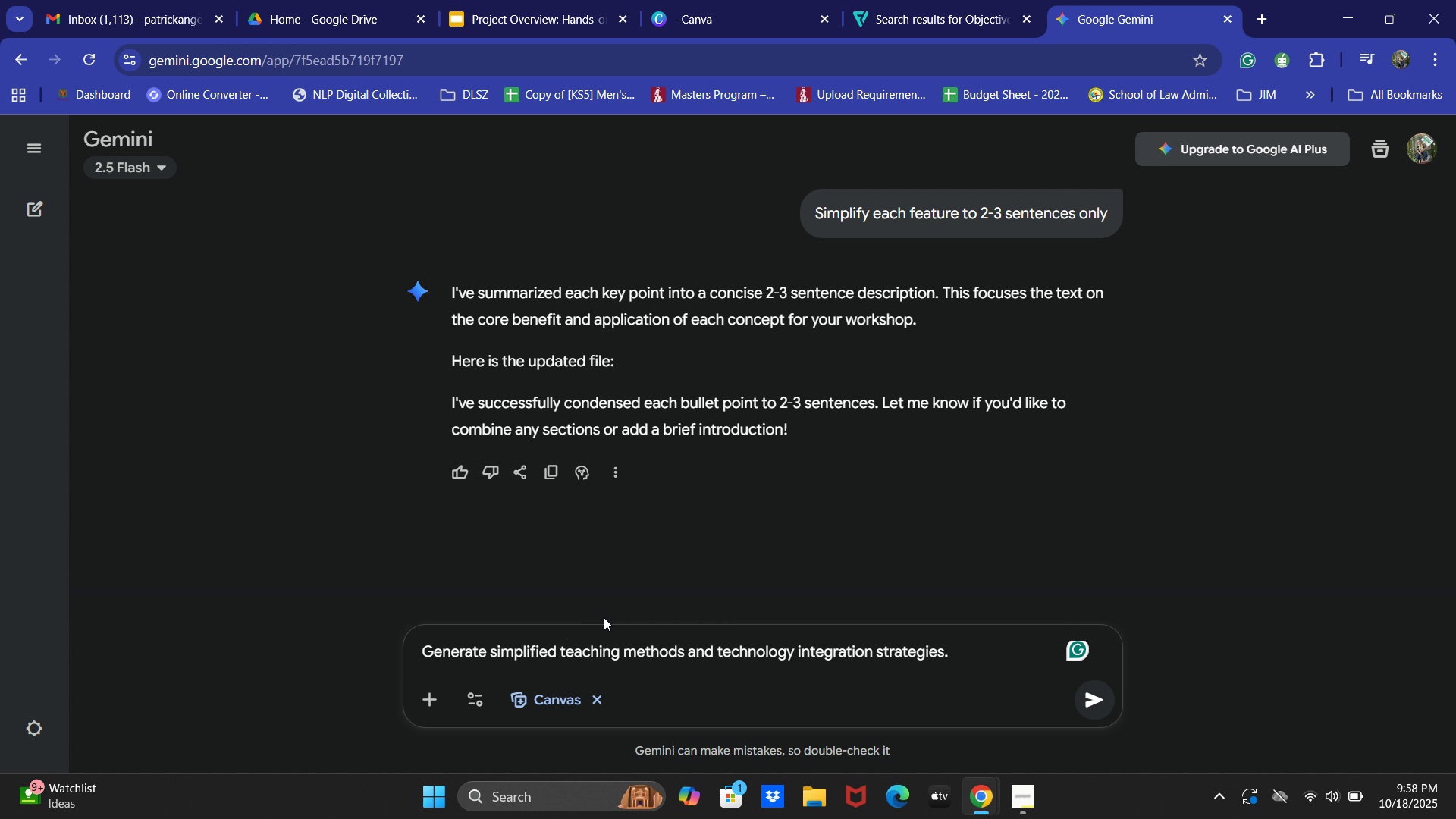 
key(Shift+ShiftLeft)
 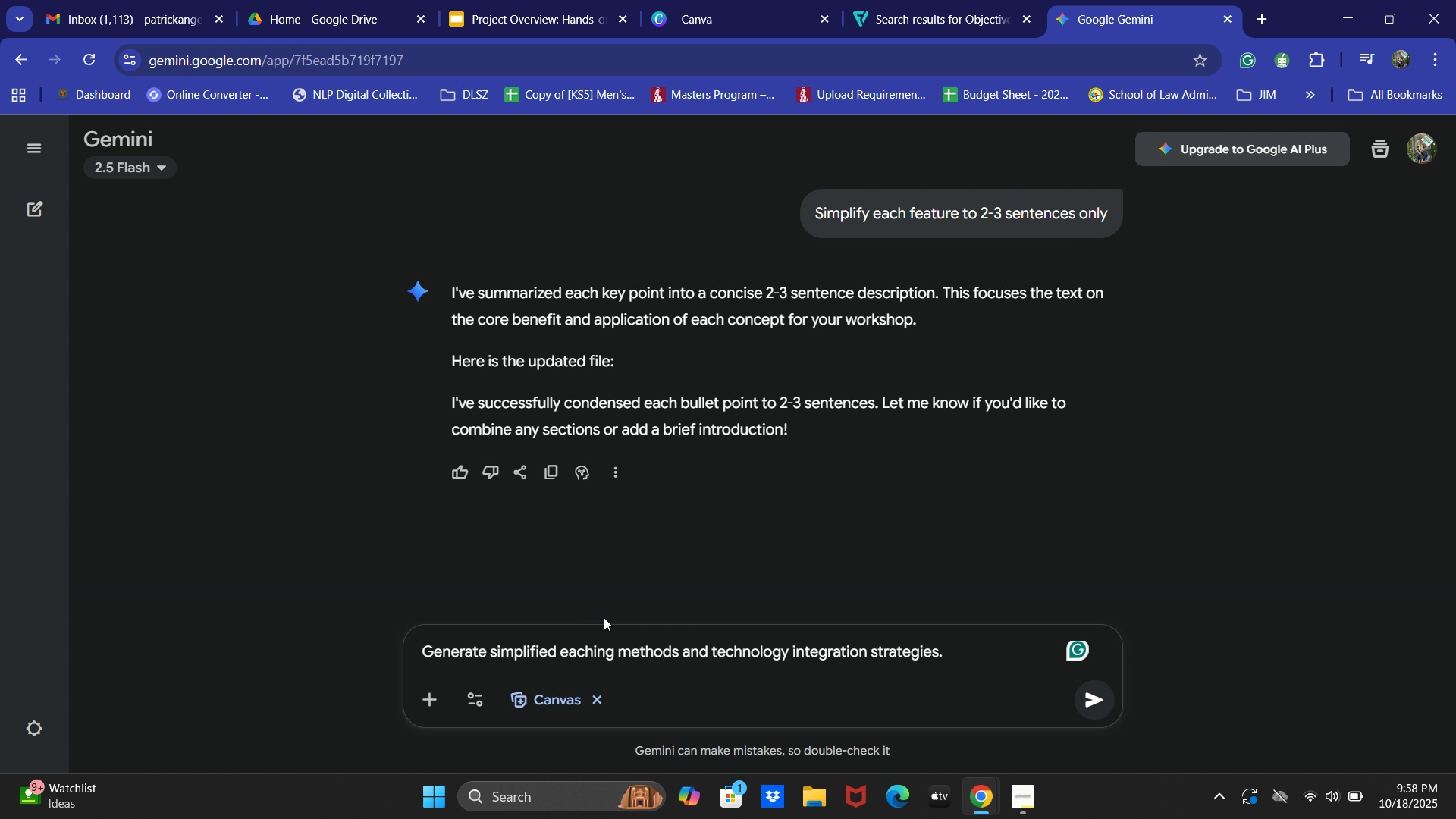 
key(Shift+T)
 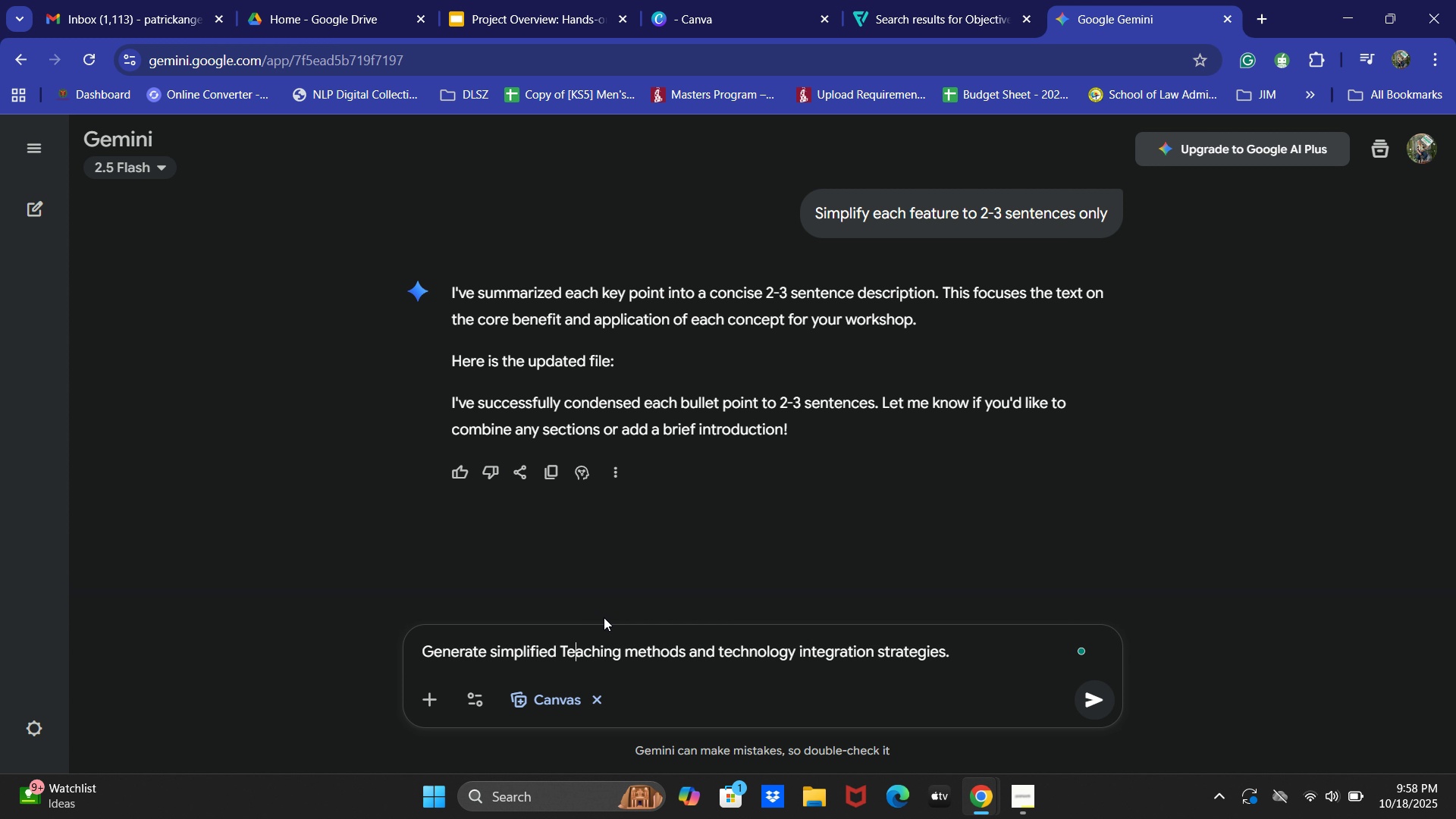 
hold_key(key=ArrowRight, duration=0.78)
 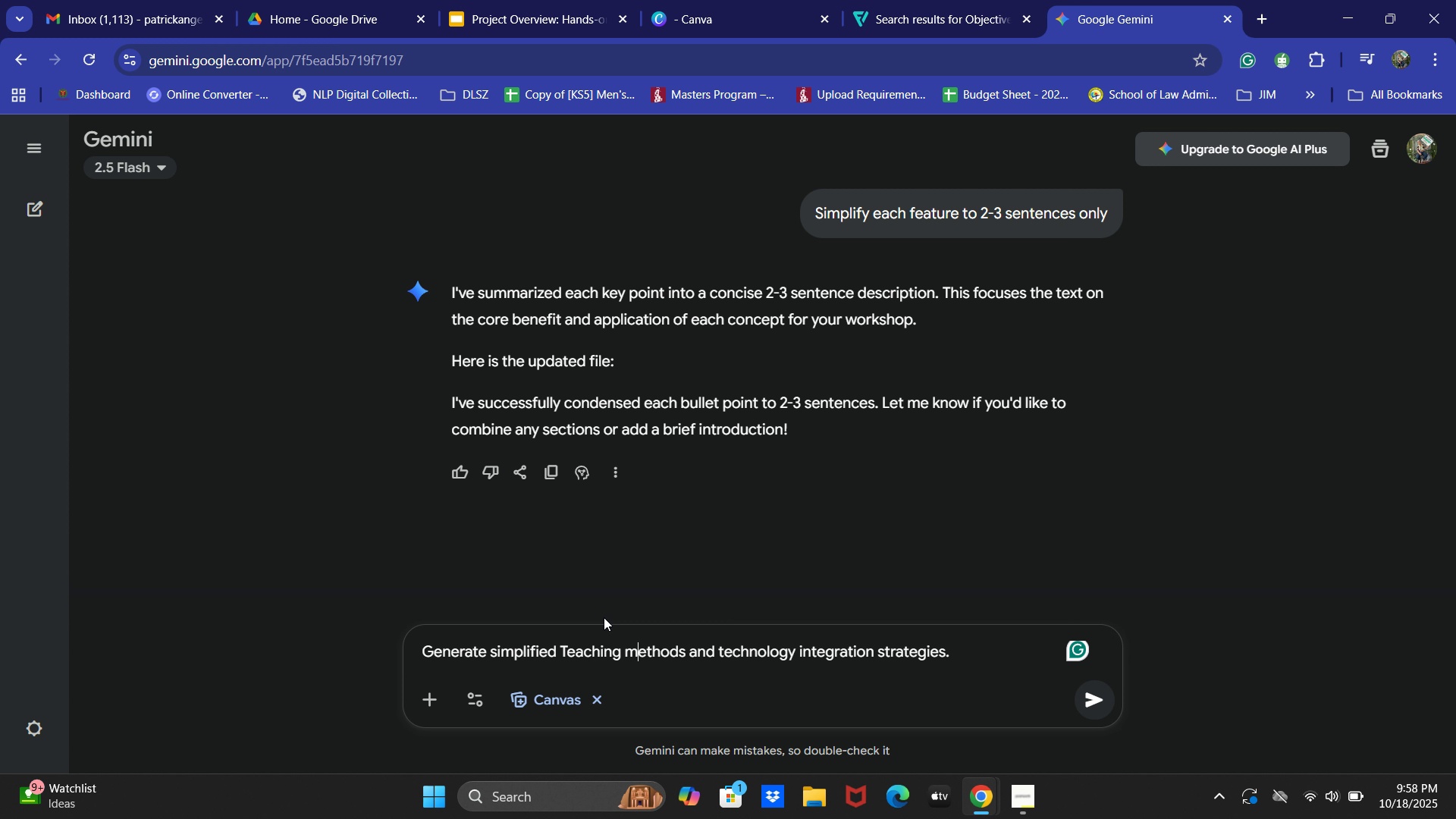 
key(ArrowLeft)
 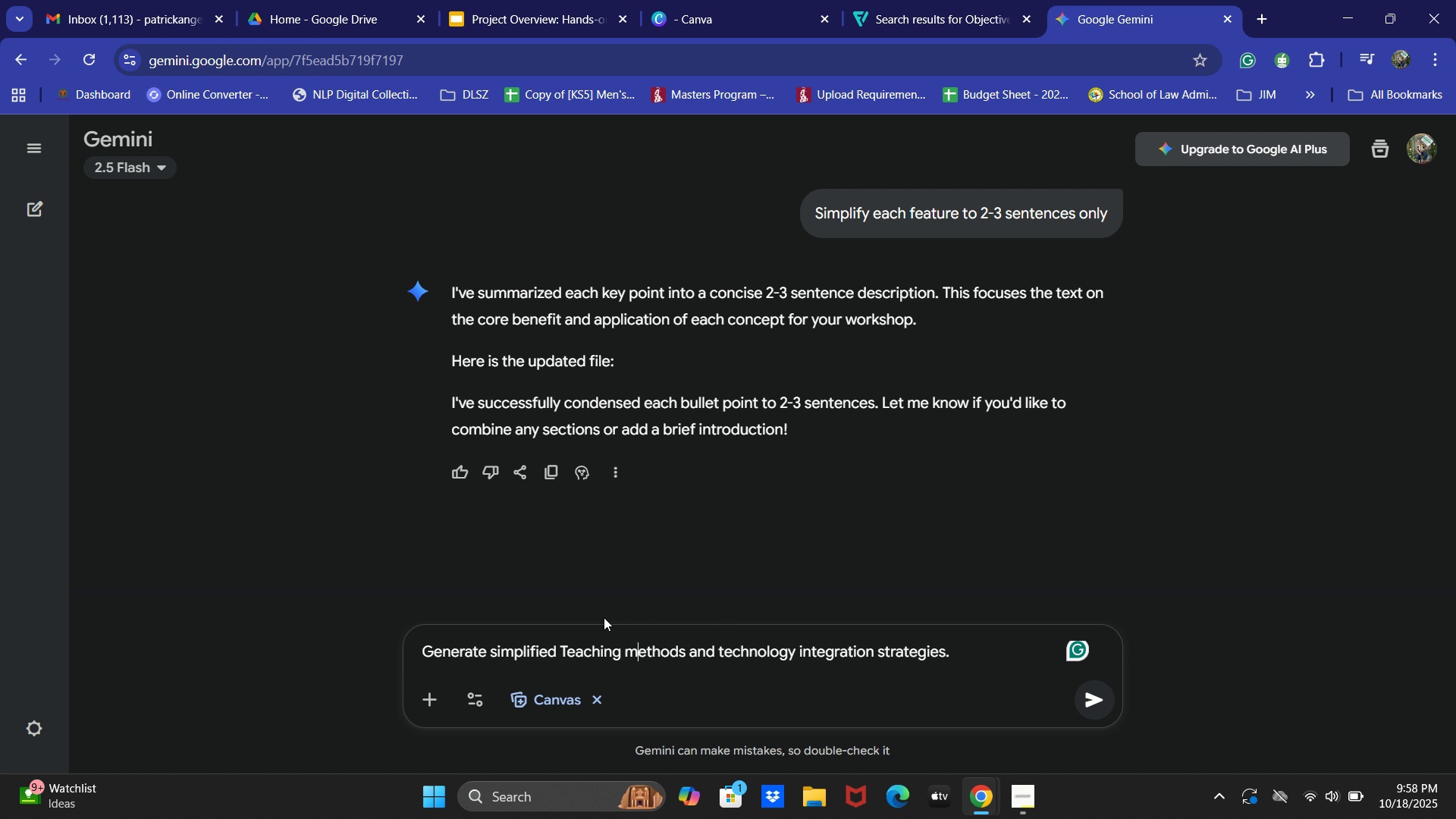 
key(Backspace)
 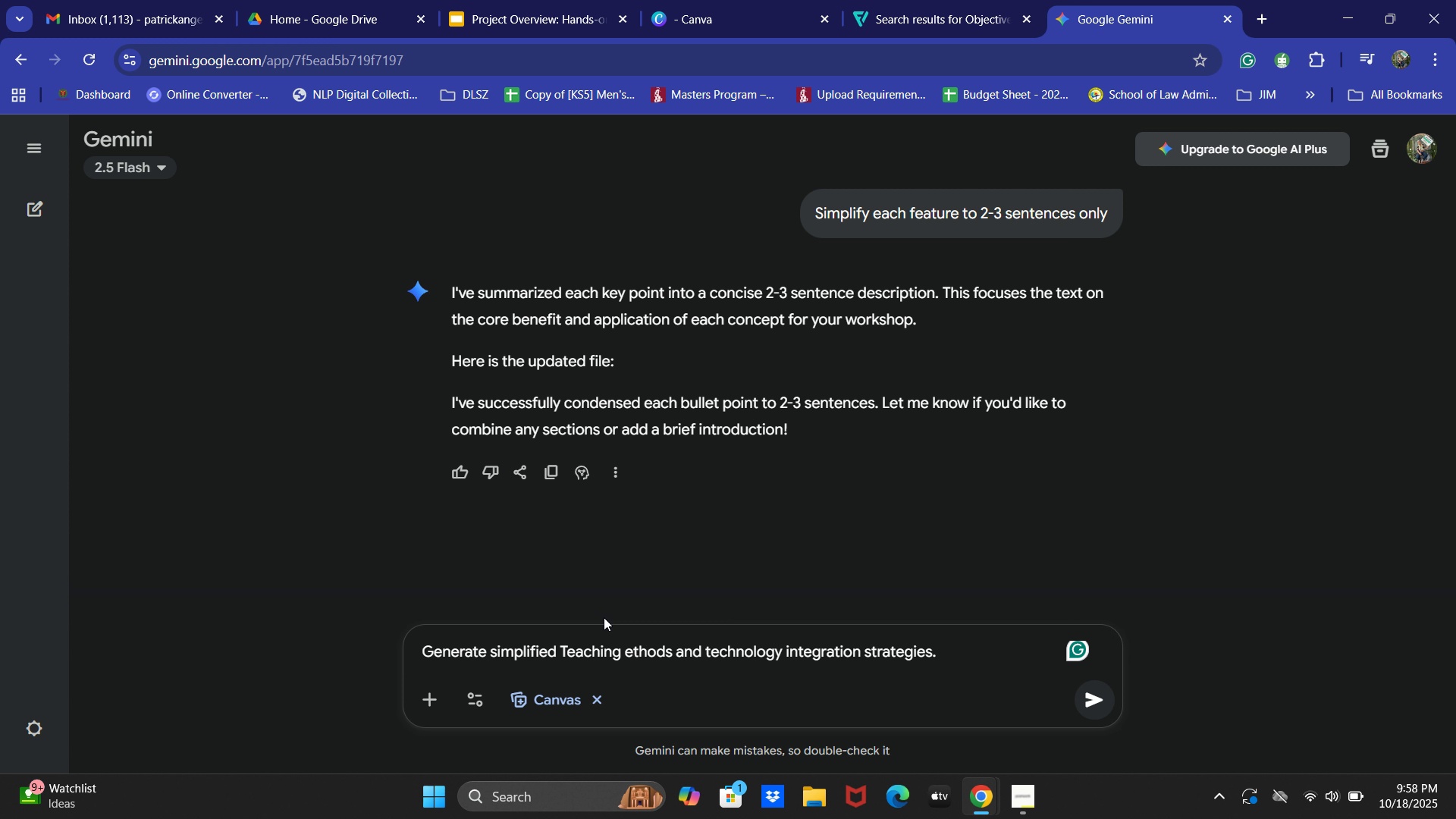 
key(Shift+ShiftLeft)
 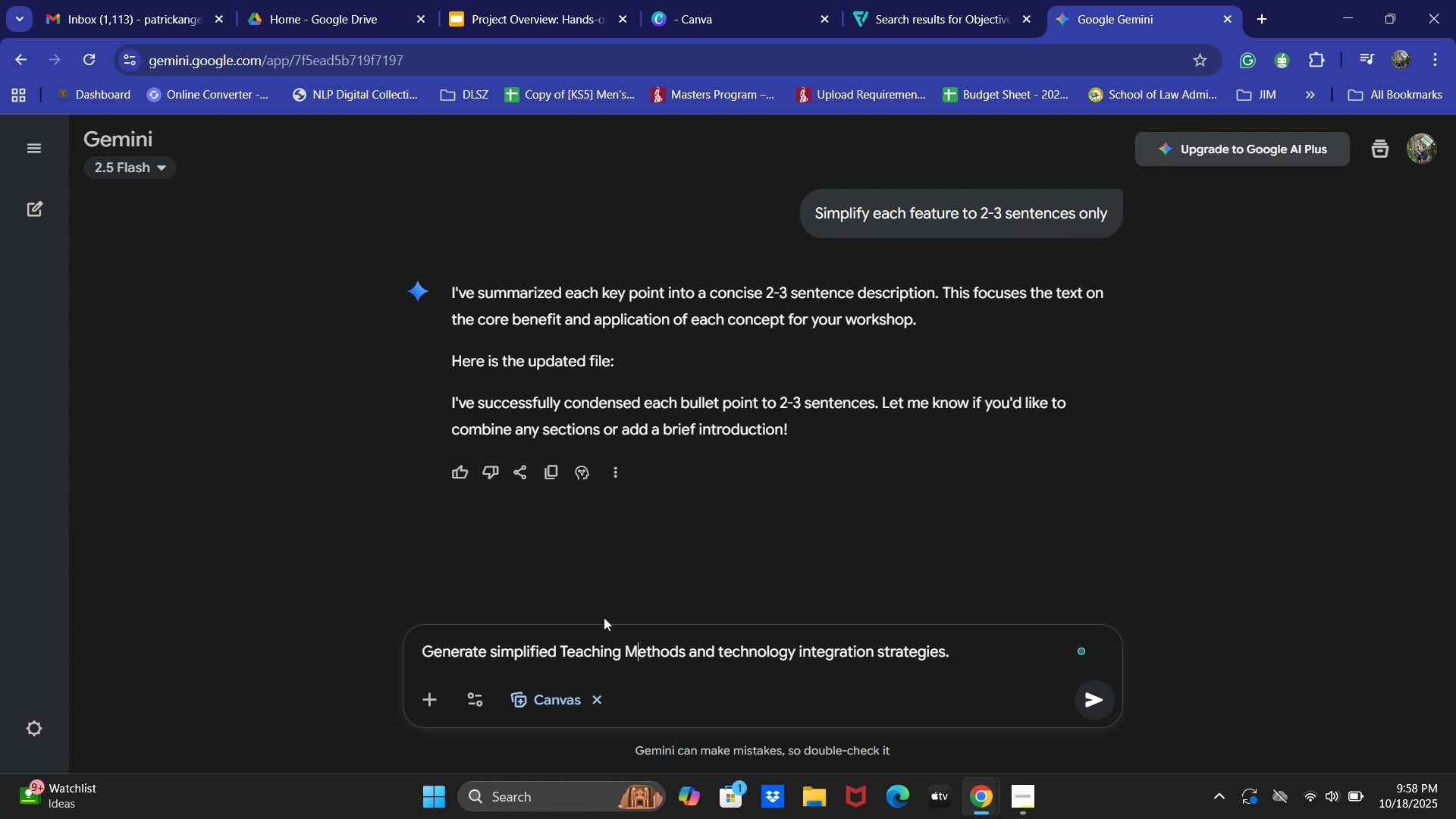 
key(Shift+M)
 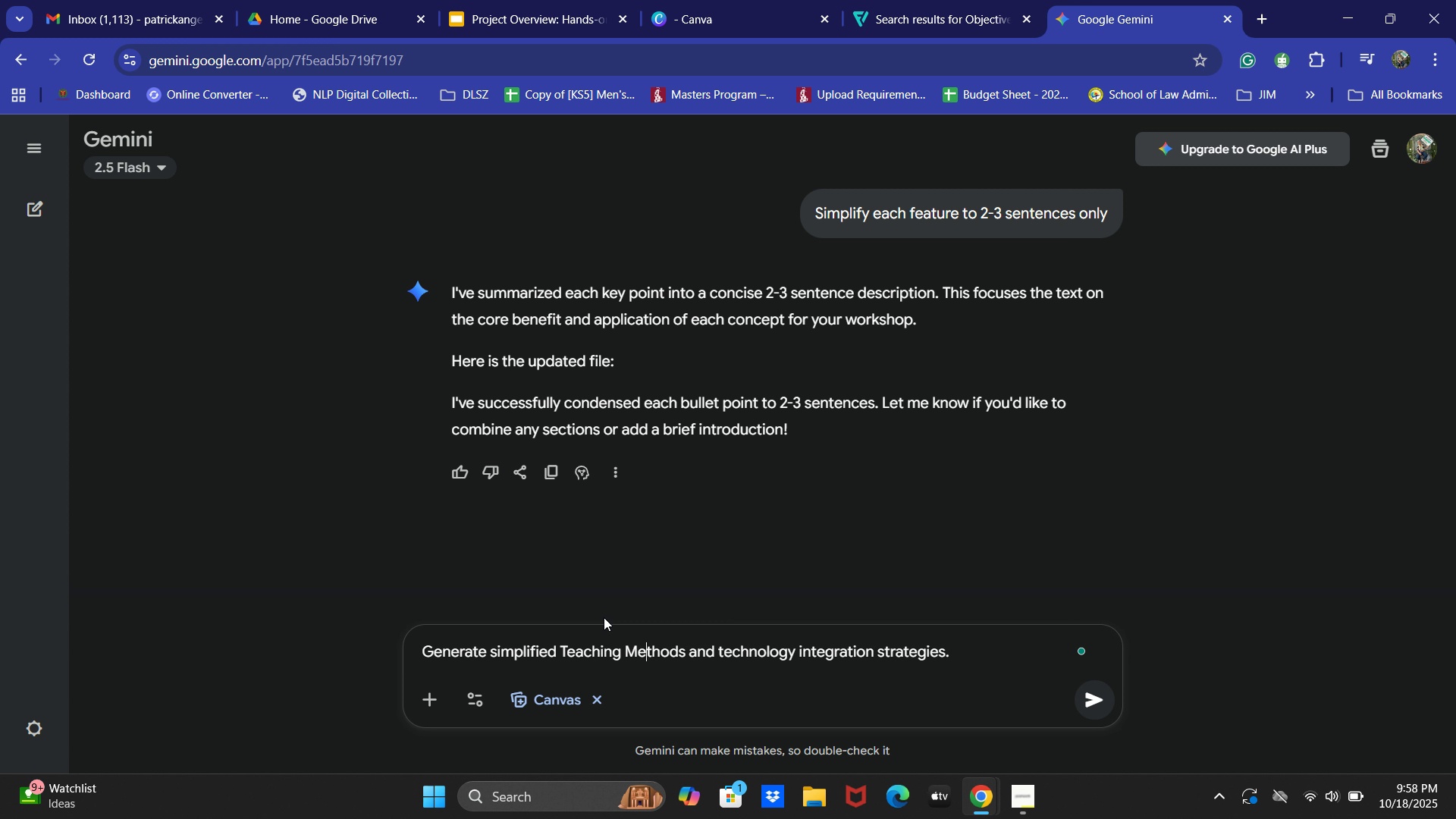 
key(ArrowRight)
 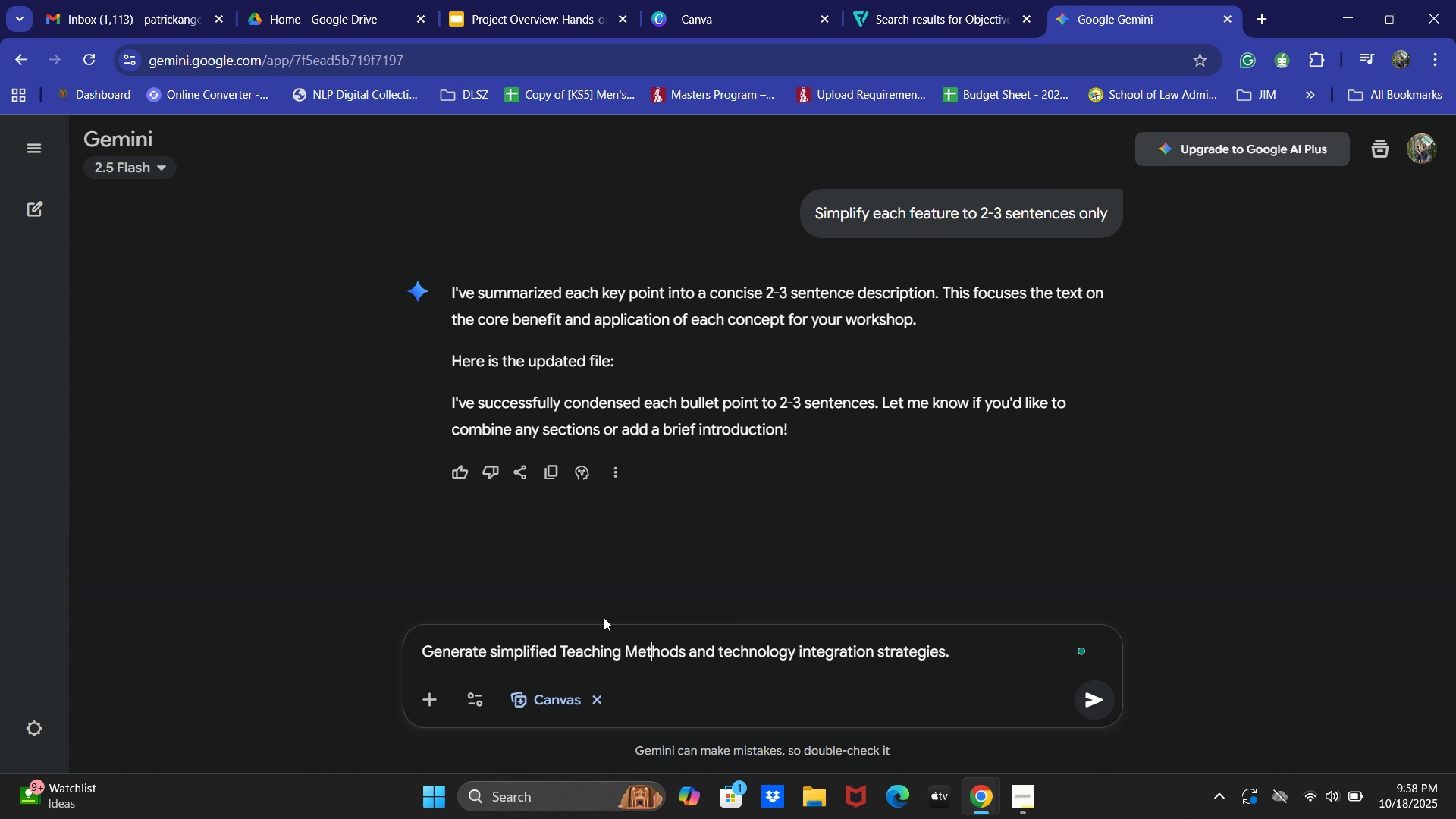 
hold_key(key=ArrowRight, duration=0.8)
 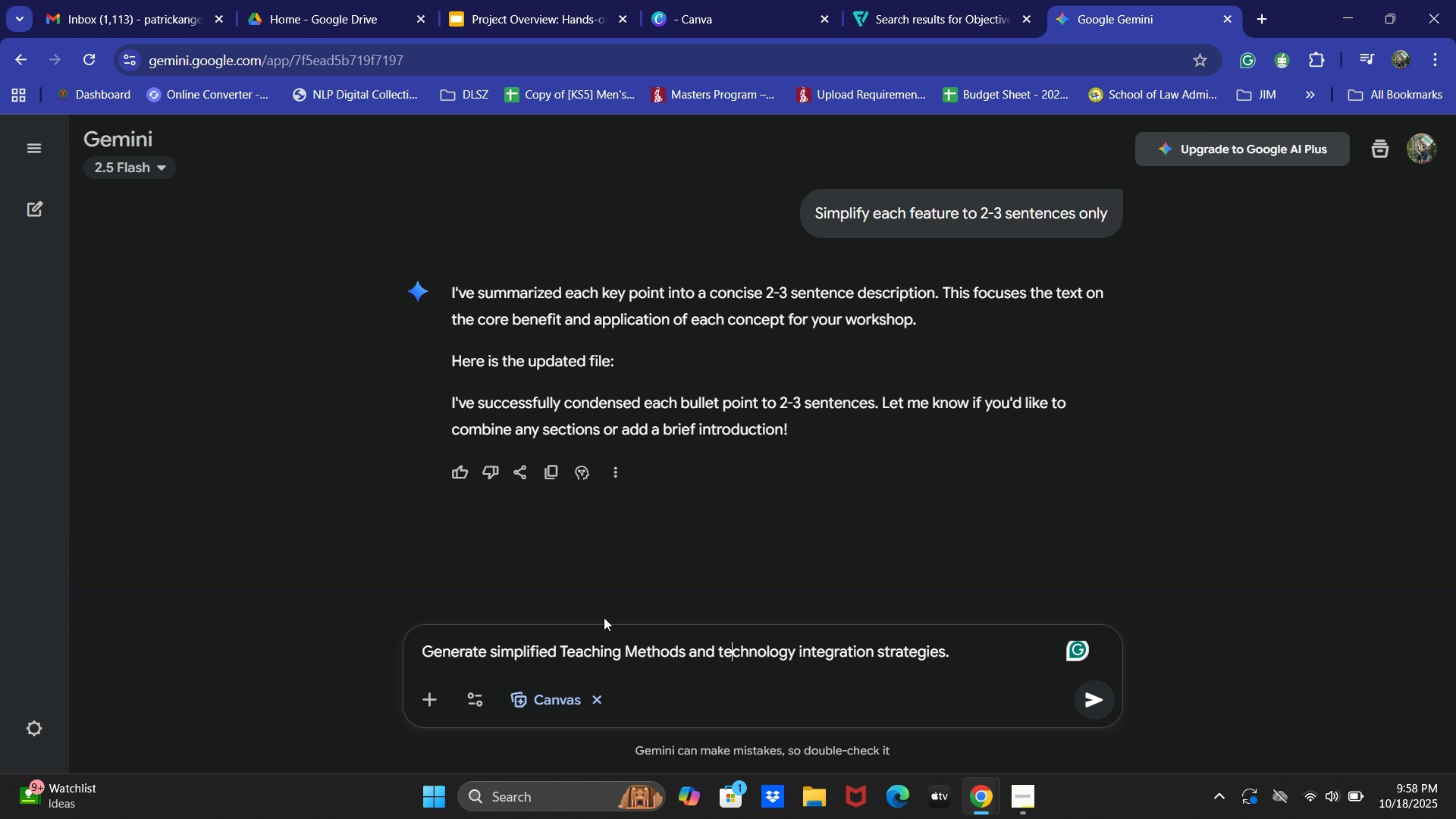 
key(ArrowRight)
 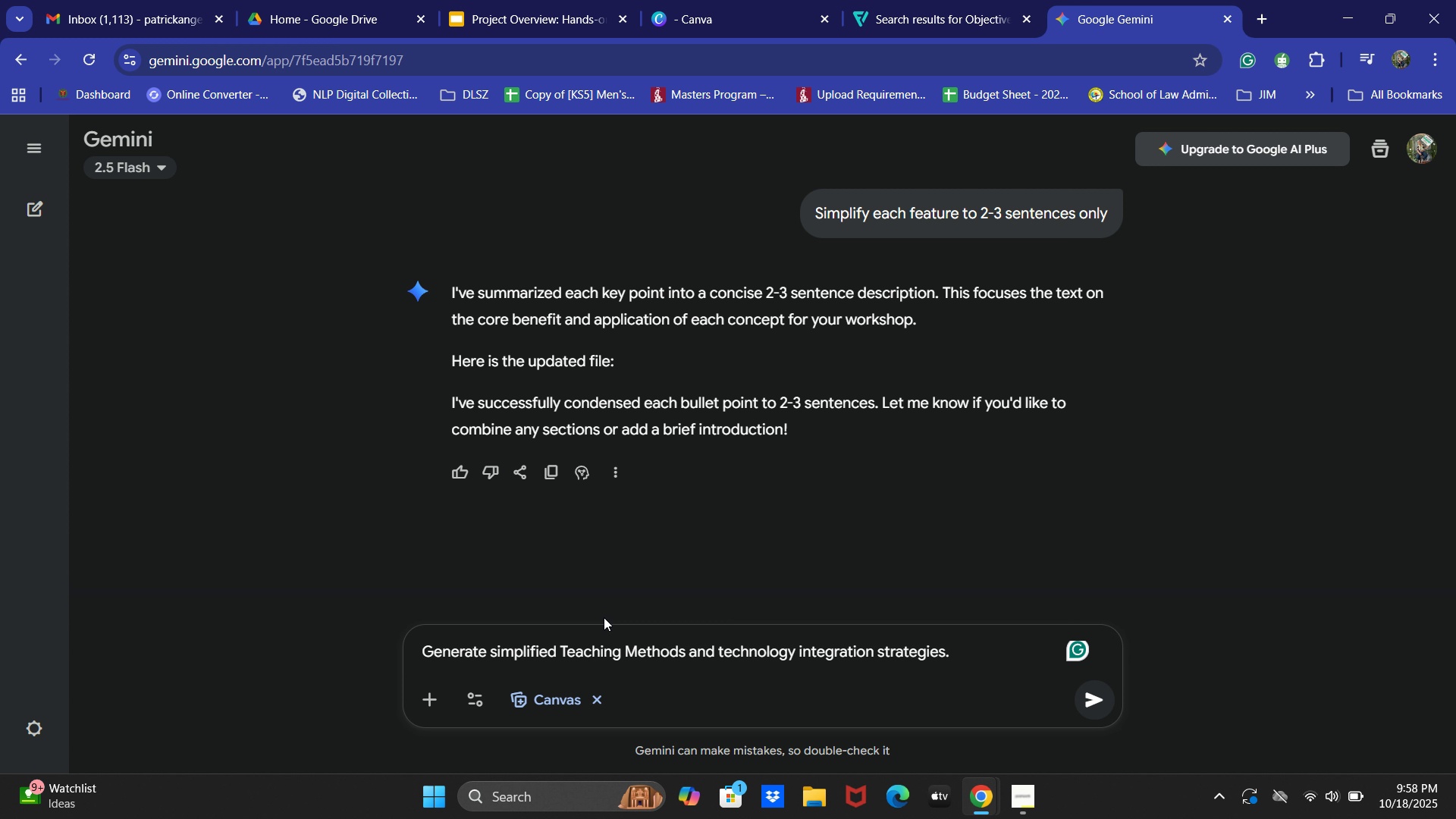 
key(ArrowLeft)
 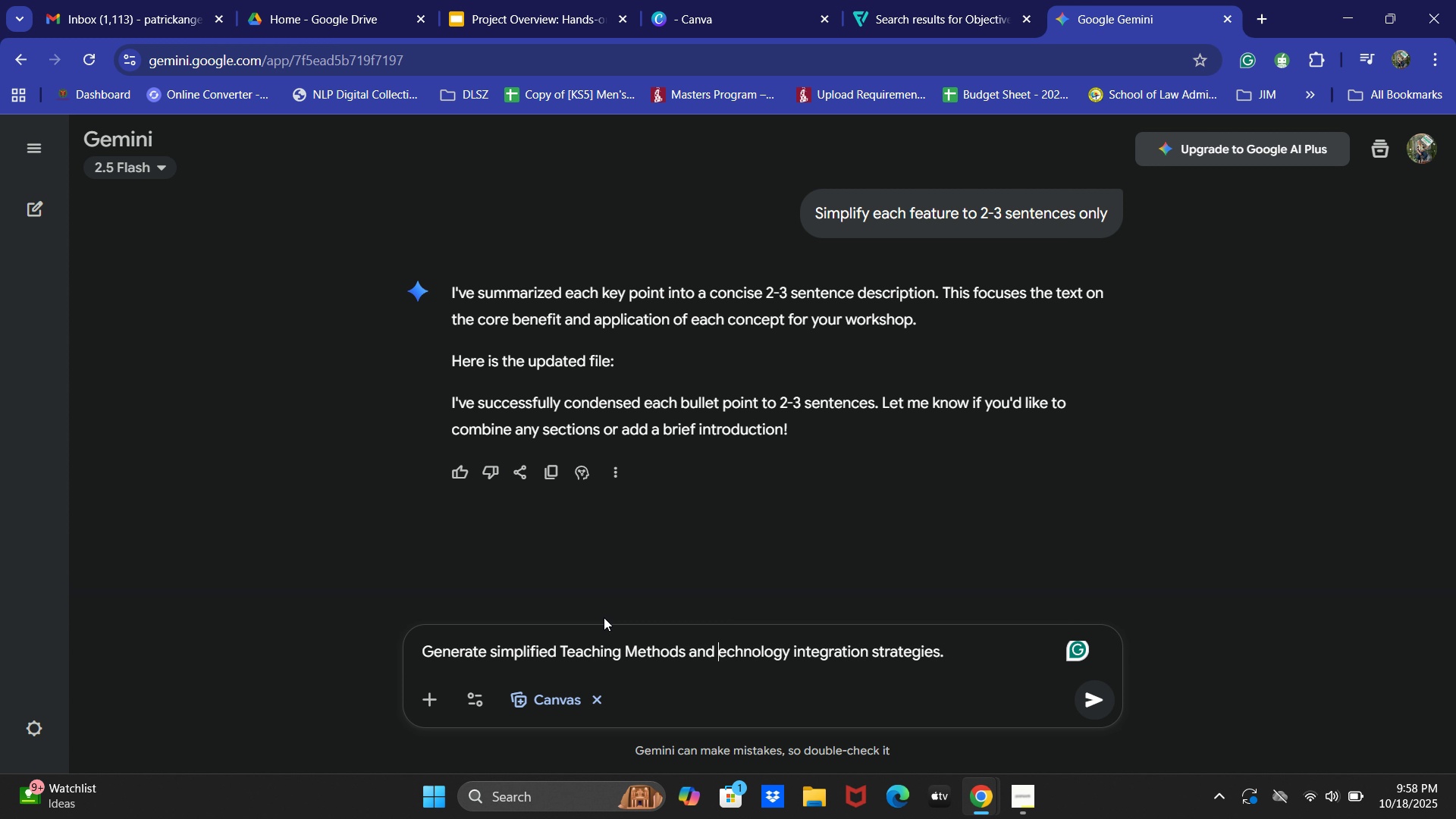 
key(Backspace)
 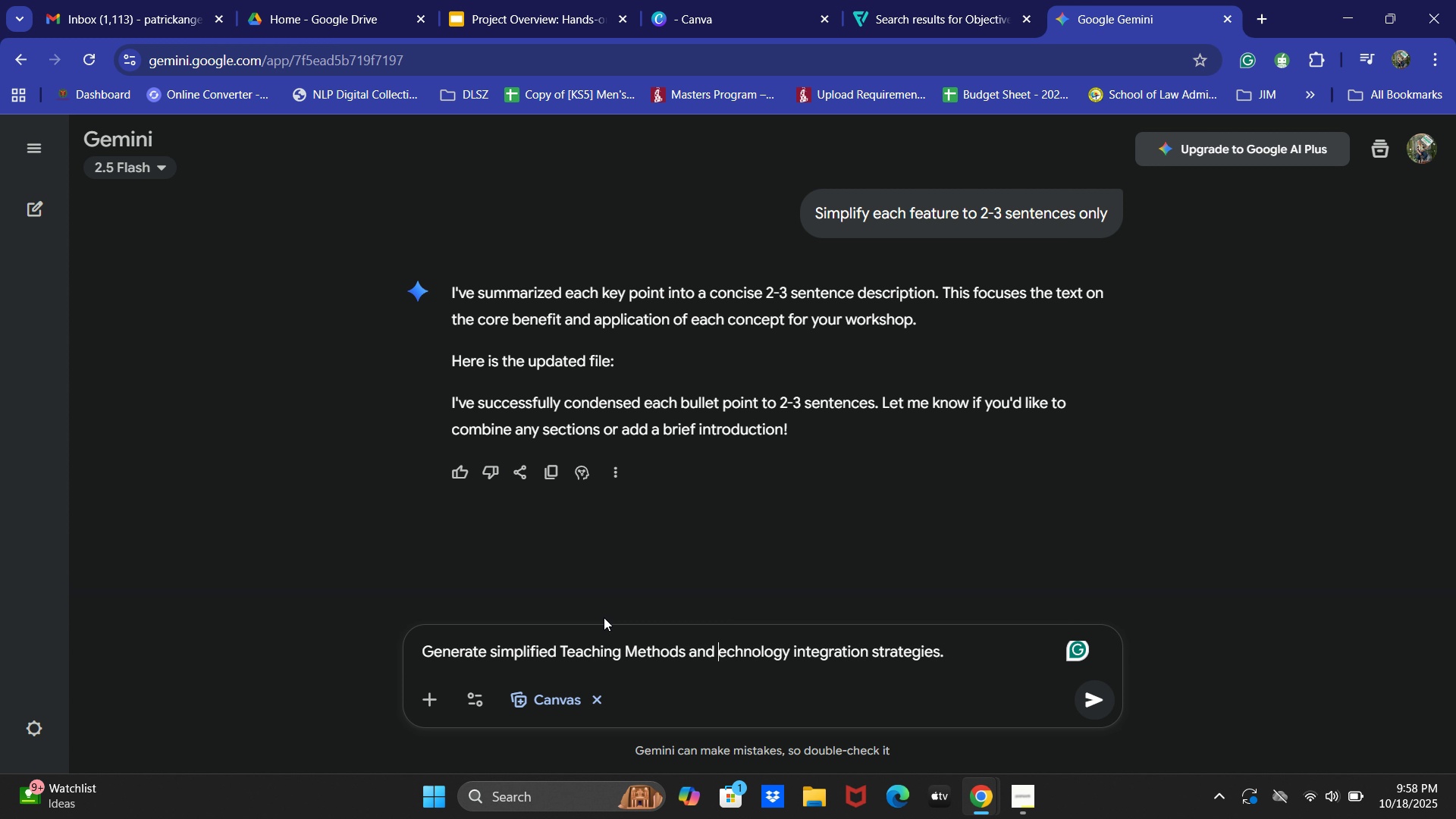 
key(Shift+ShiftLeft)
 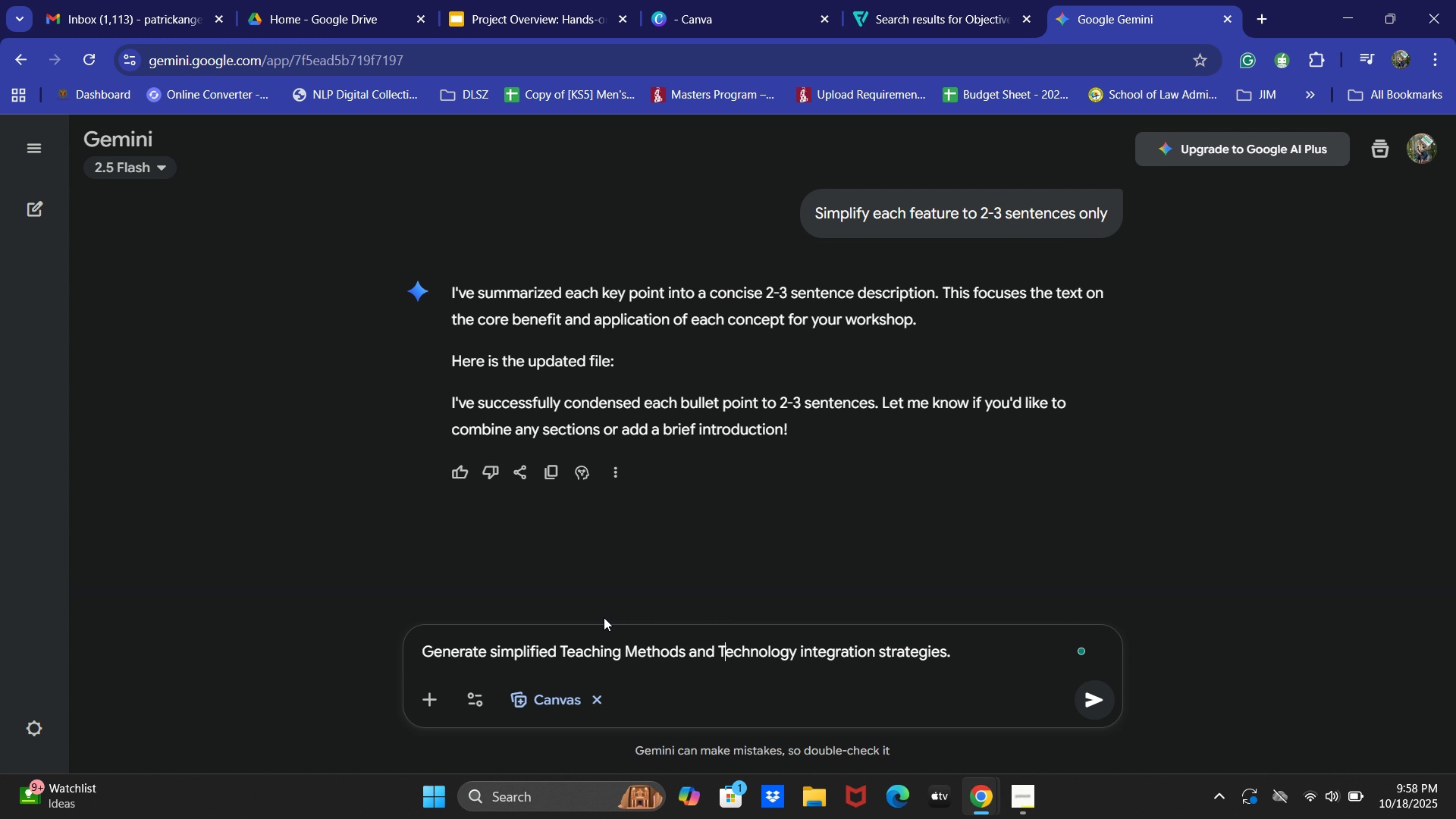 
key(Shift+T)
 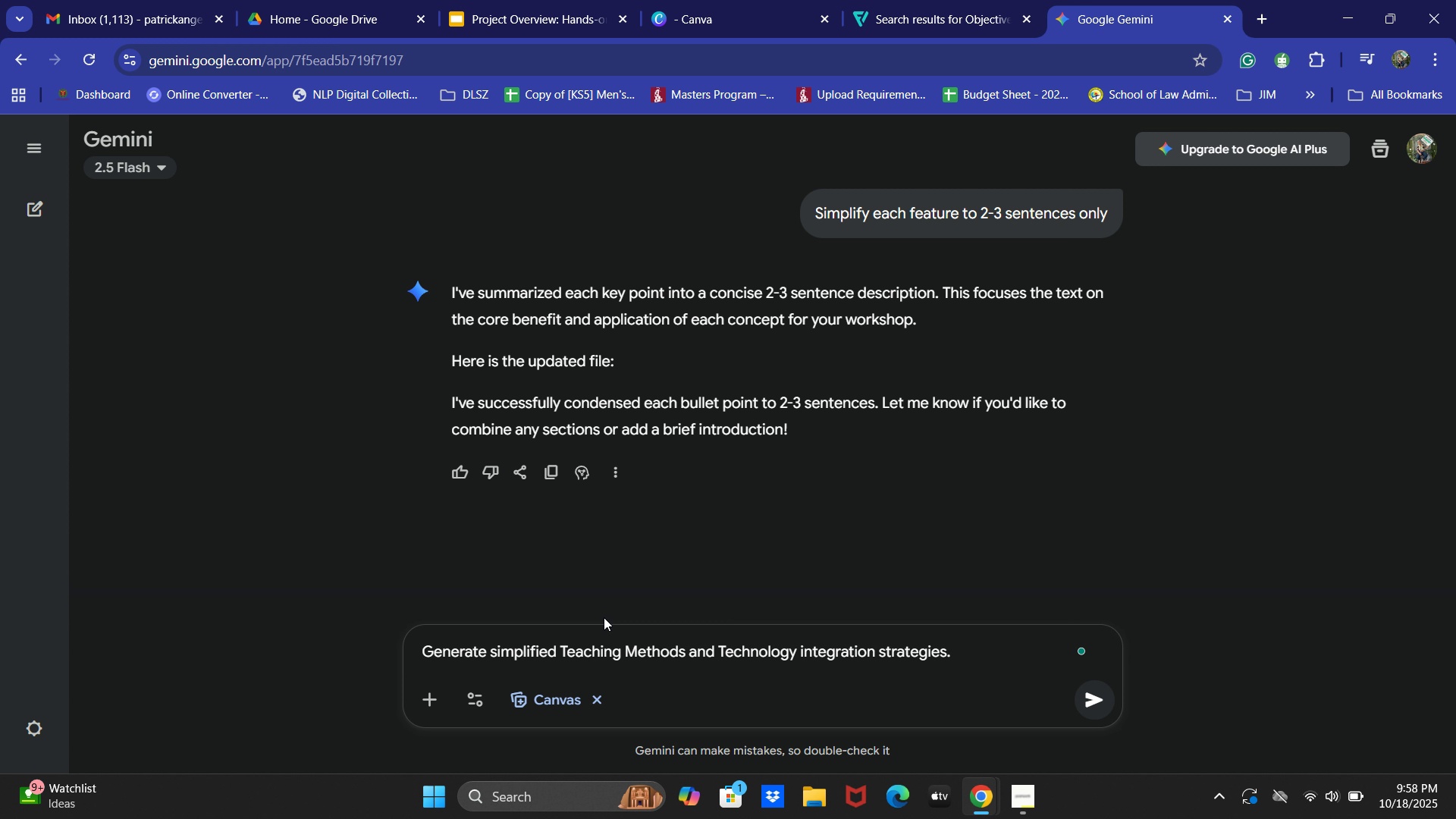 
key(Enter)
 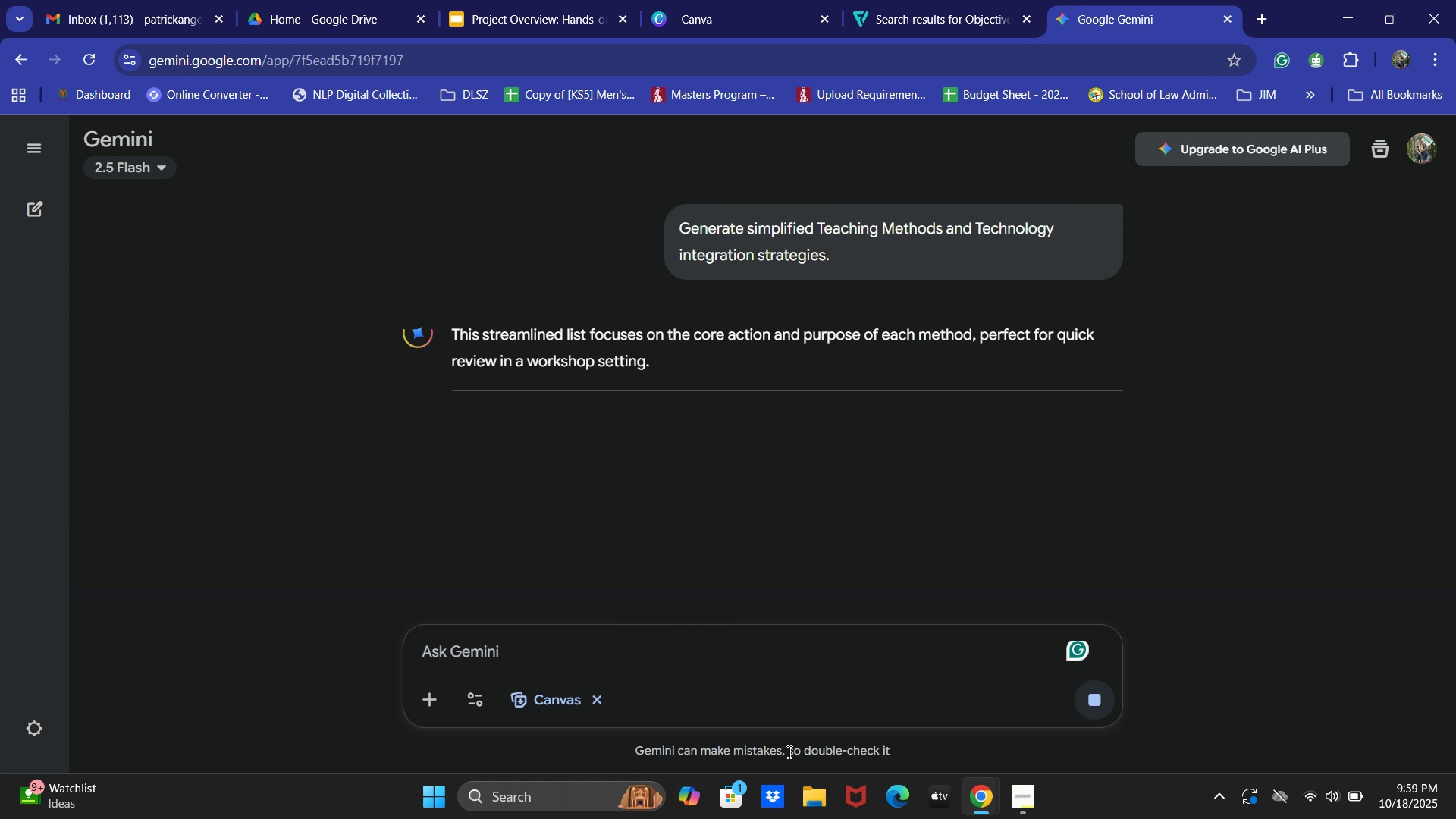 
wait(6.52)
 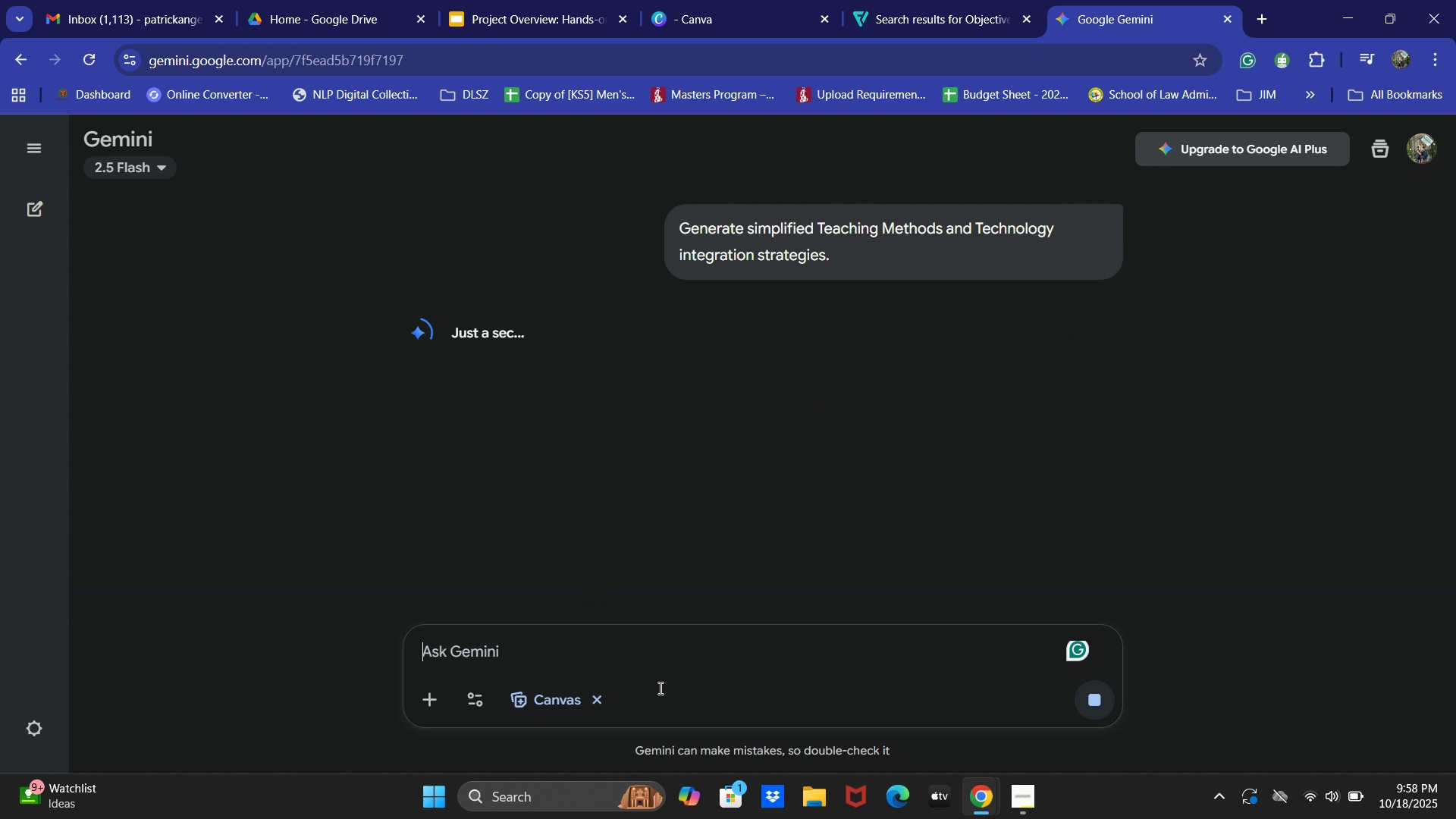 
scroll: coordinate [1012, 538], scroll_direction: down, amount: 6.0
 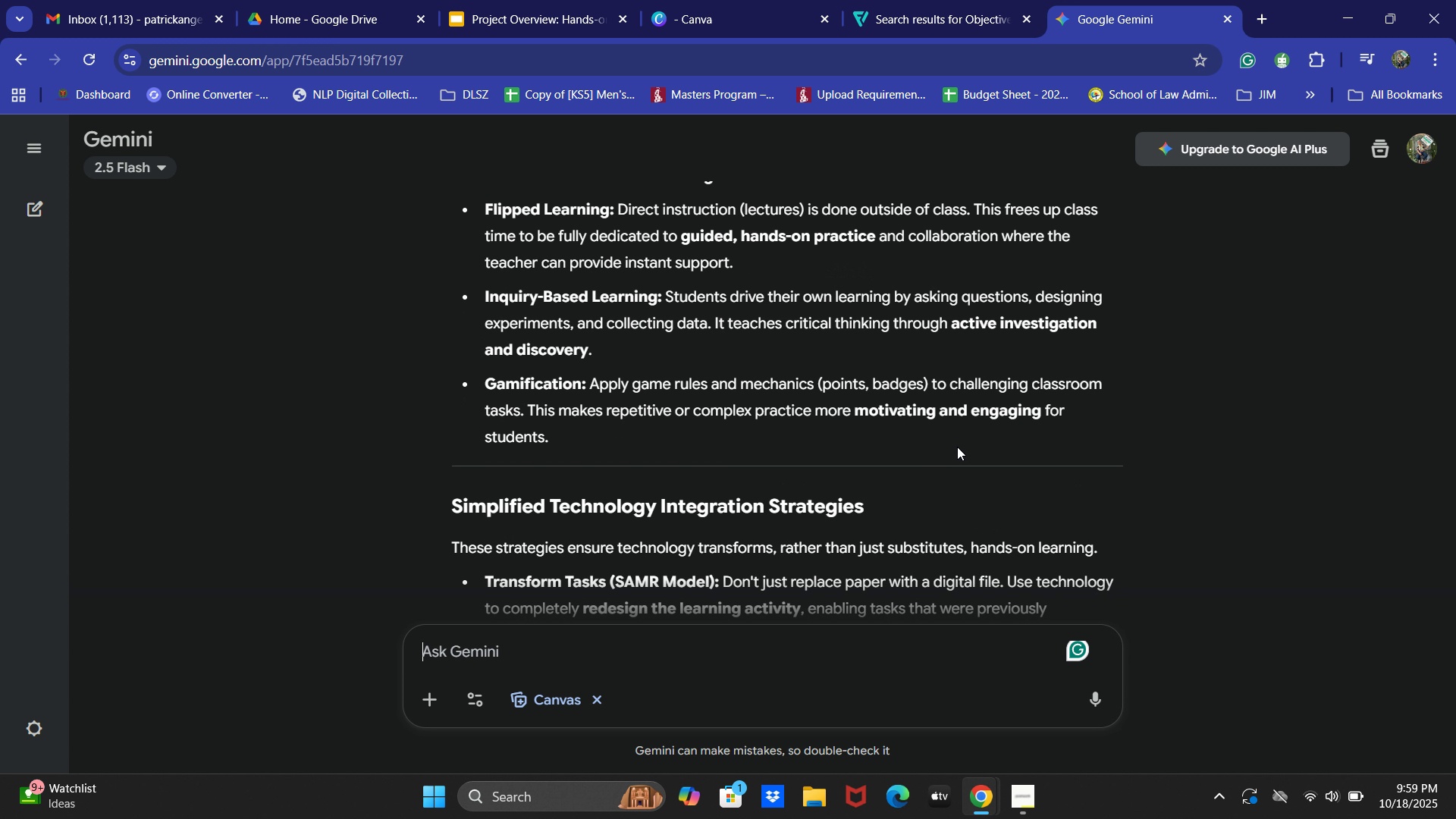 
wait(10.48)
 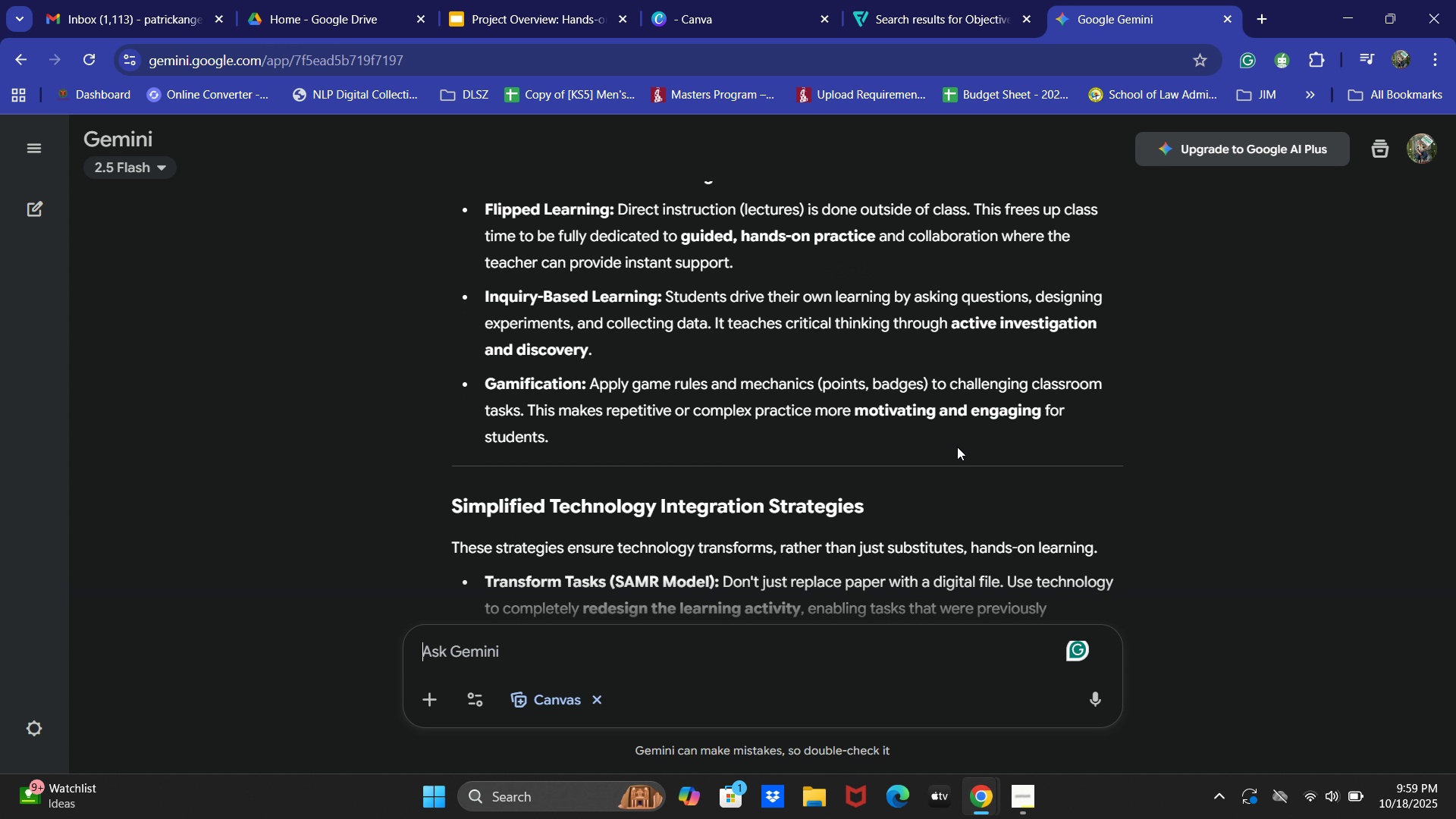 
scroll: coordinate [962, 448], scroll_direction: down, amount: 2.0
 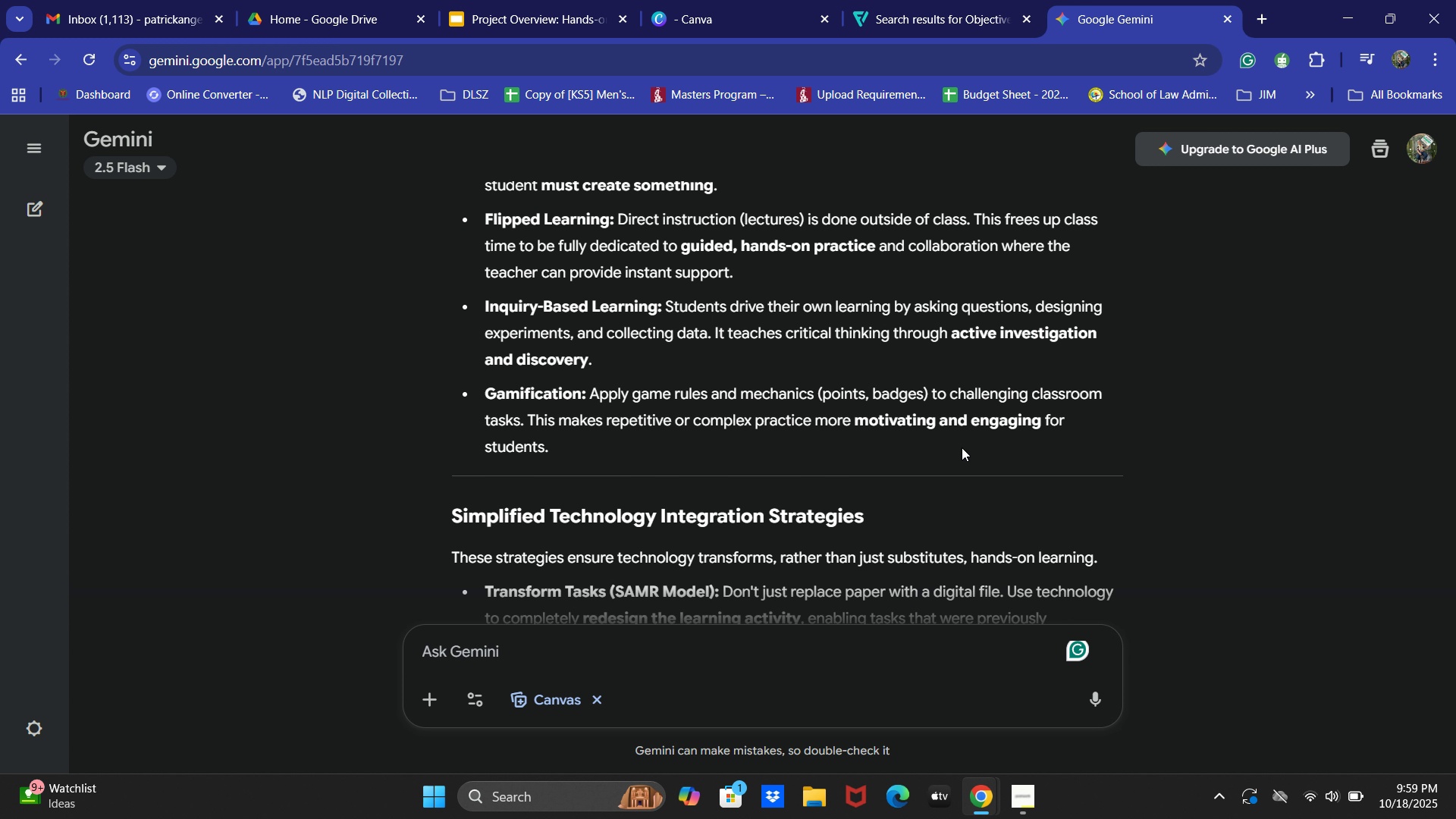 
wait(7.04)
 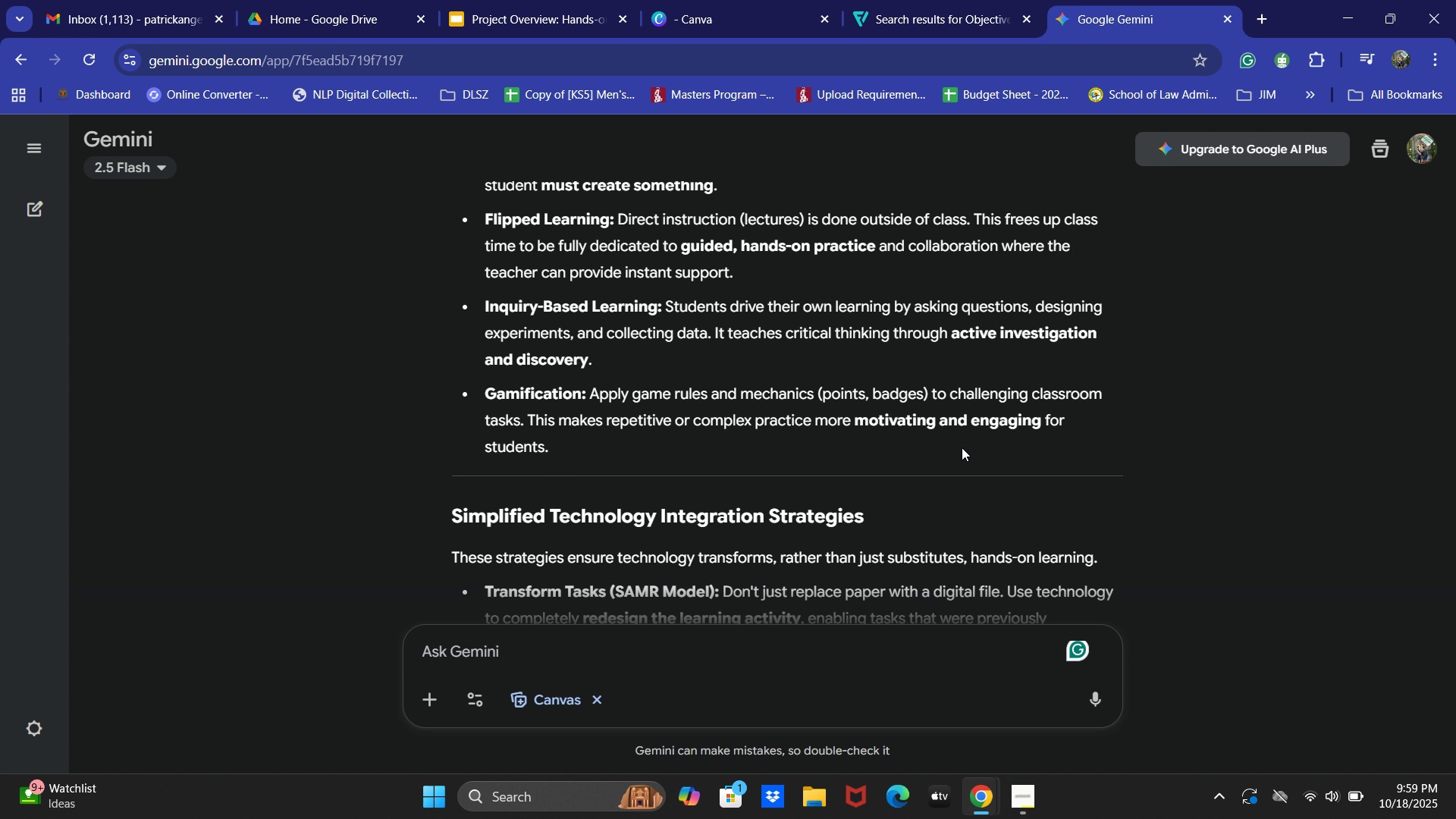 
scroll: coordinate [732, 380], scroll_direction: up, amount: 2.0
 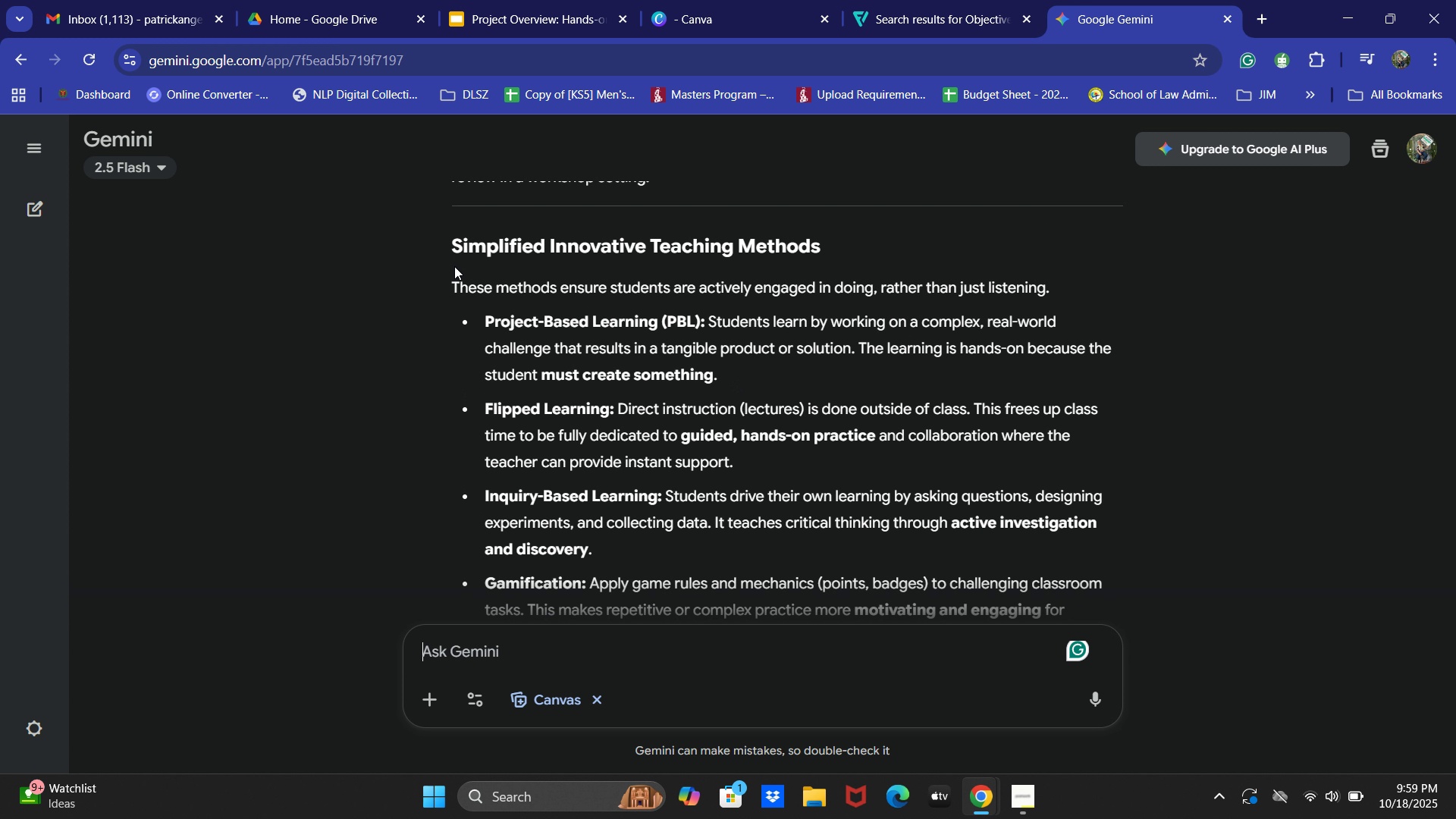 
wait(9.25)
 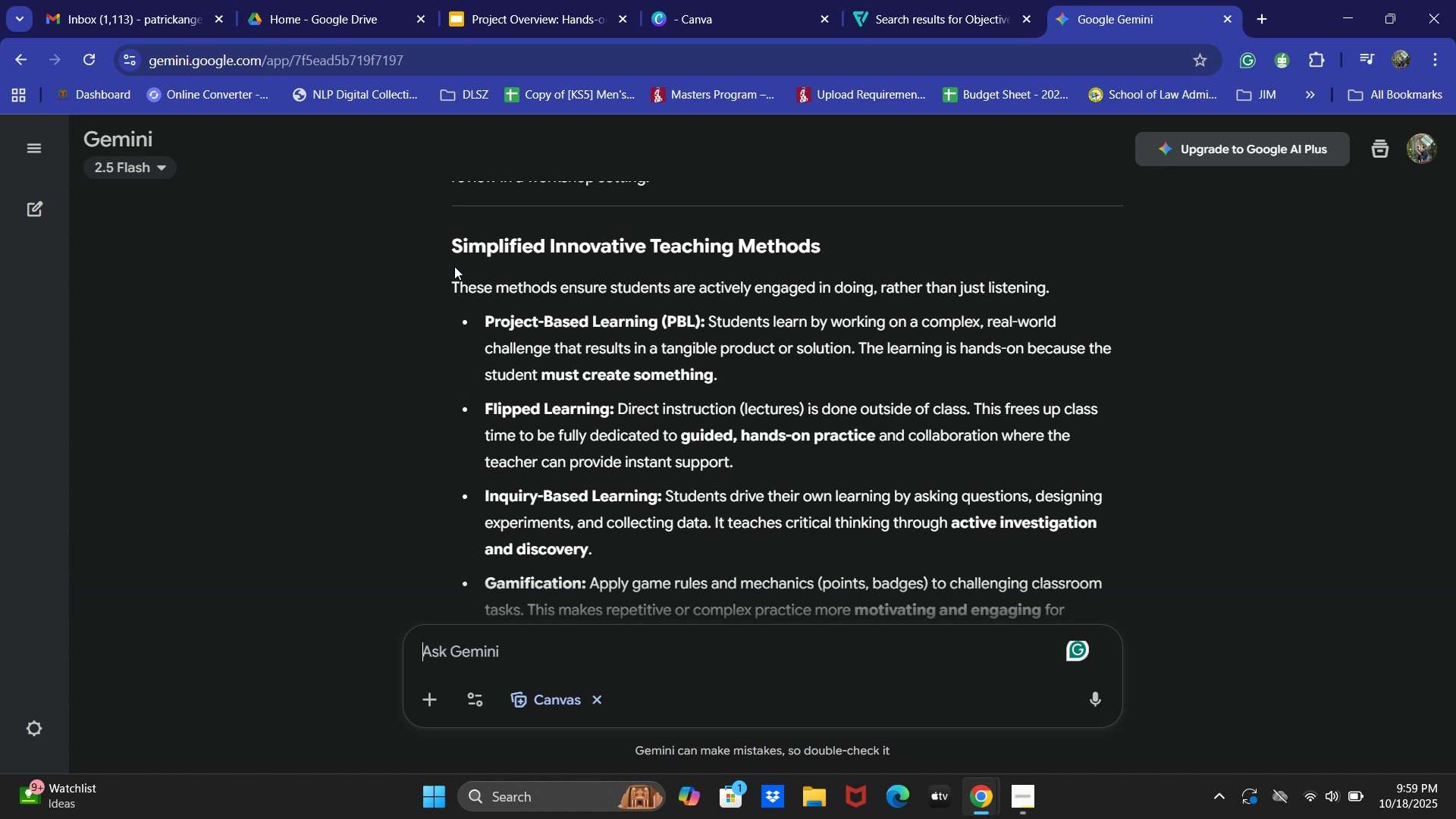 
left_click([780, 285])
 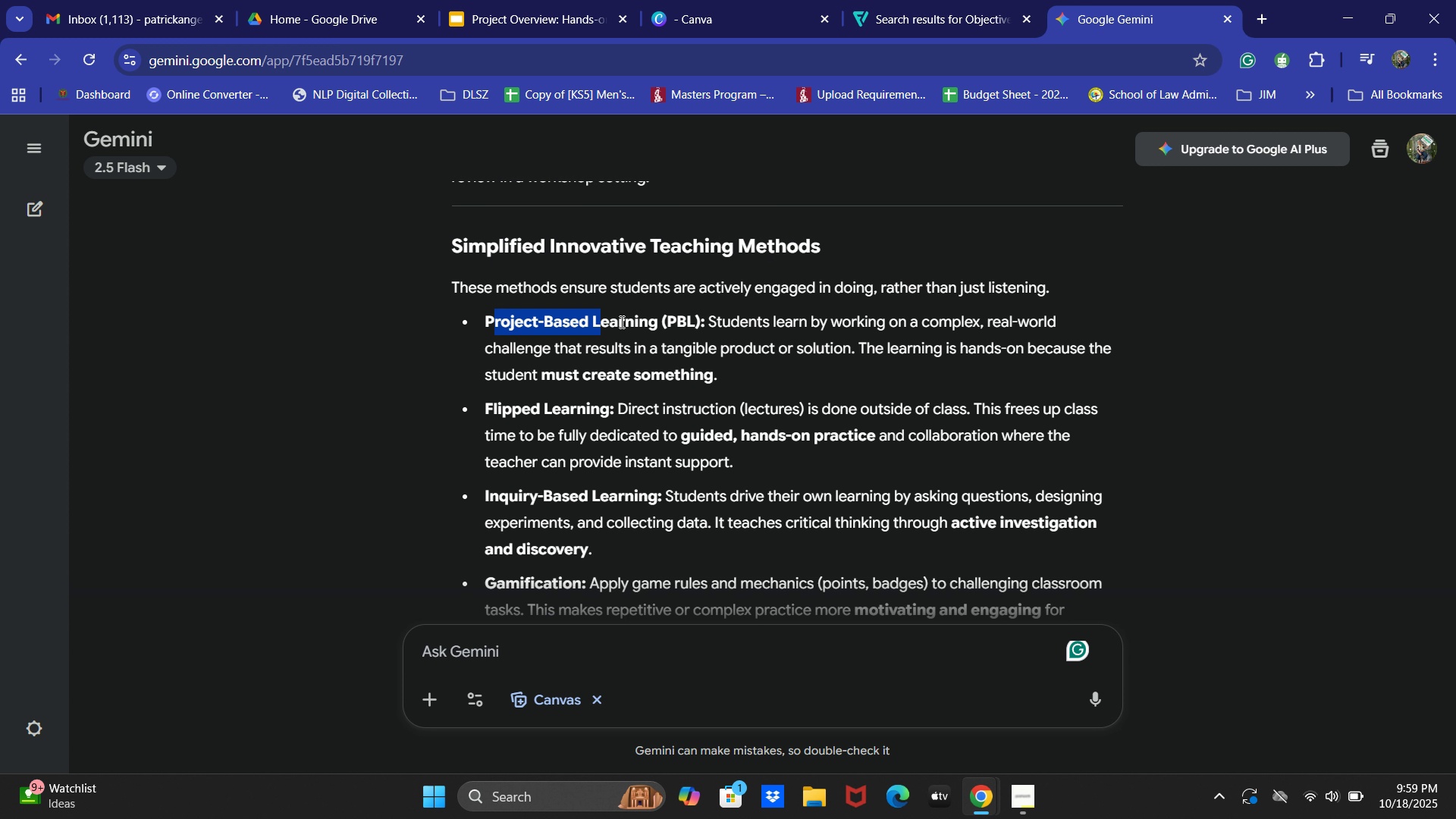 
left_click([612, 340])
 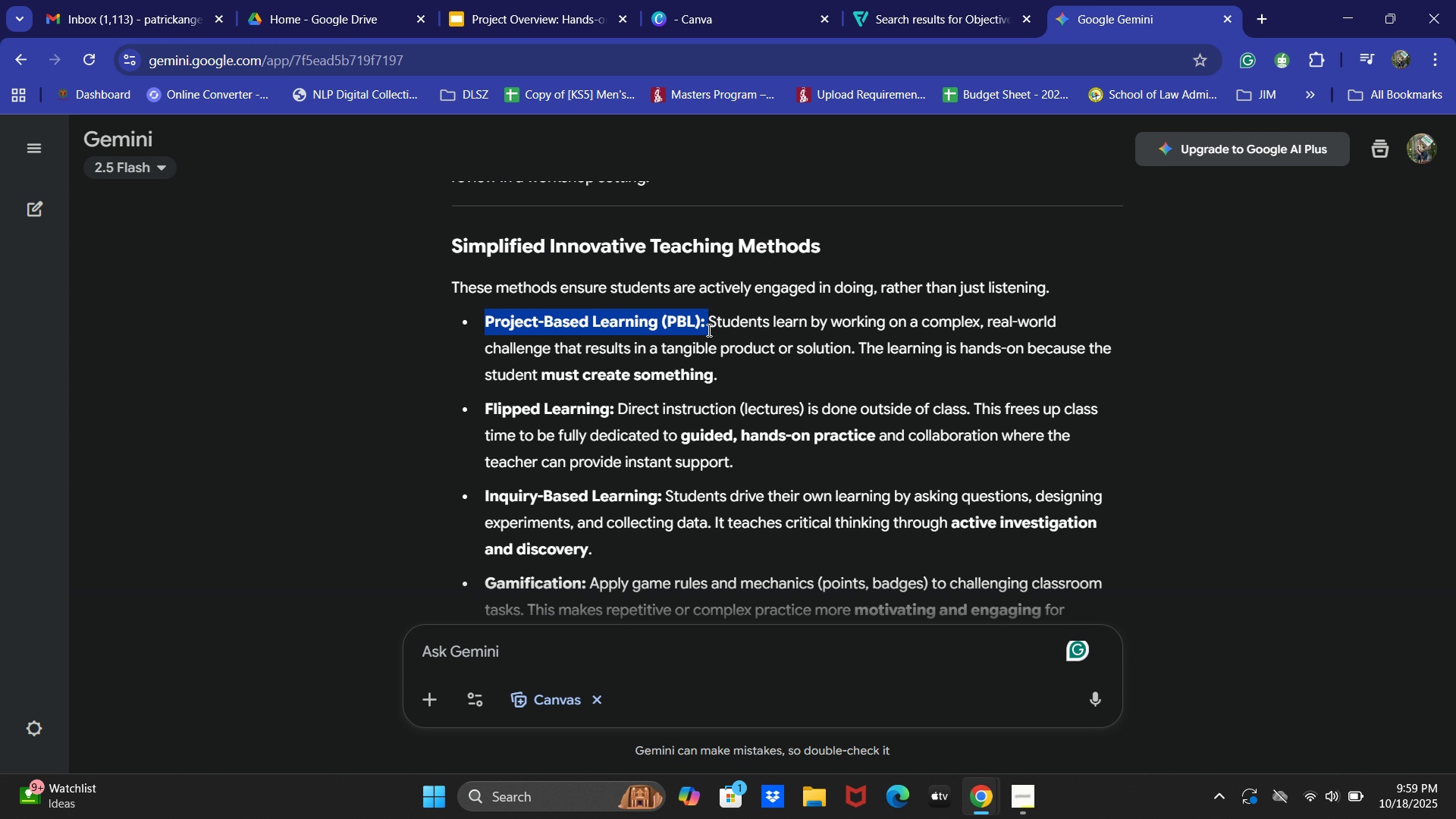 
left_click([689, 346])
 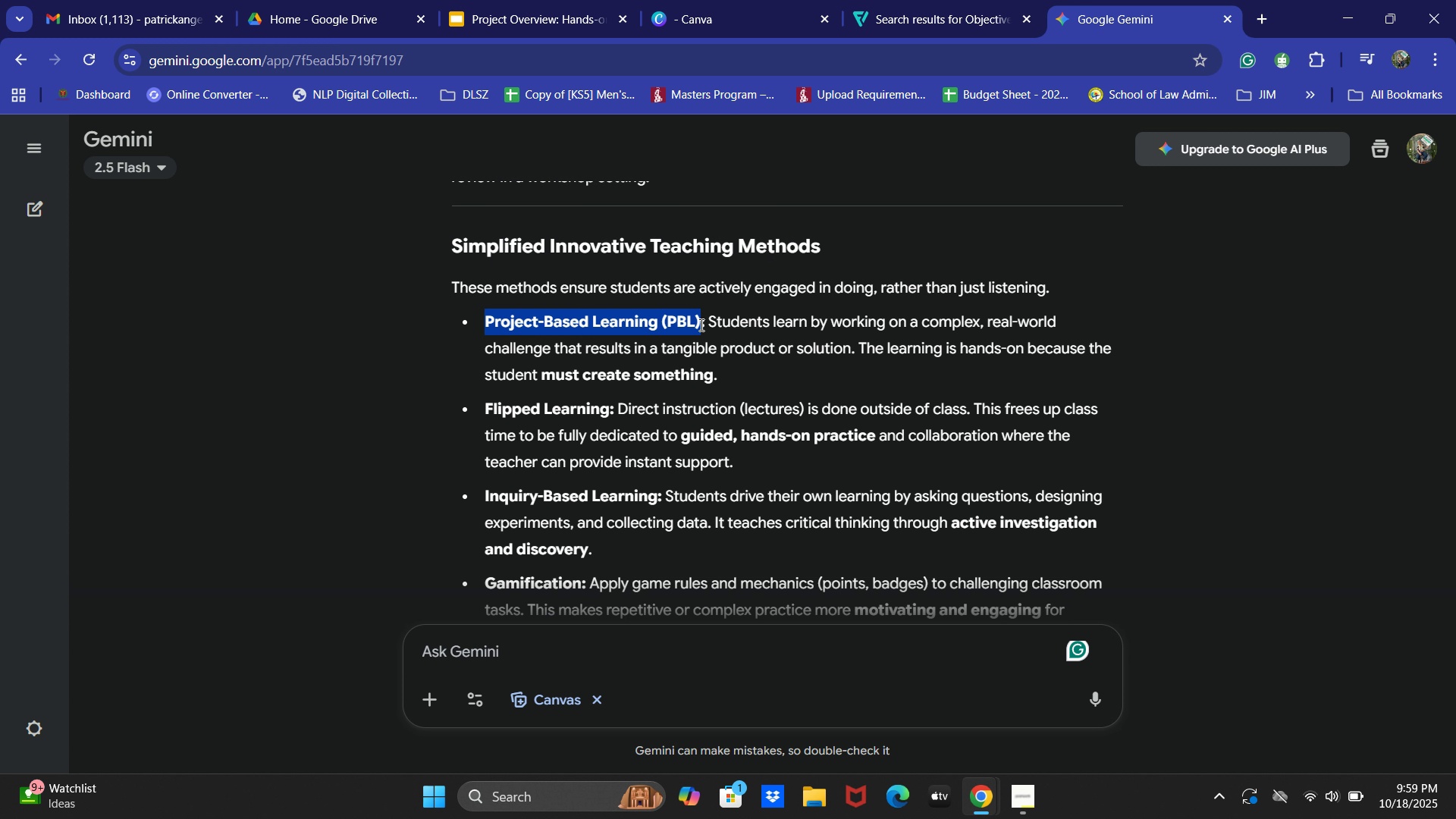 
key(Control+C)
 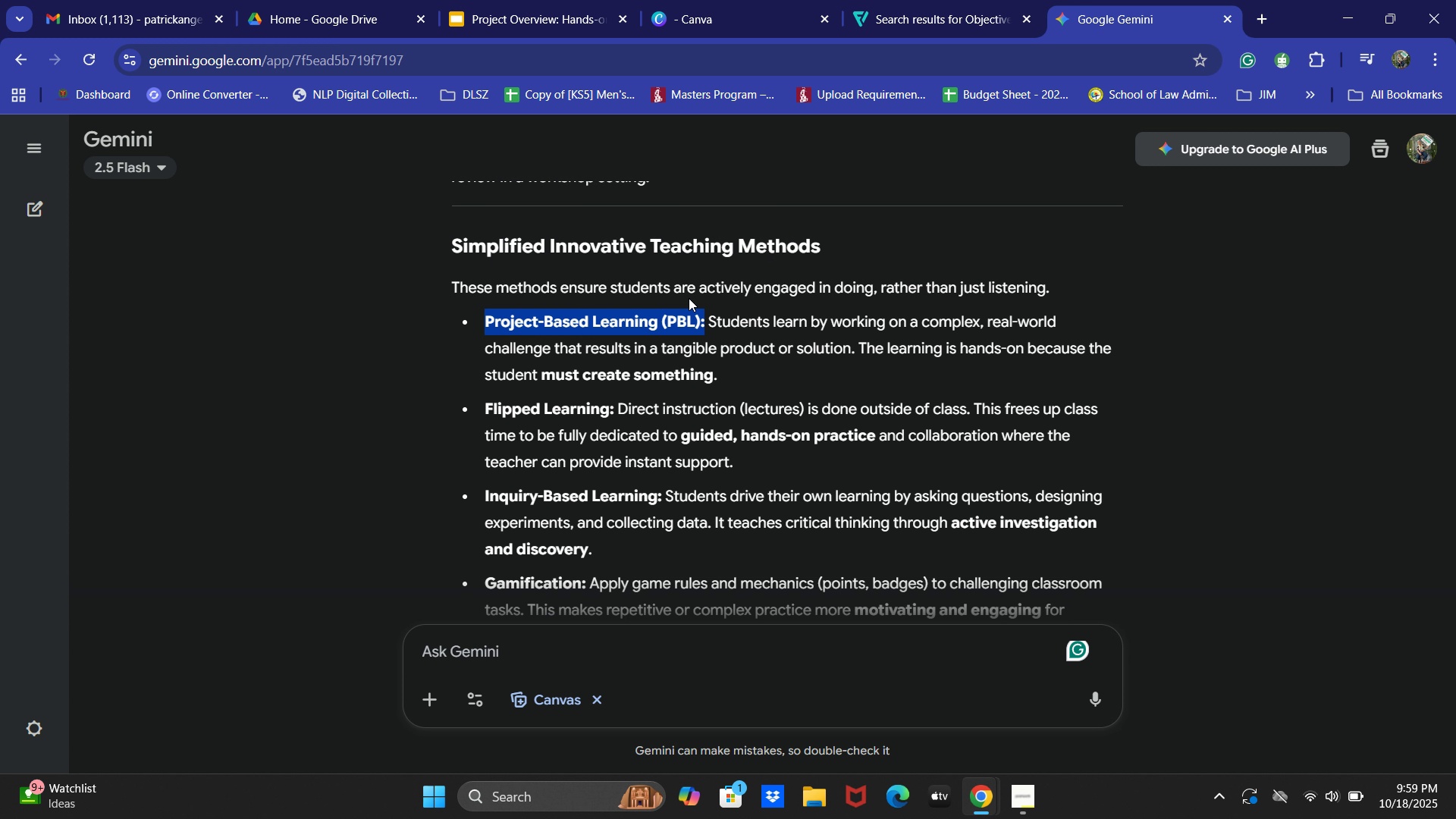 
key(Control+C)
 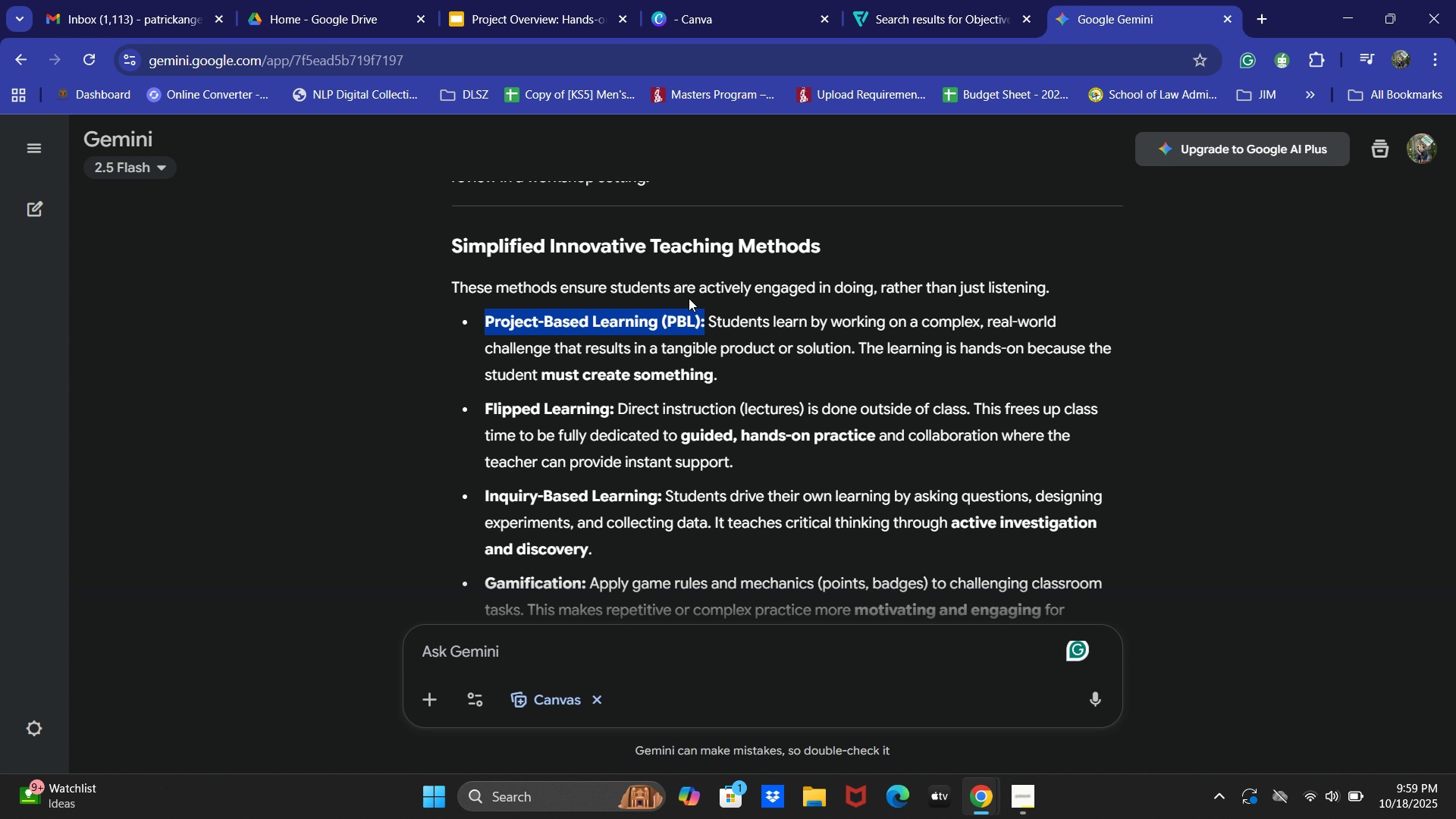 
key(Control+C)
 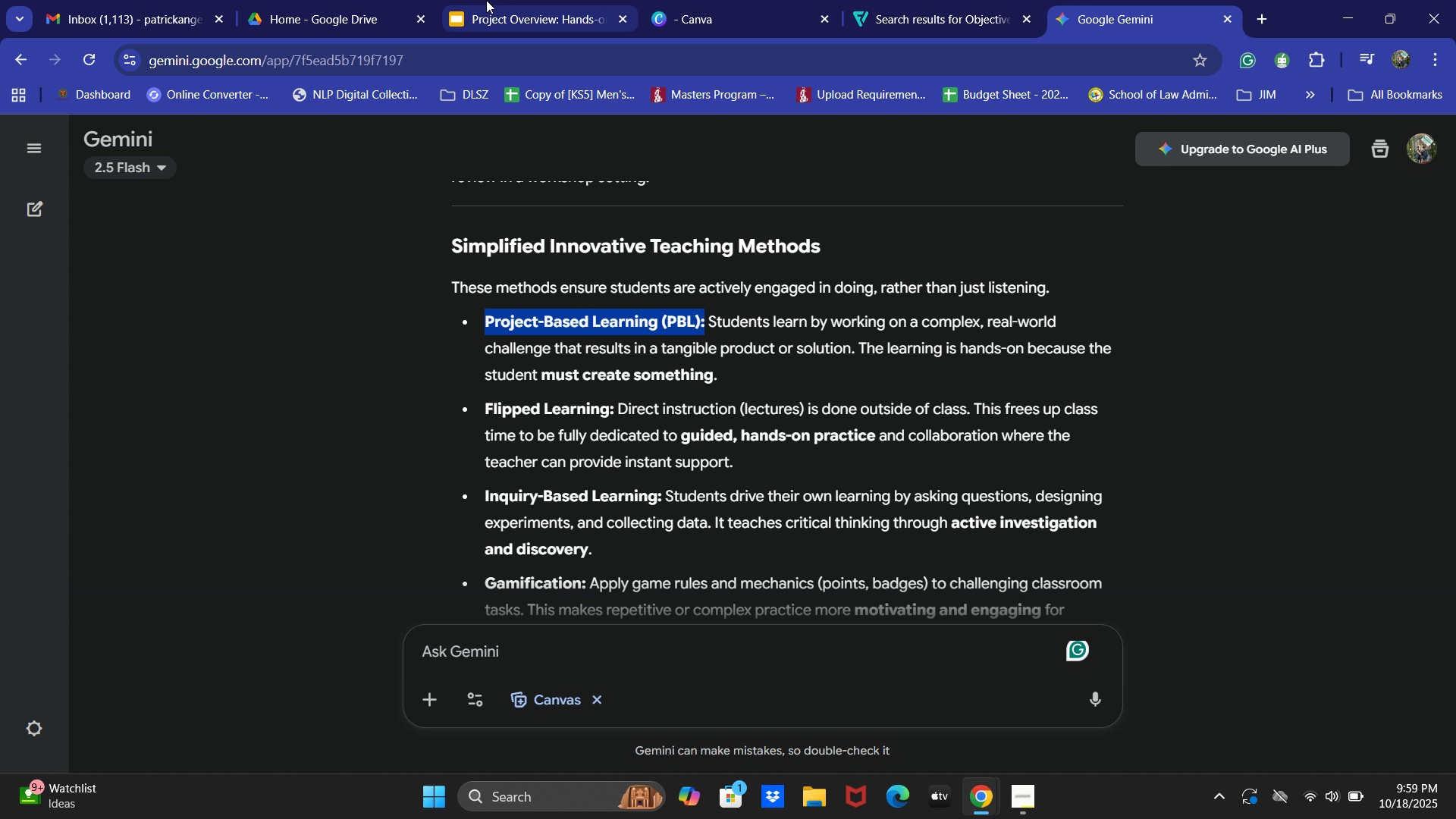 
left_click([486, 0])
 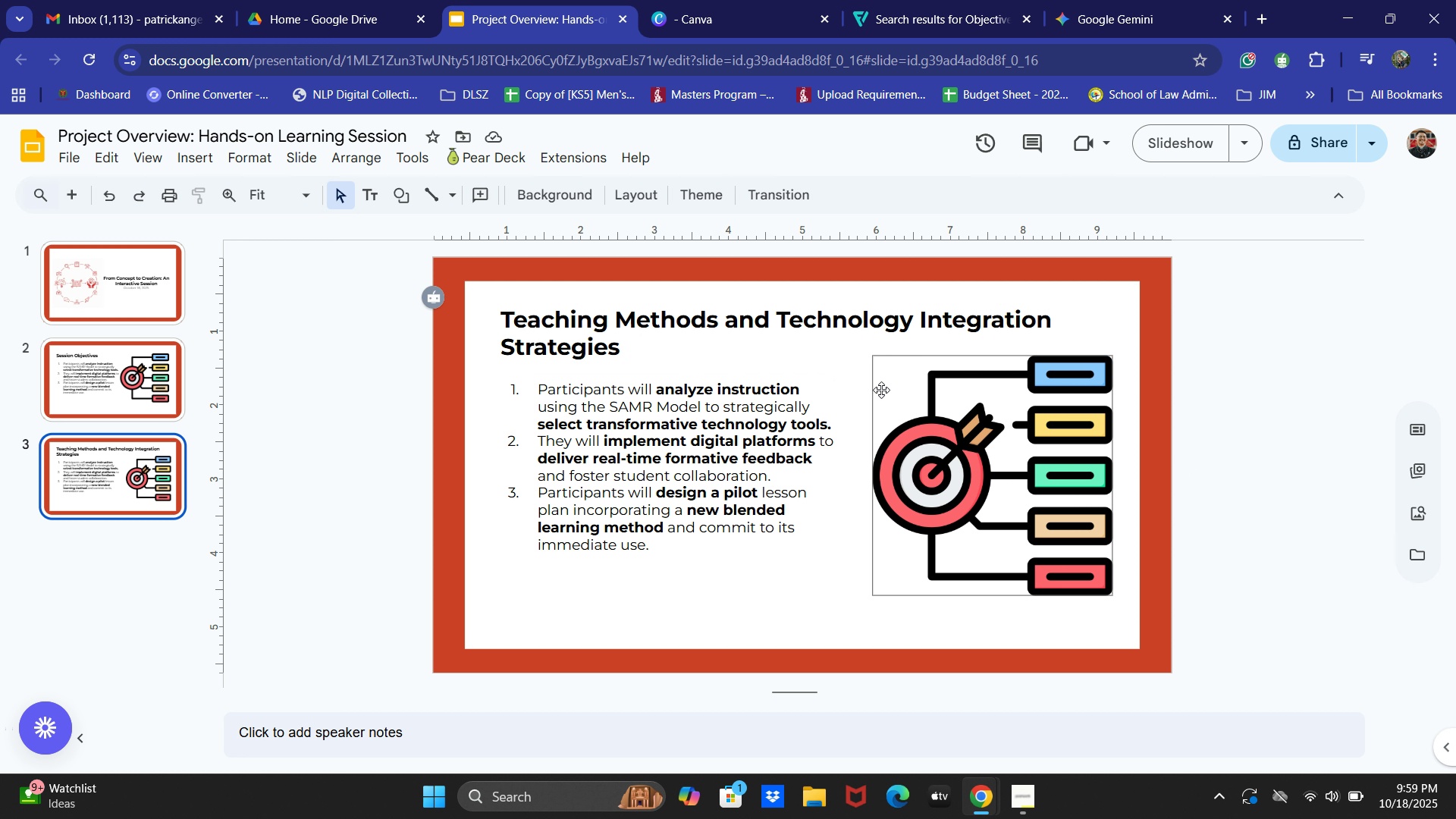 
double_click([711, 325])
 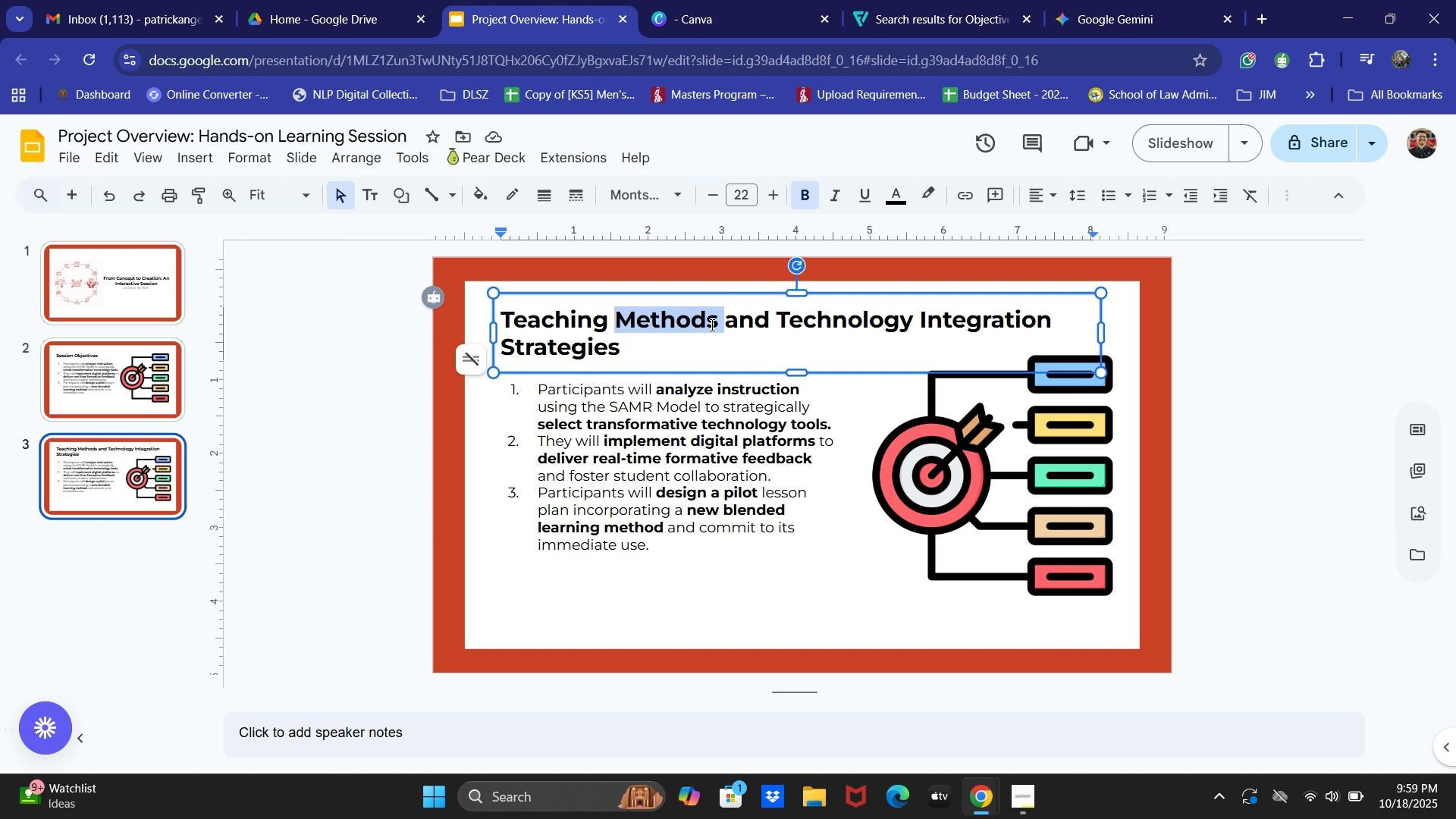 
key(Control+ControlLeft)
 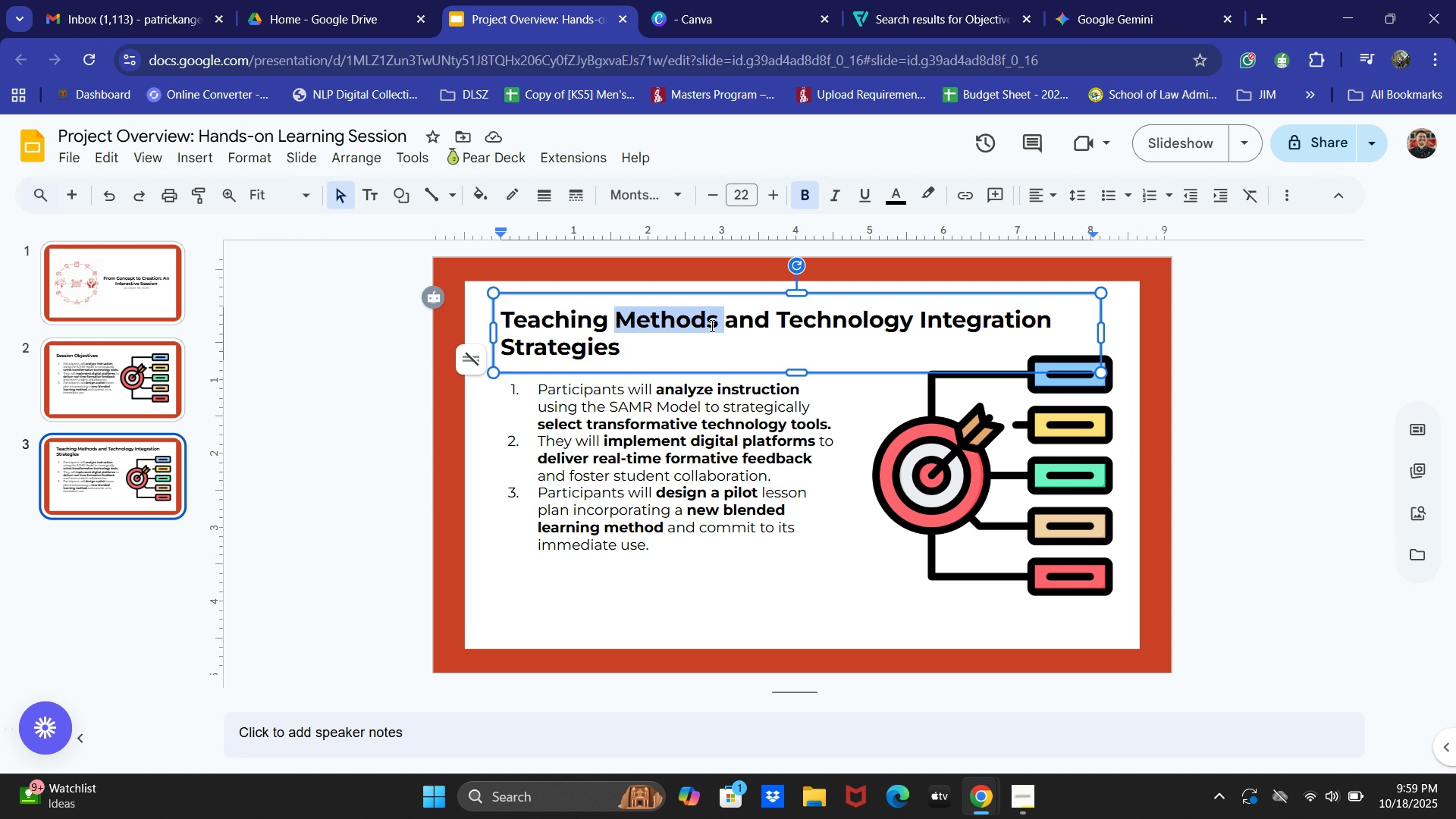 
key(Control+A)
 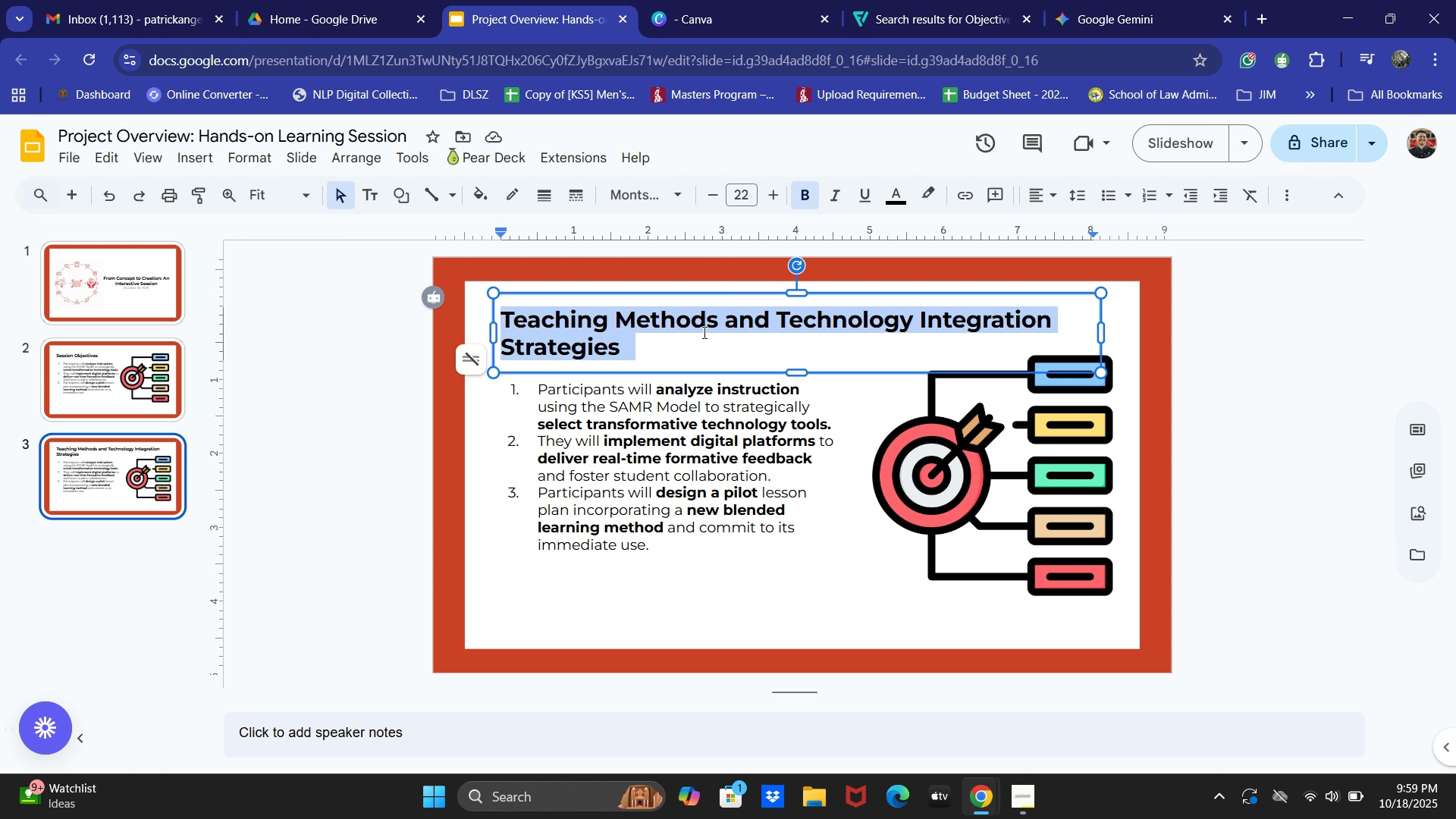 
double_click([648, 443])
 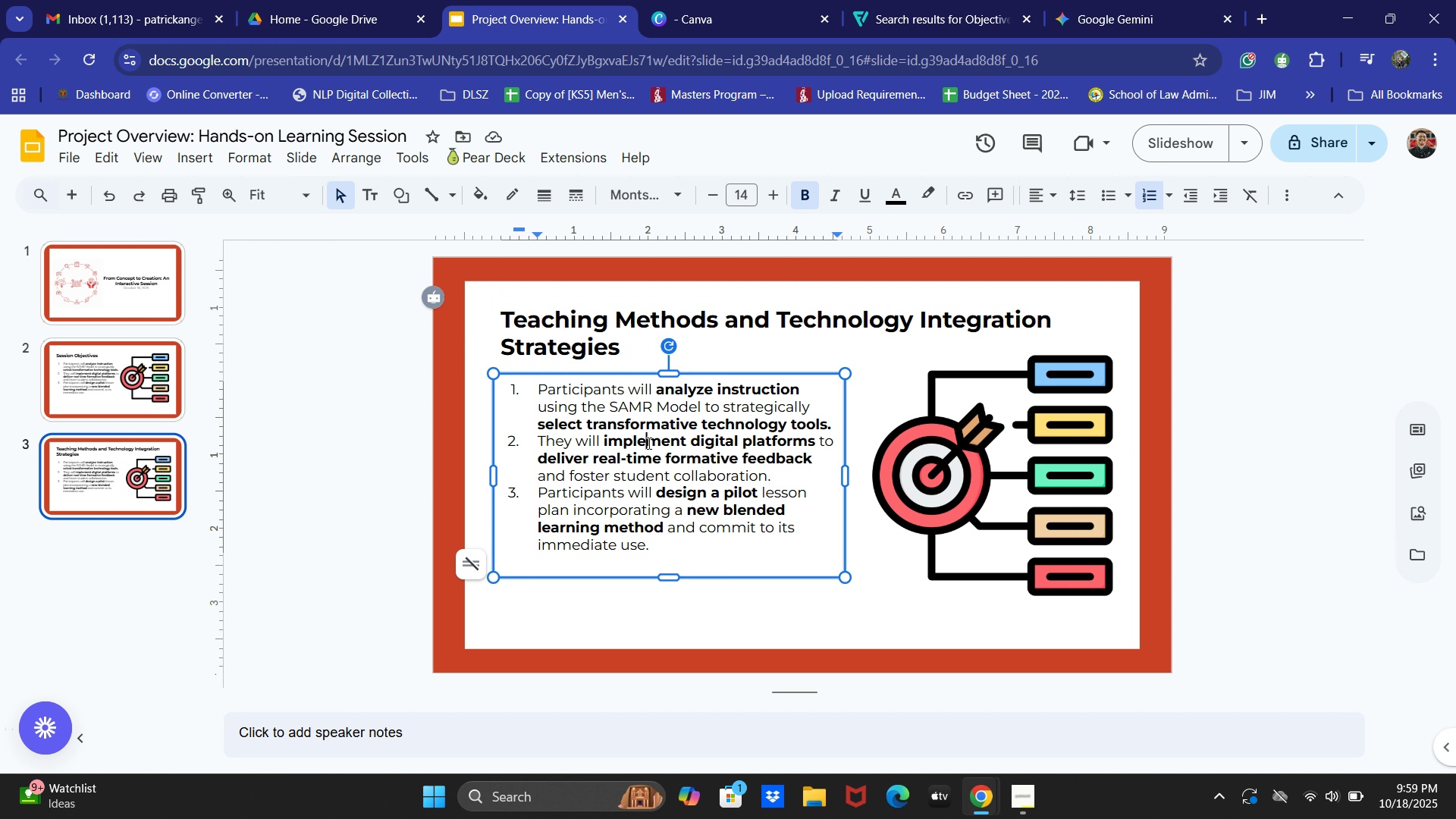 
key(Control+ControlLeft)
 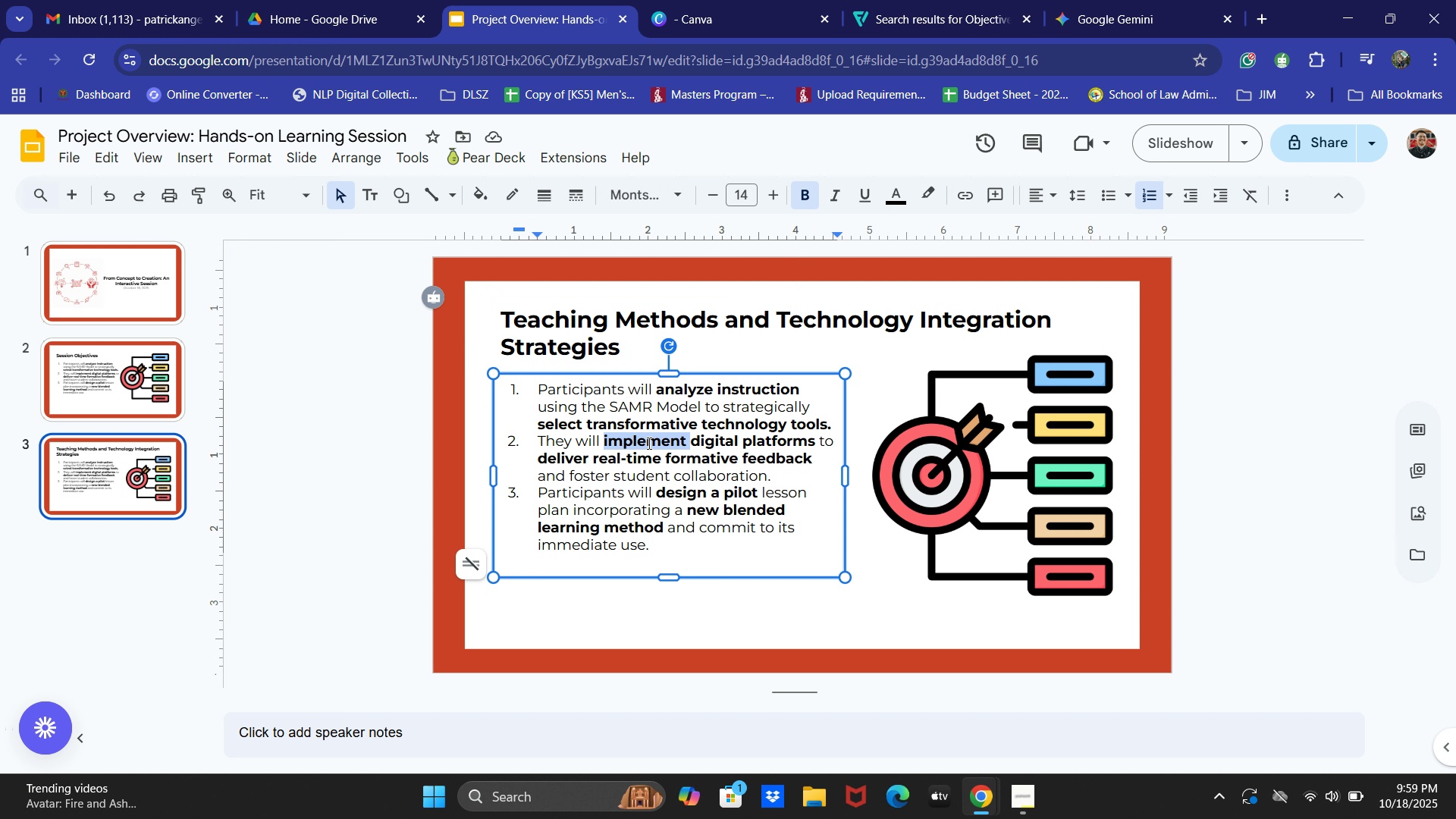 
key(Control+A)
 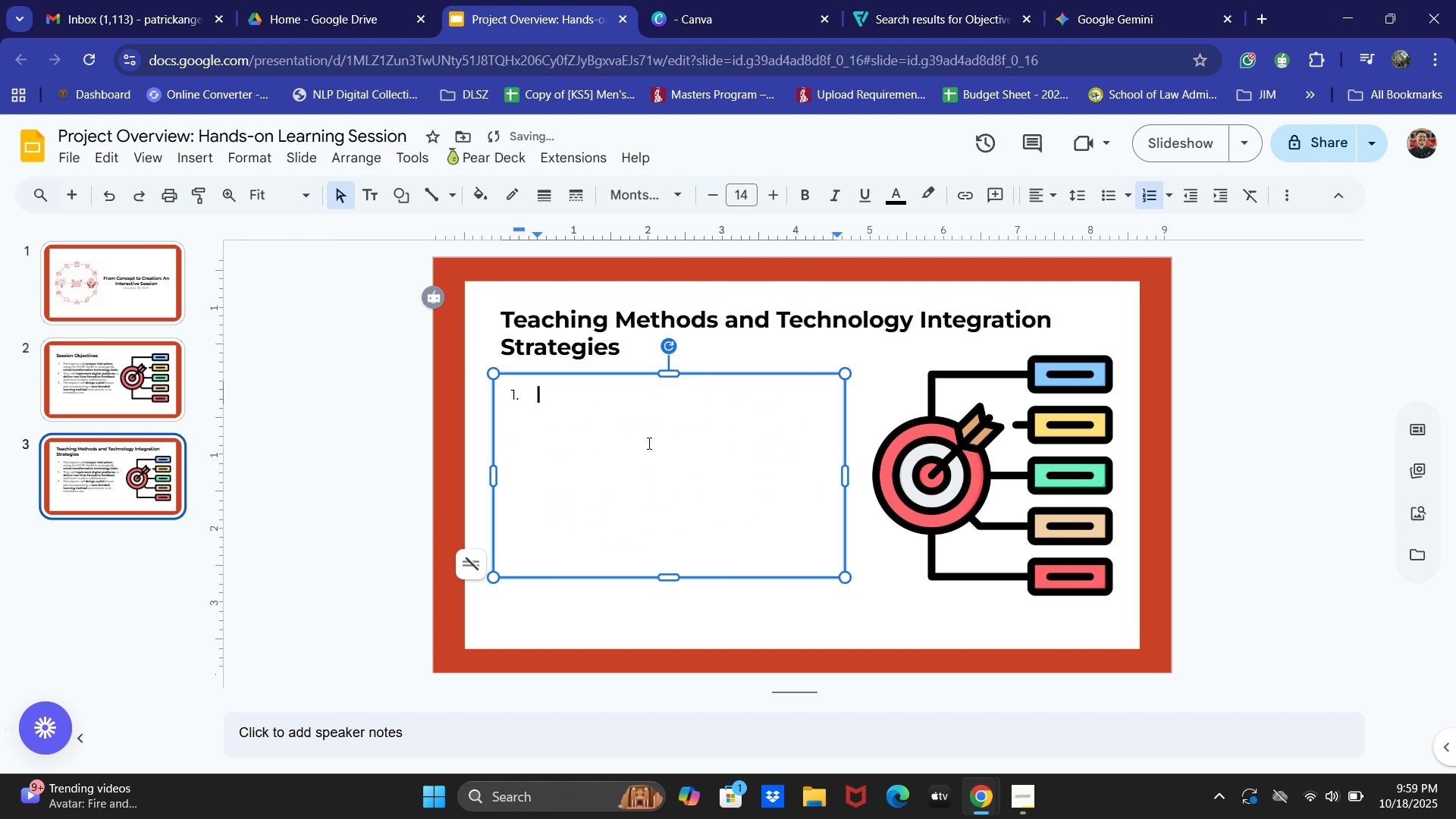 
key(Backspace)
 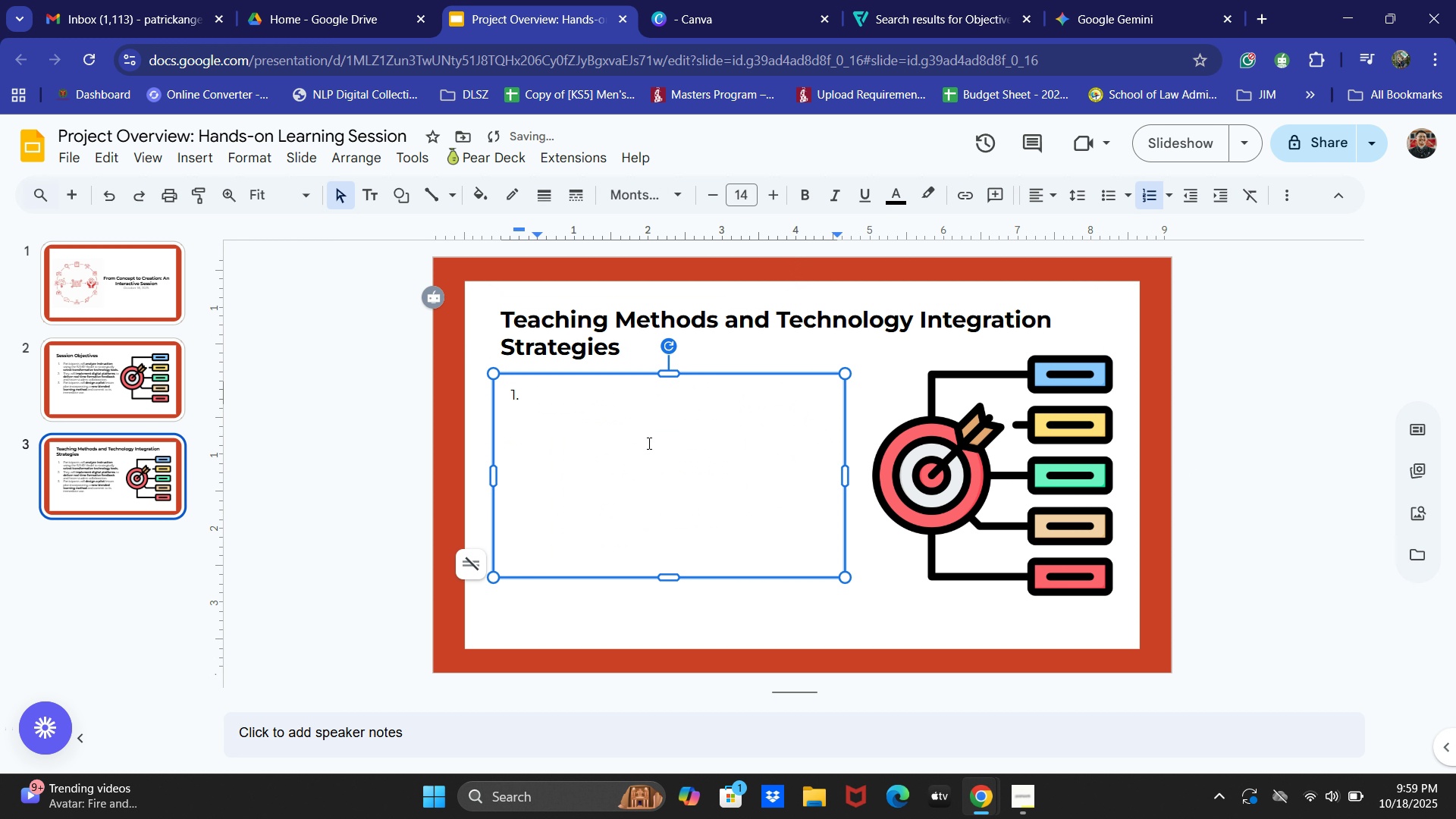 
key(Backspace)
 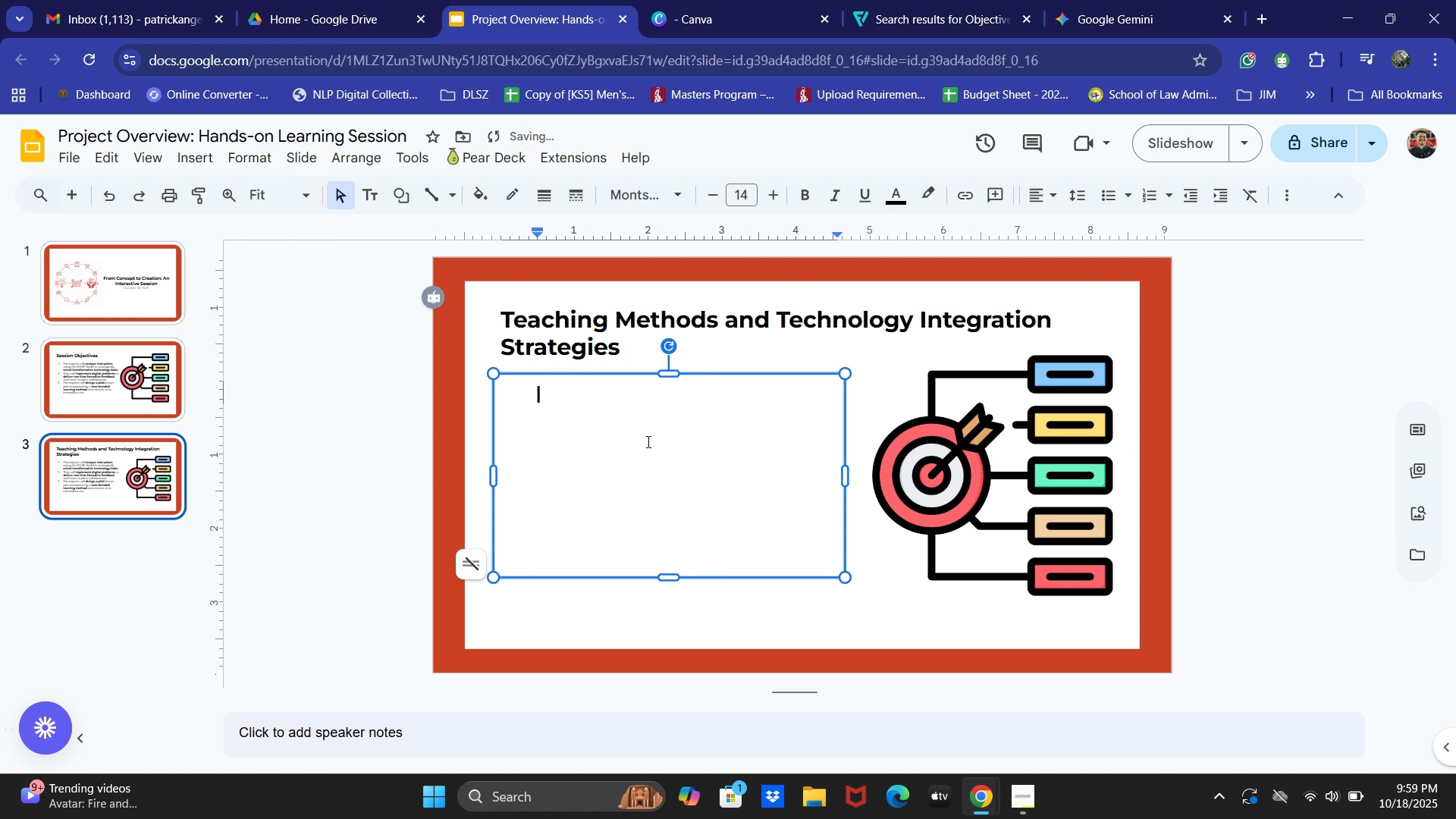 
key(Backspace)
 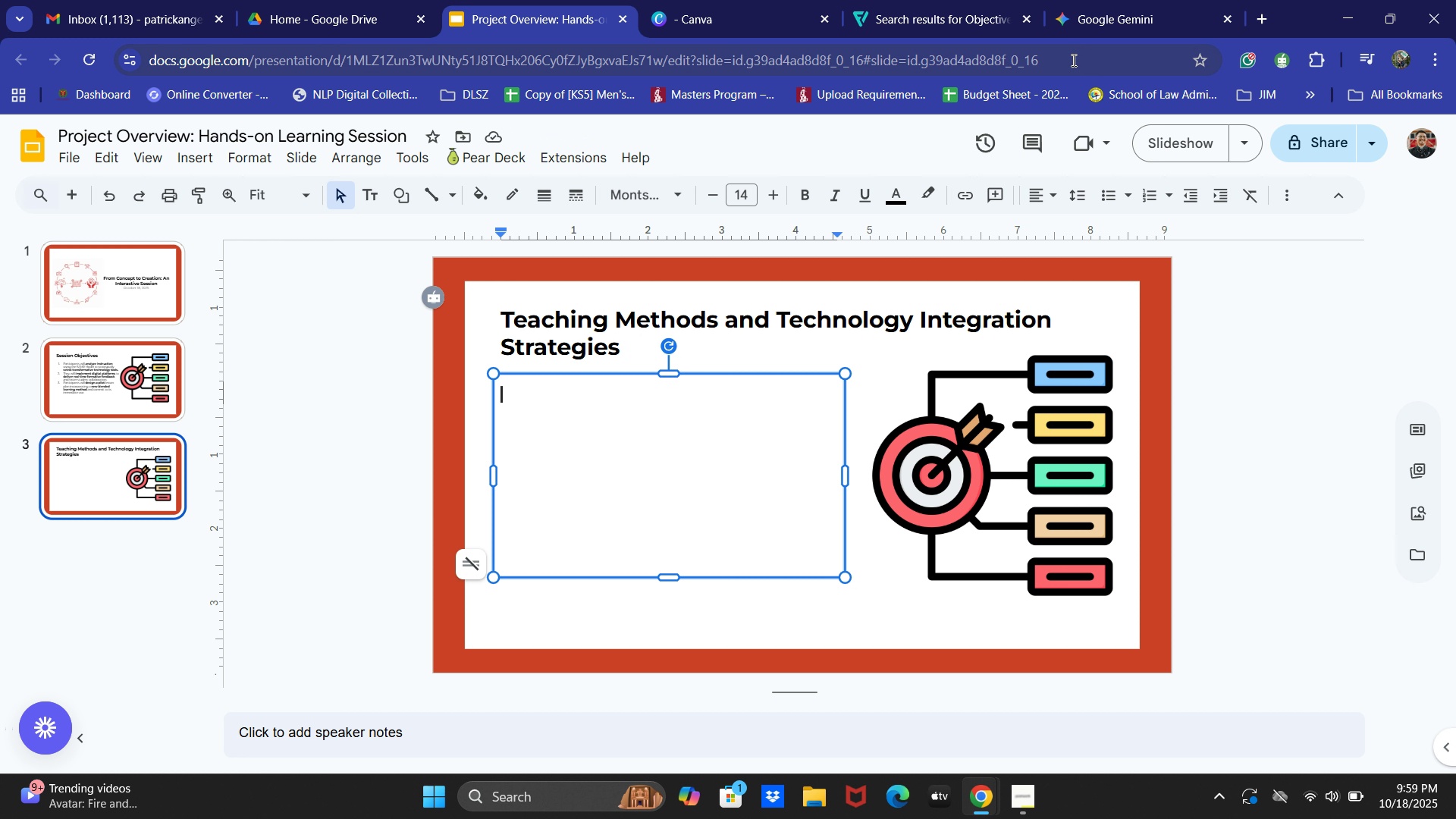 
wait(7.46)
 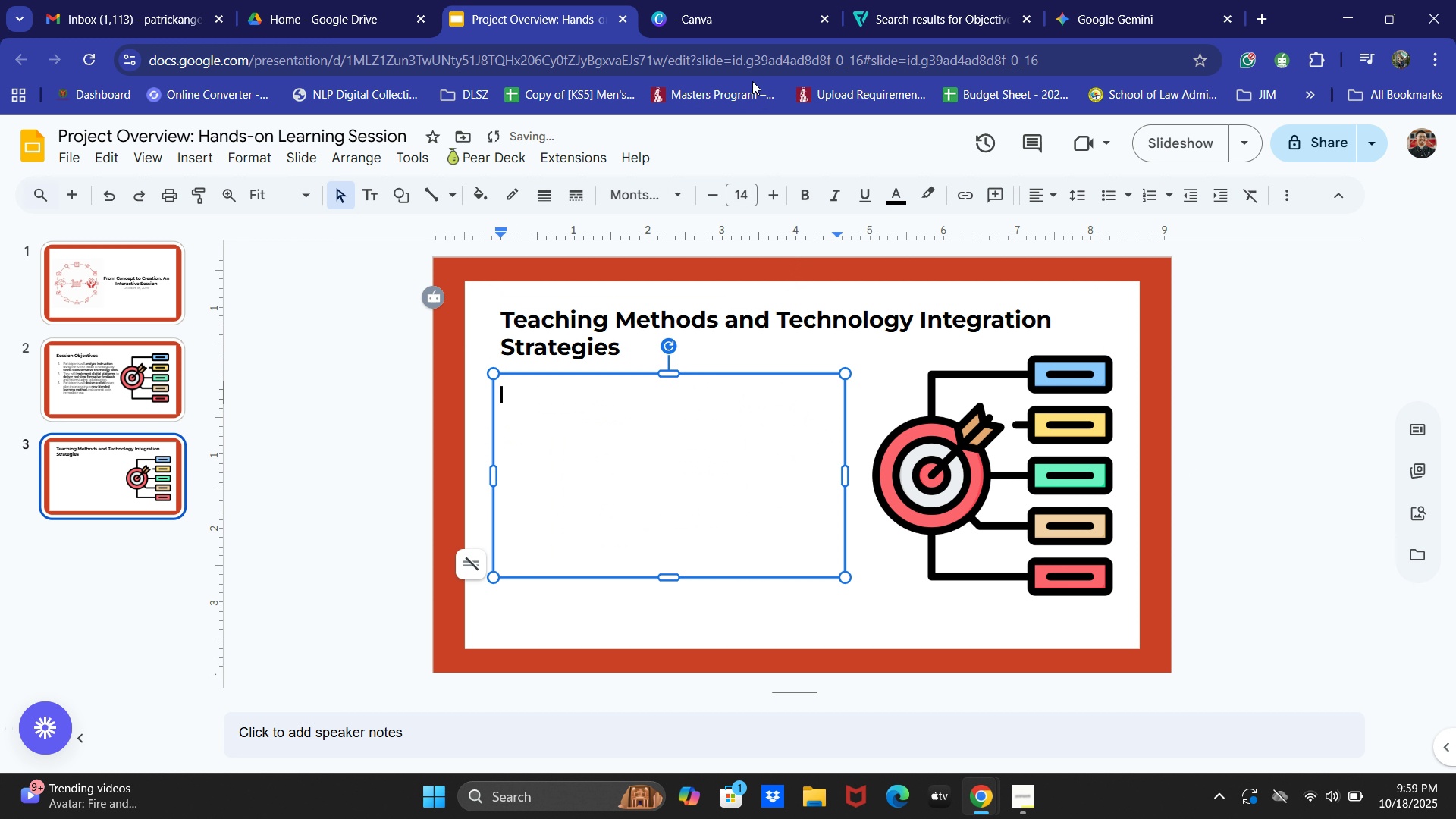 
key(Control+V)
 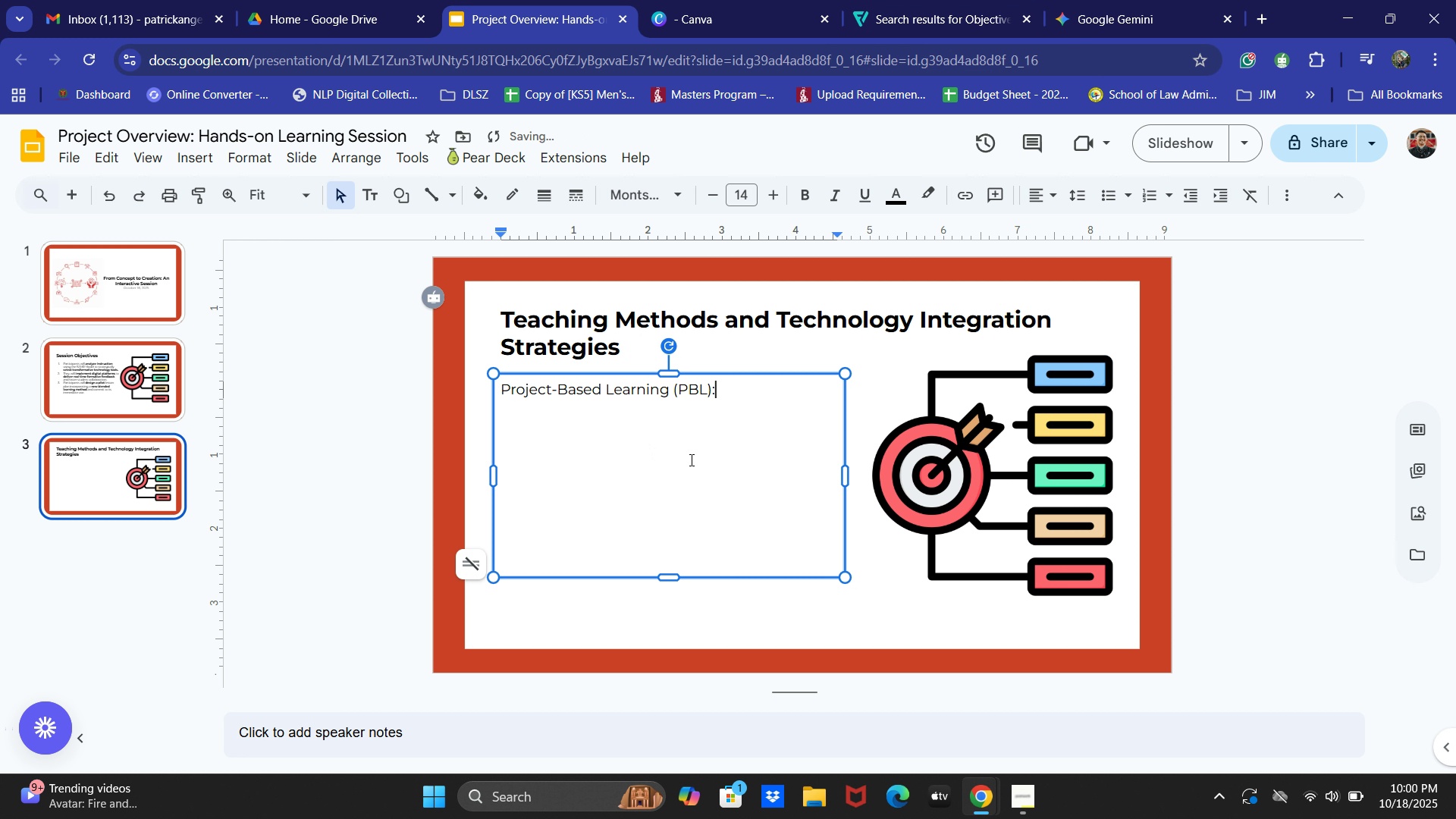 
key(Backspace)
 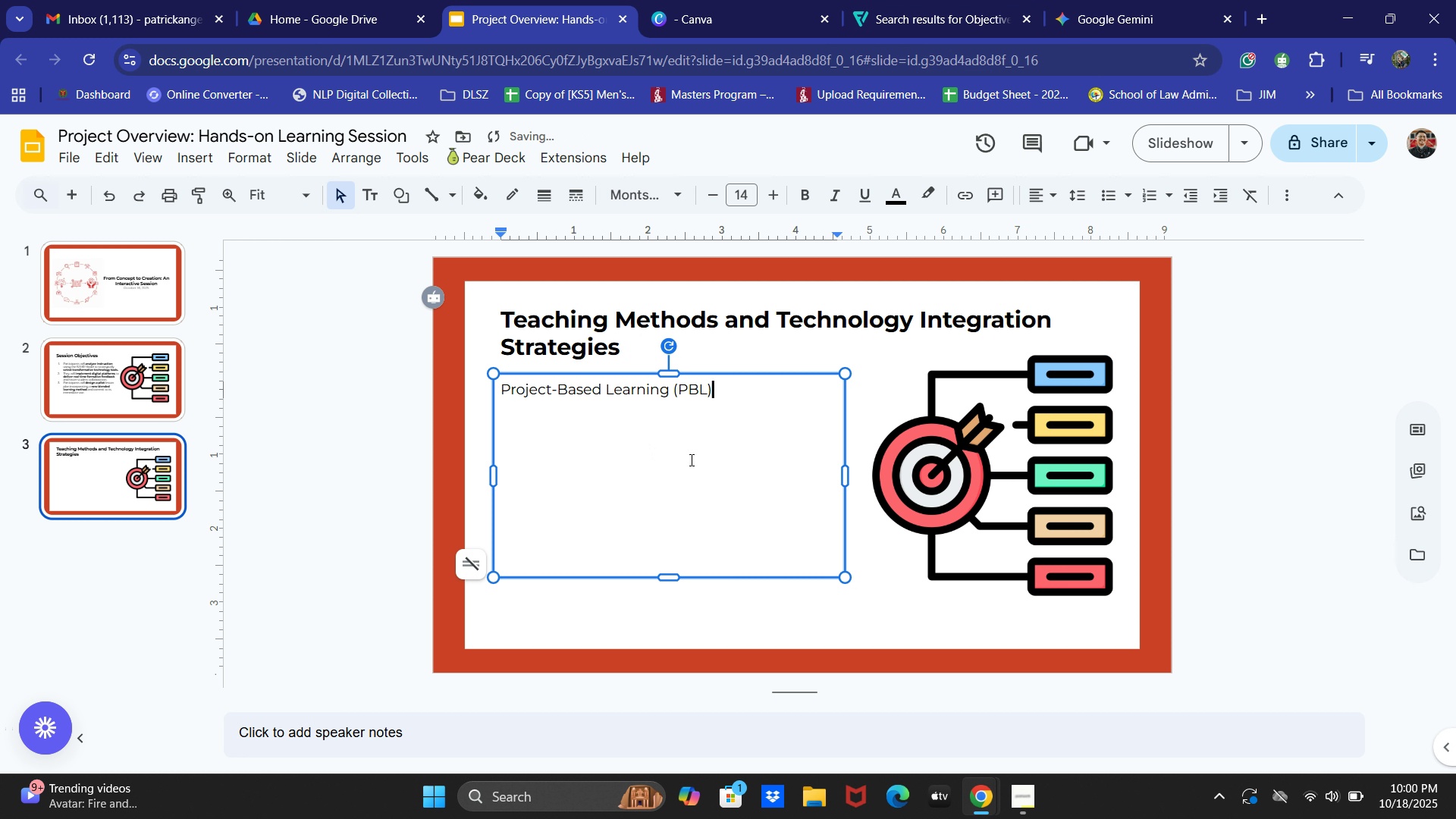 
key(Enter)
 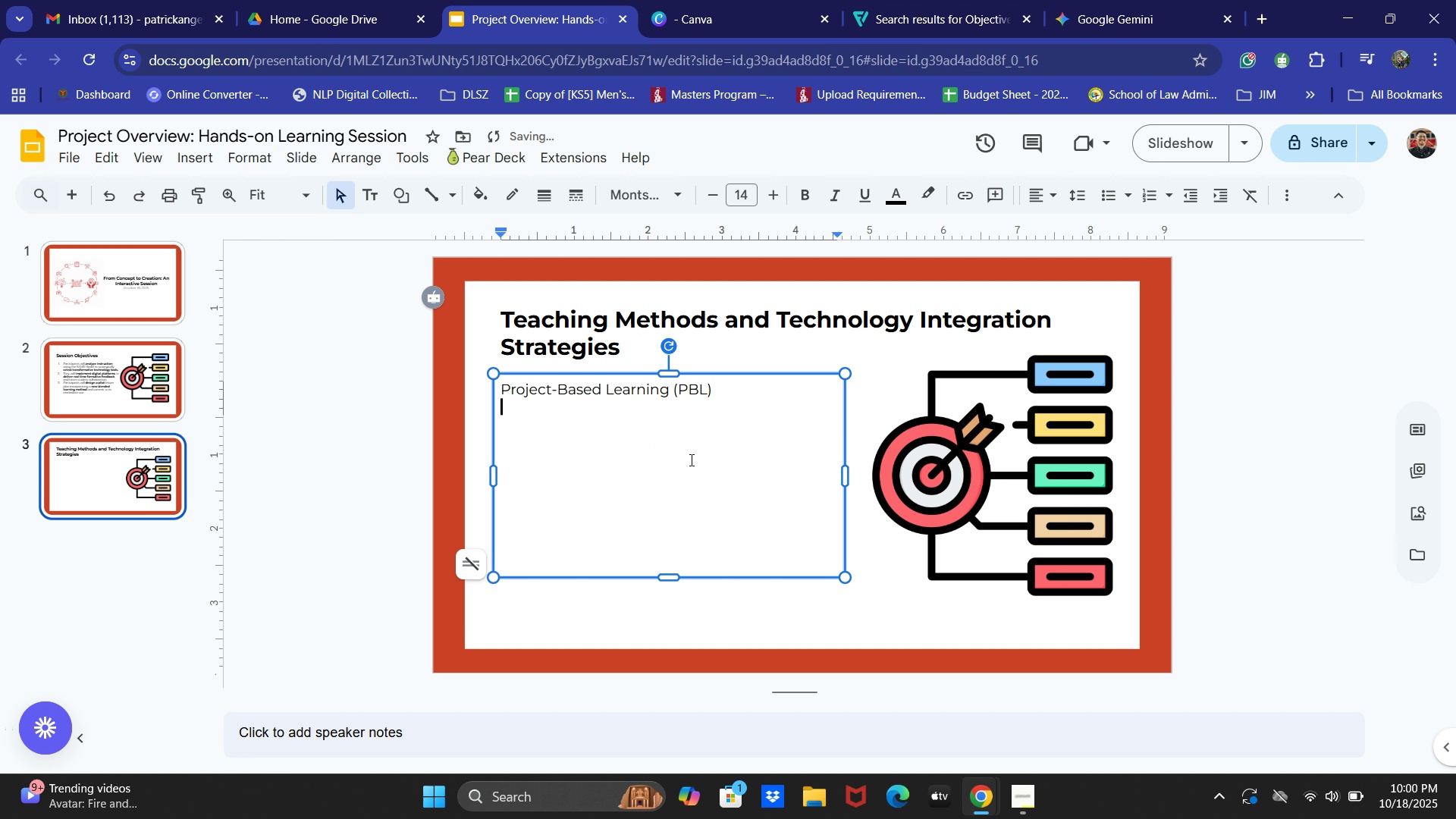 
key(Enter)
 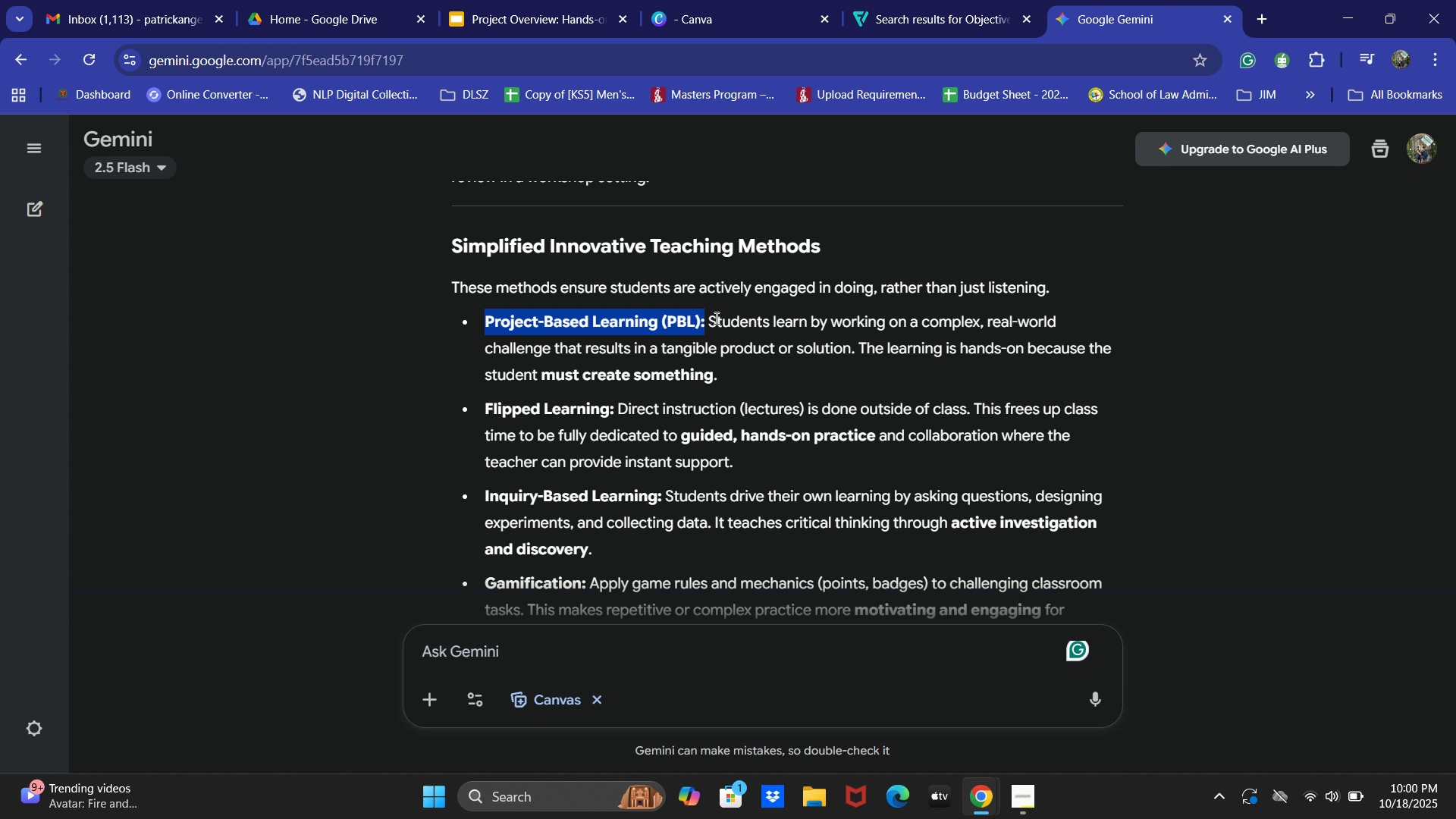 
key(Control+C)
 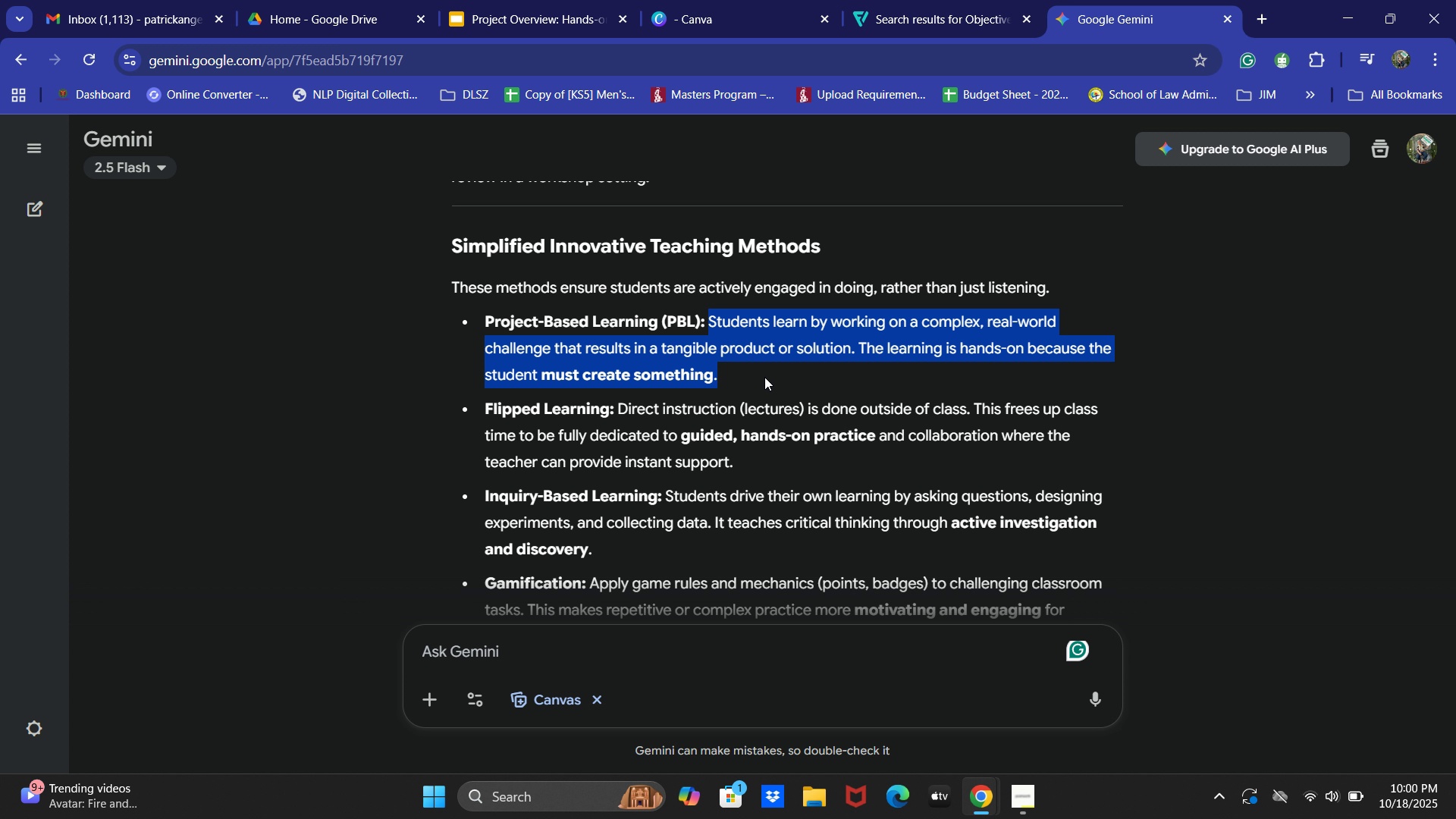 
key(Control+C)
 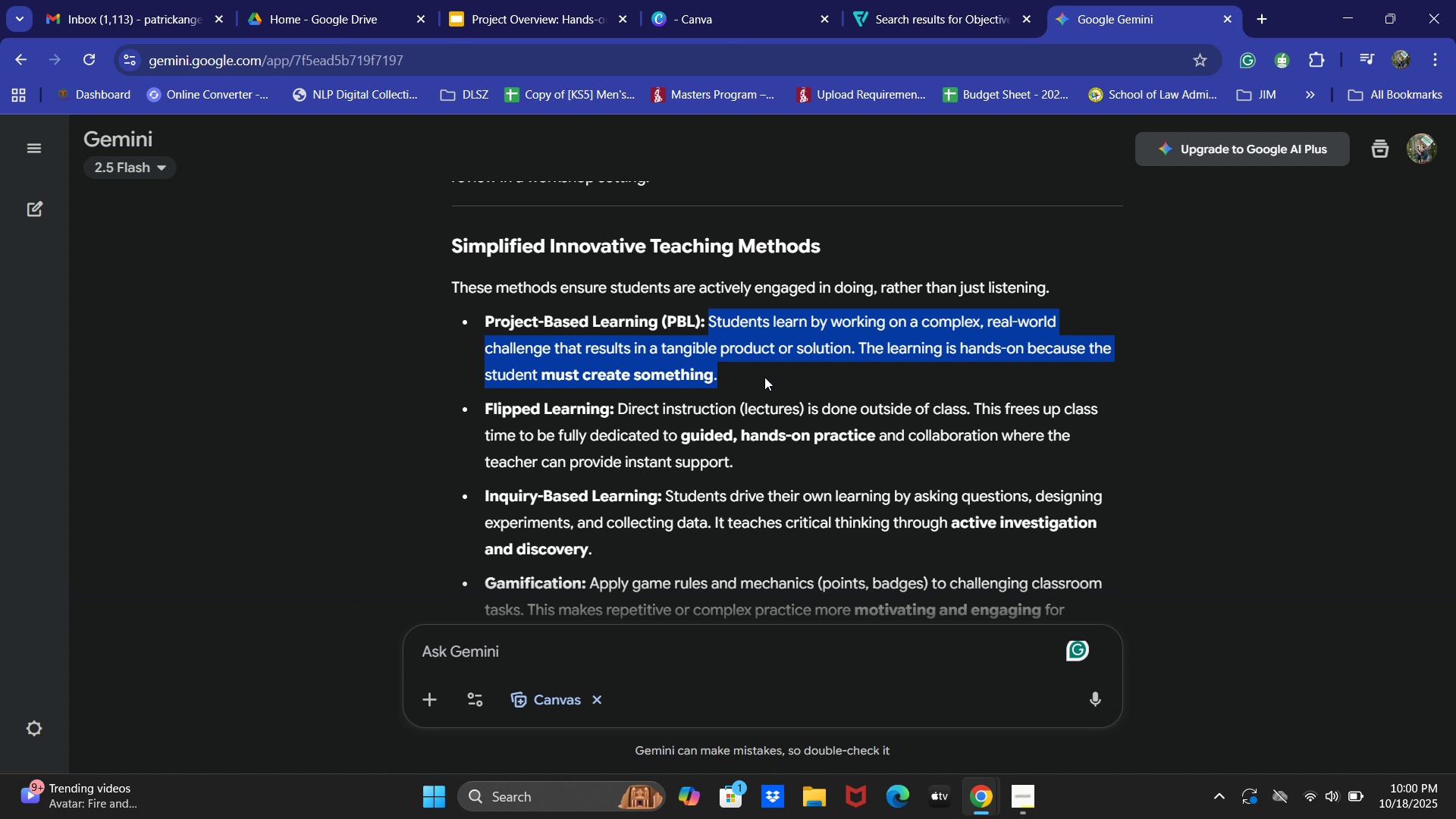 
key(Control+C)
 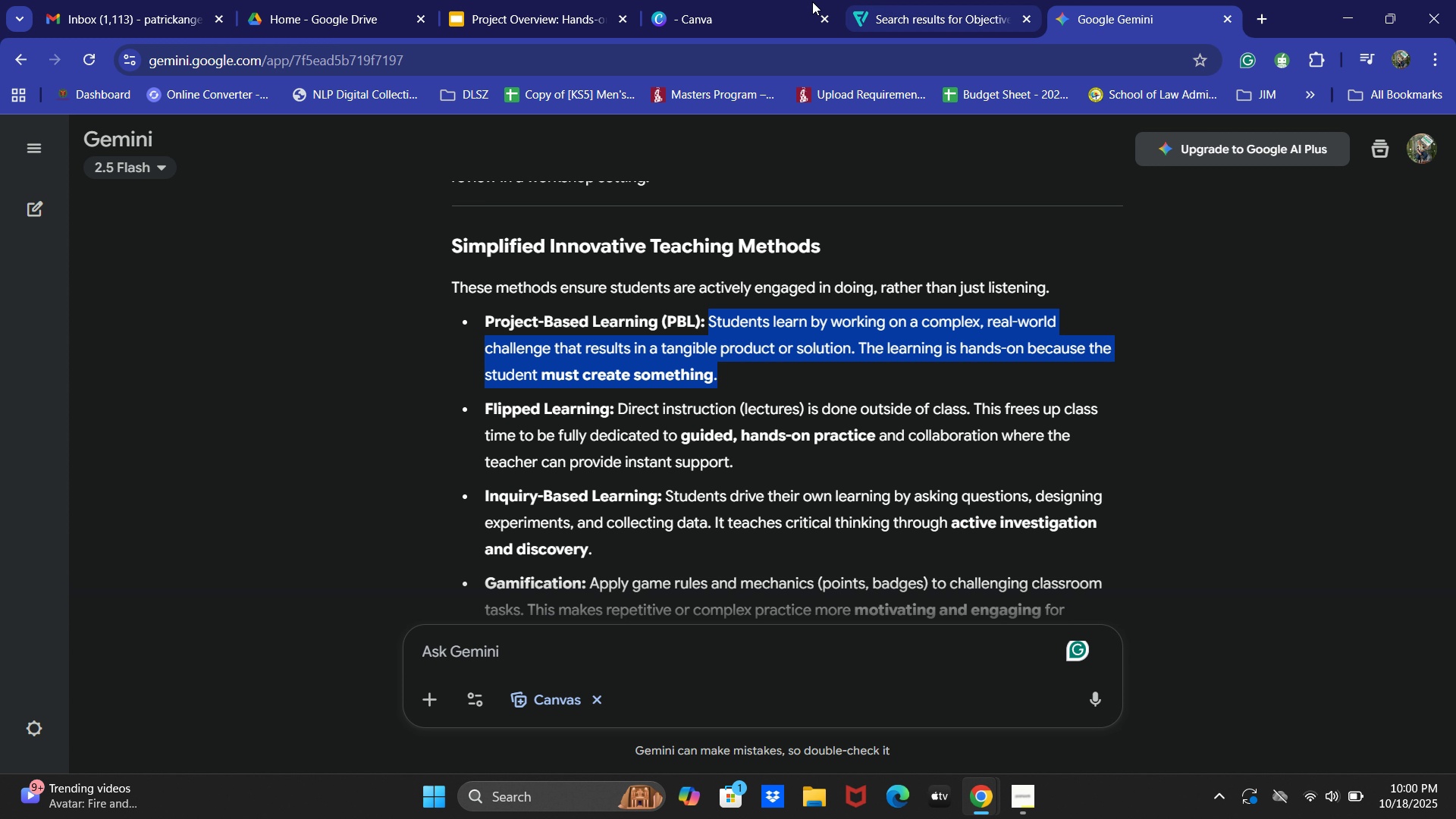 
left_click([528, 0])
 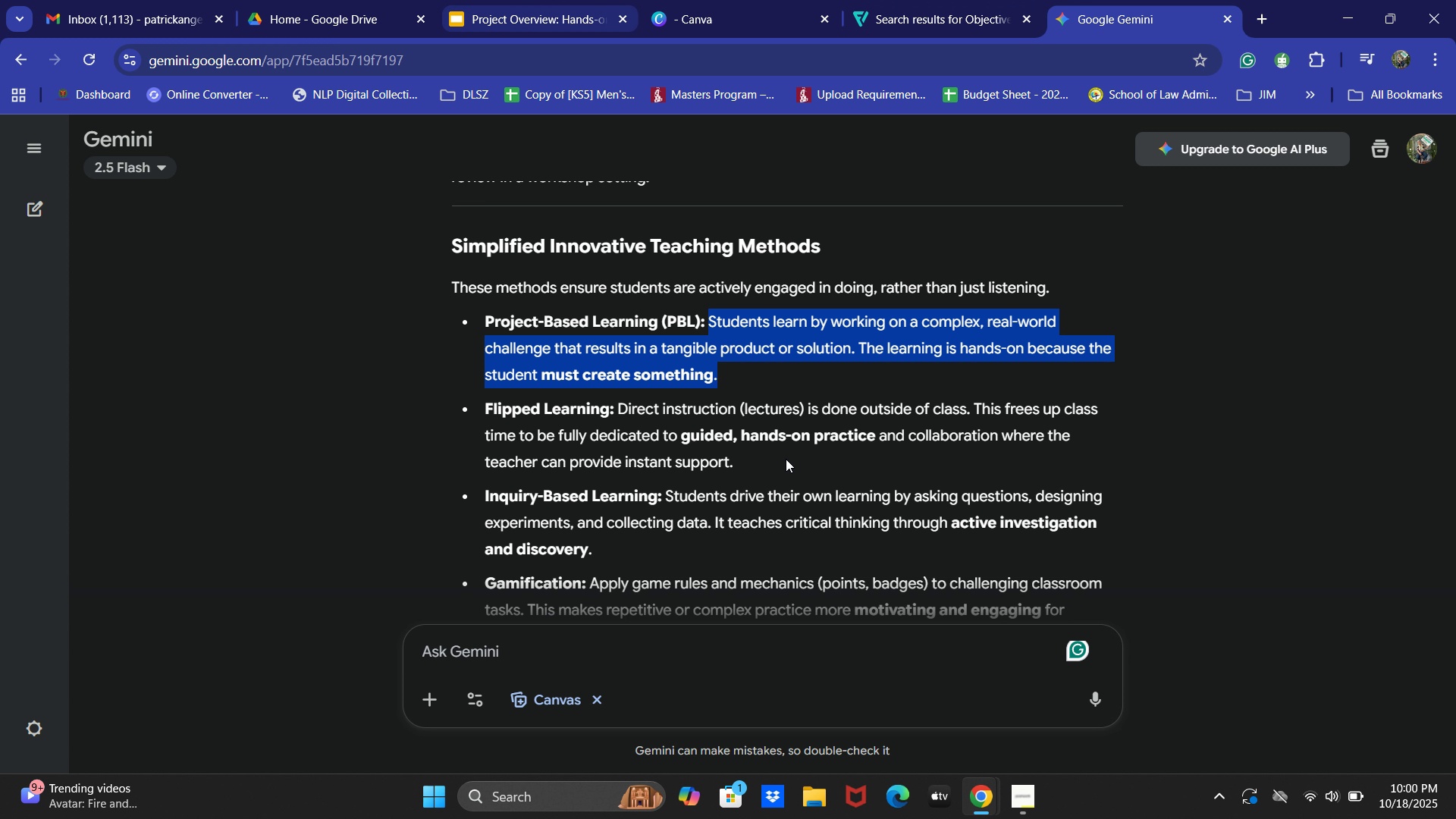 
key(Control+V)
 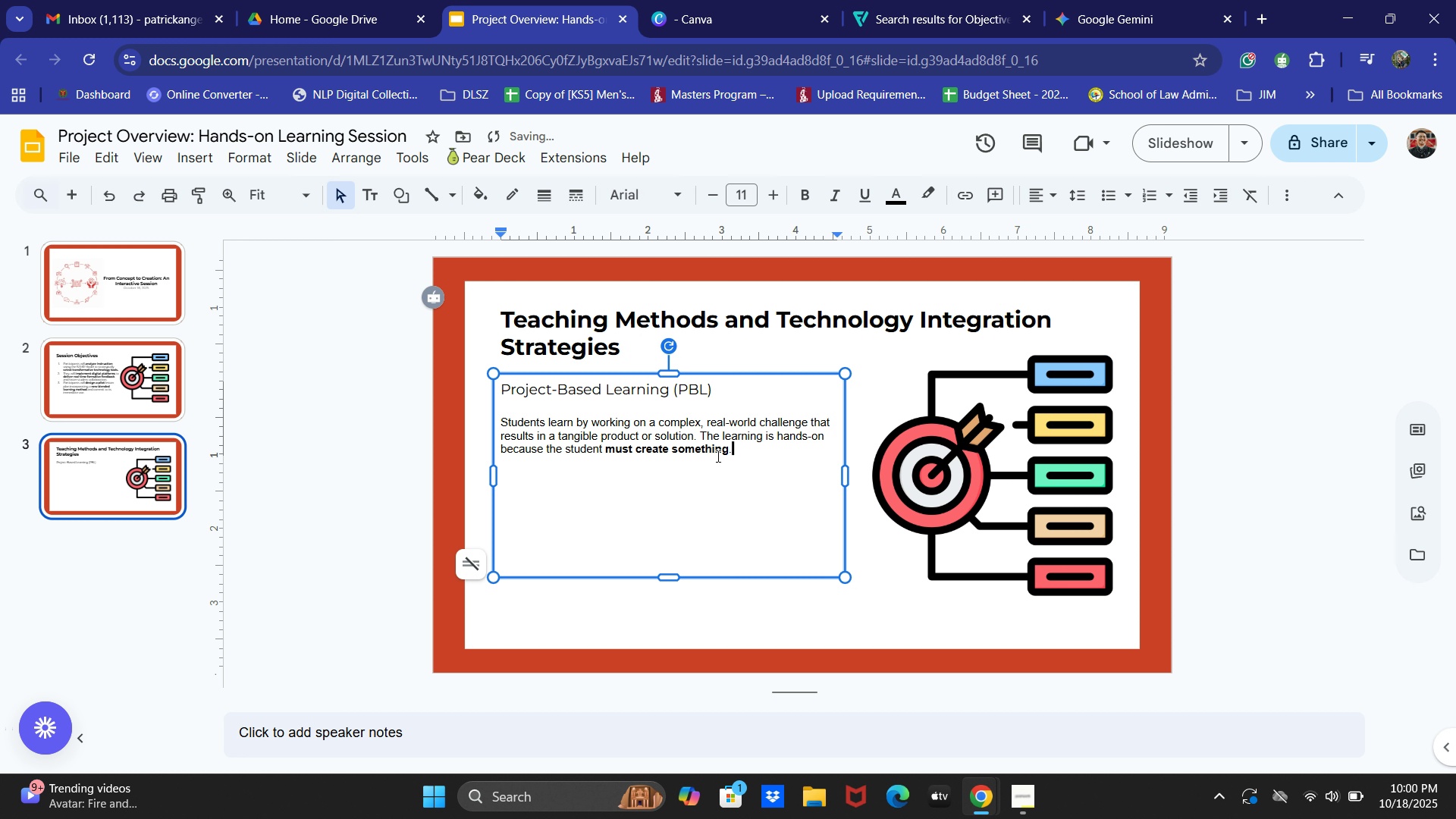 
key(Control+ControlLeft)
 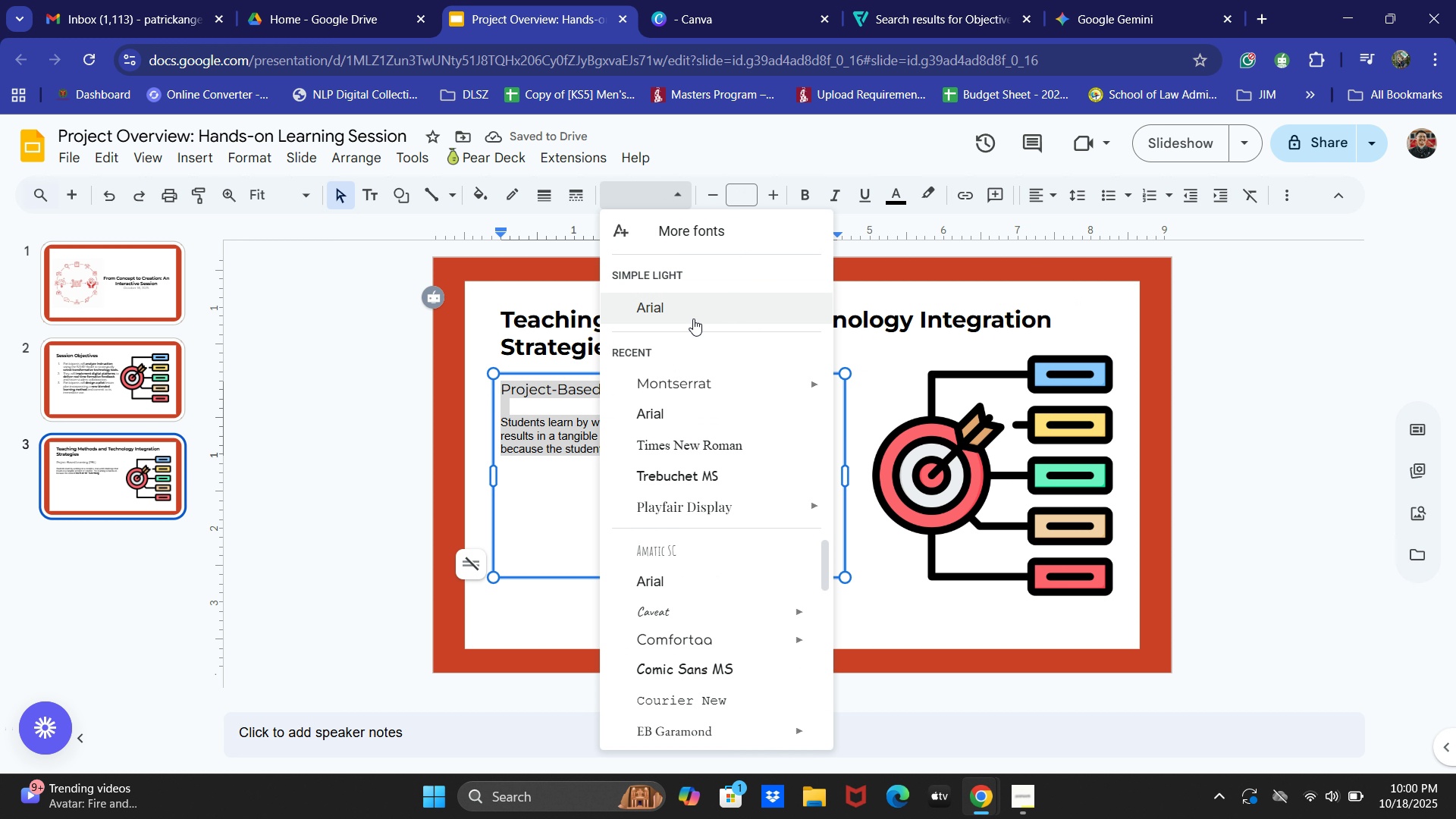 
wait(5.75)
 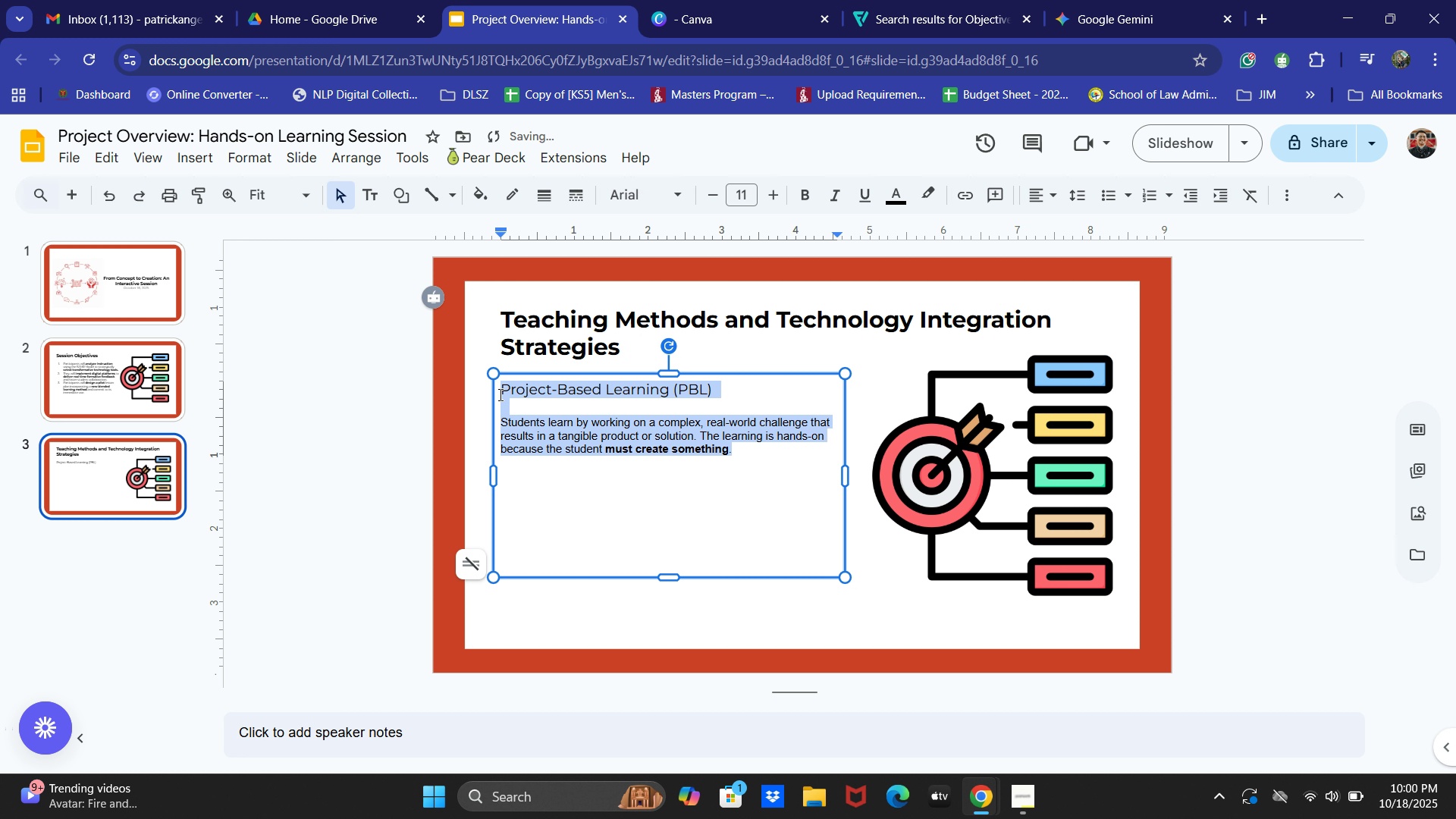 
left_click([901, 498])
 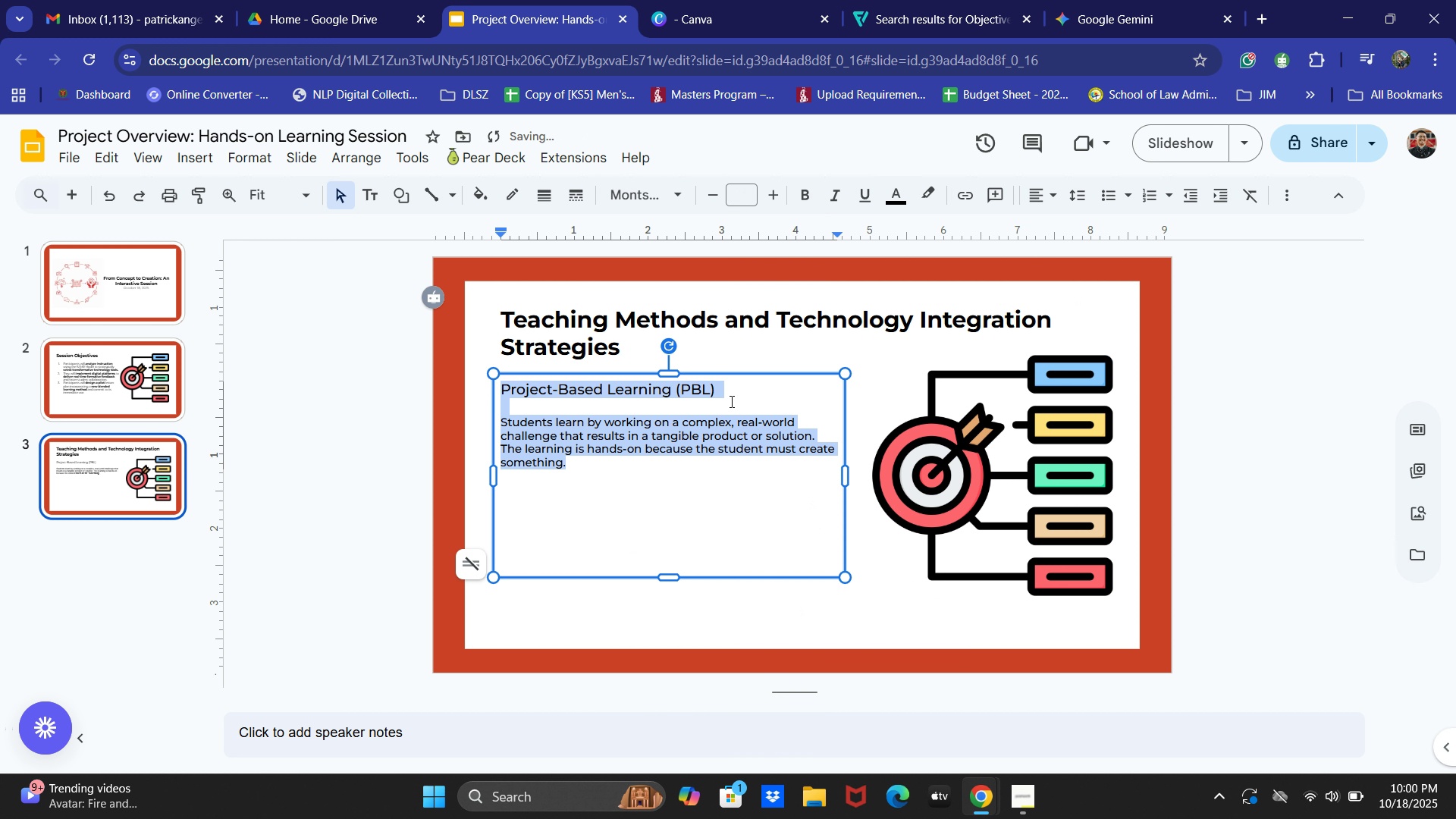 
left_click([726, 397])
 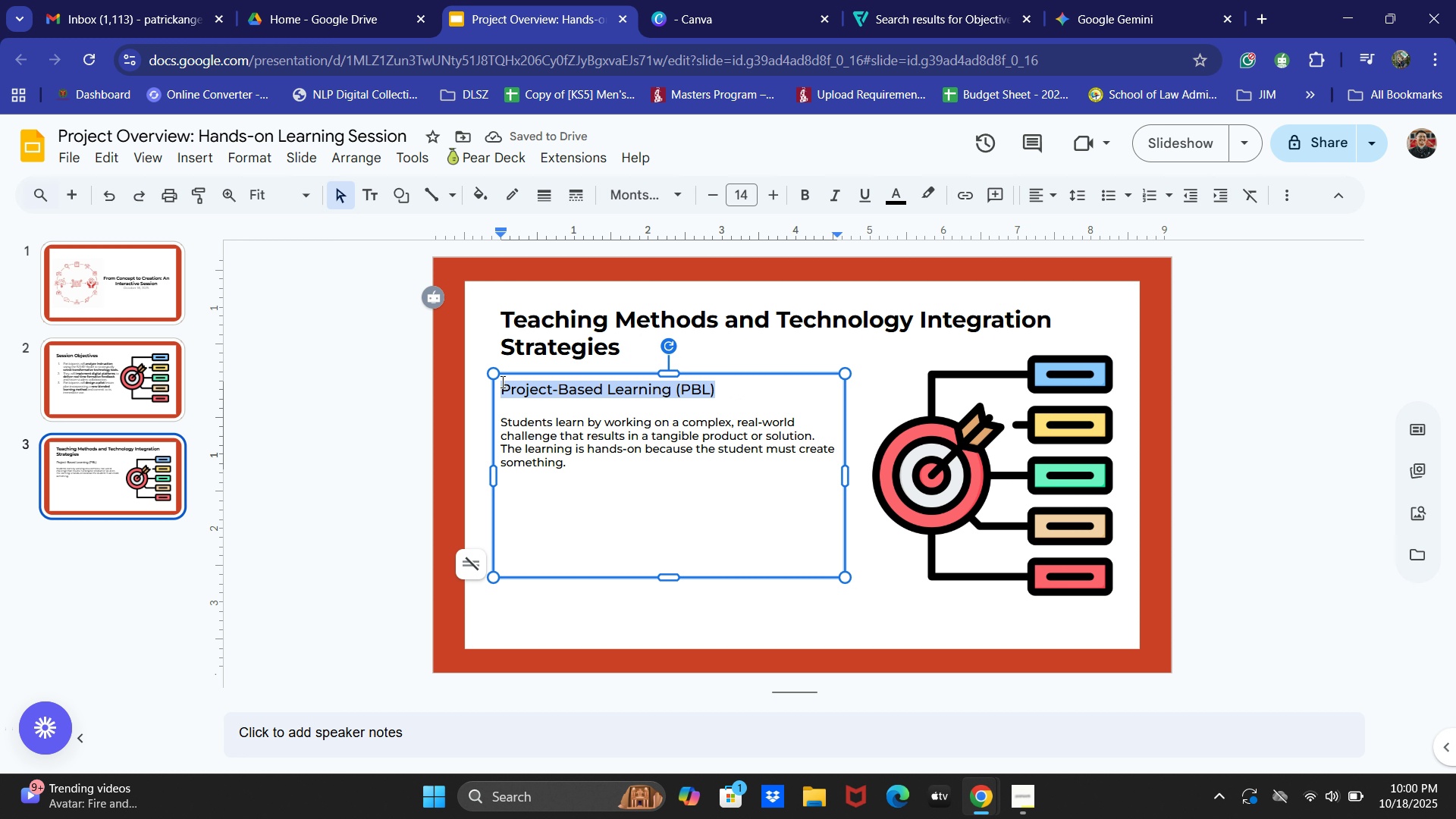 
key(Control+B)
 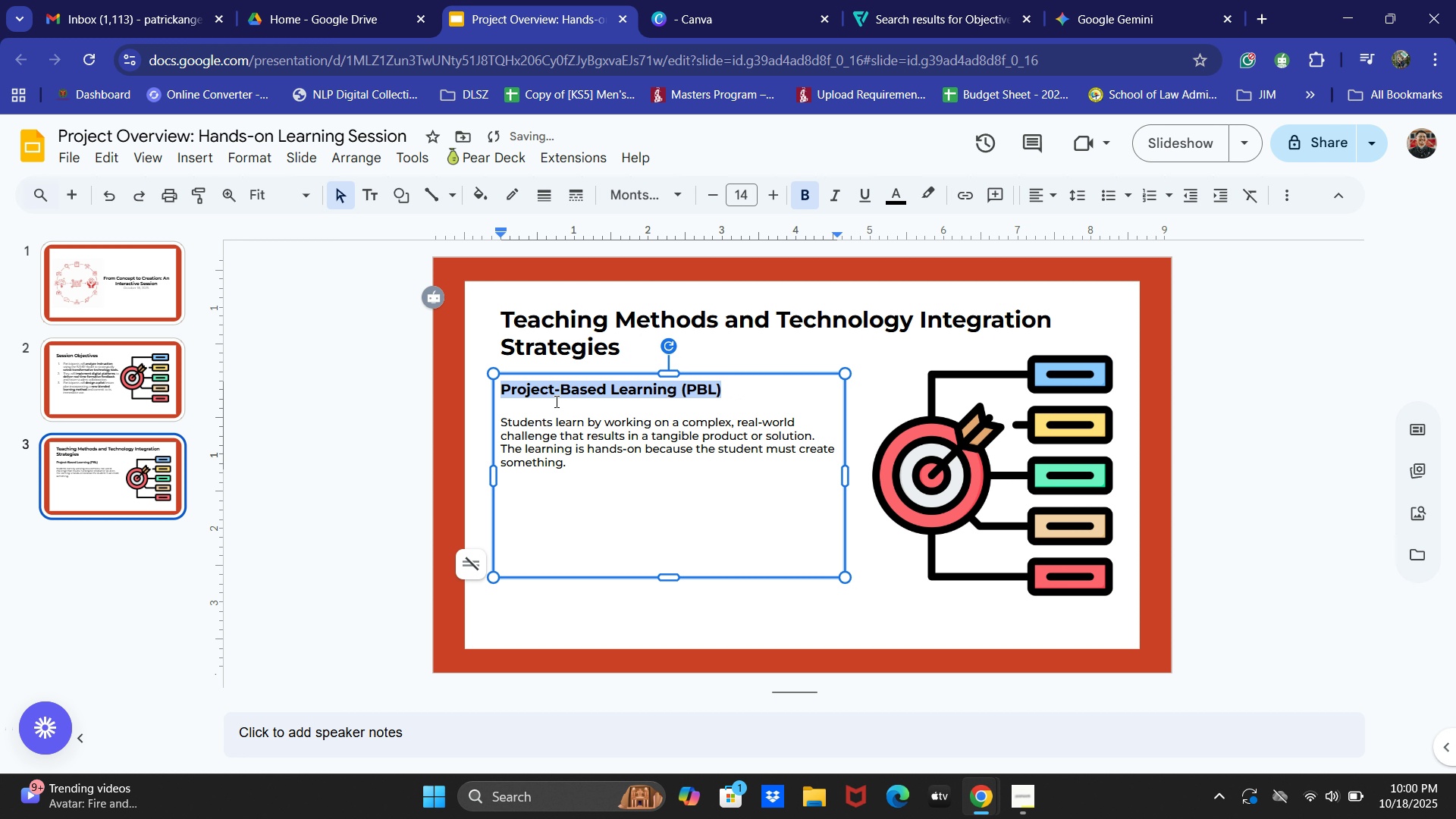 
left_click([583, 461])
 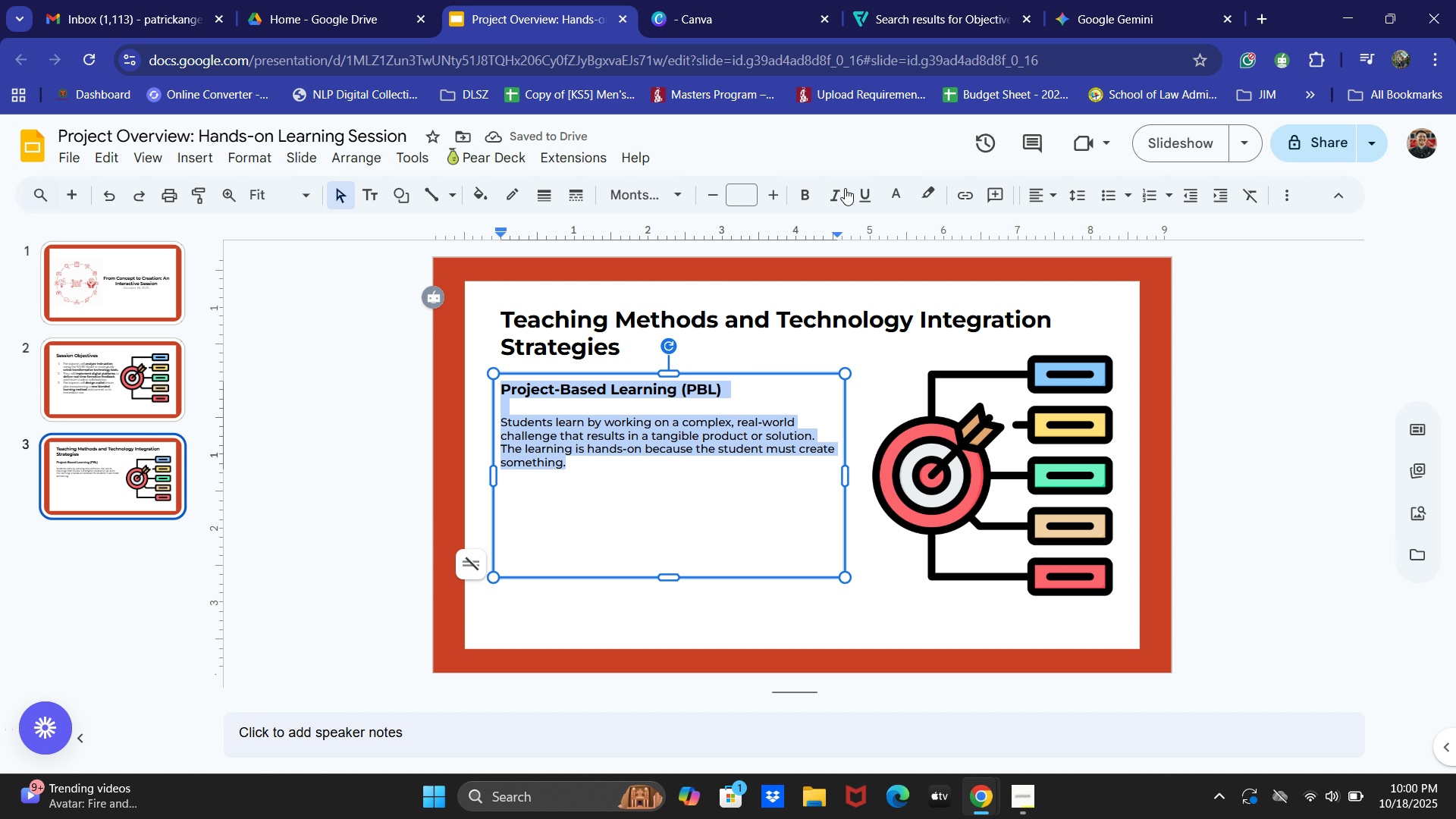 
double_click([768, 195])
 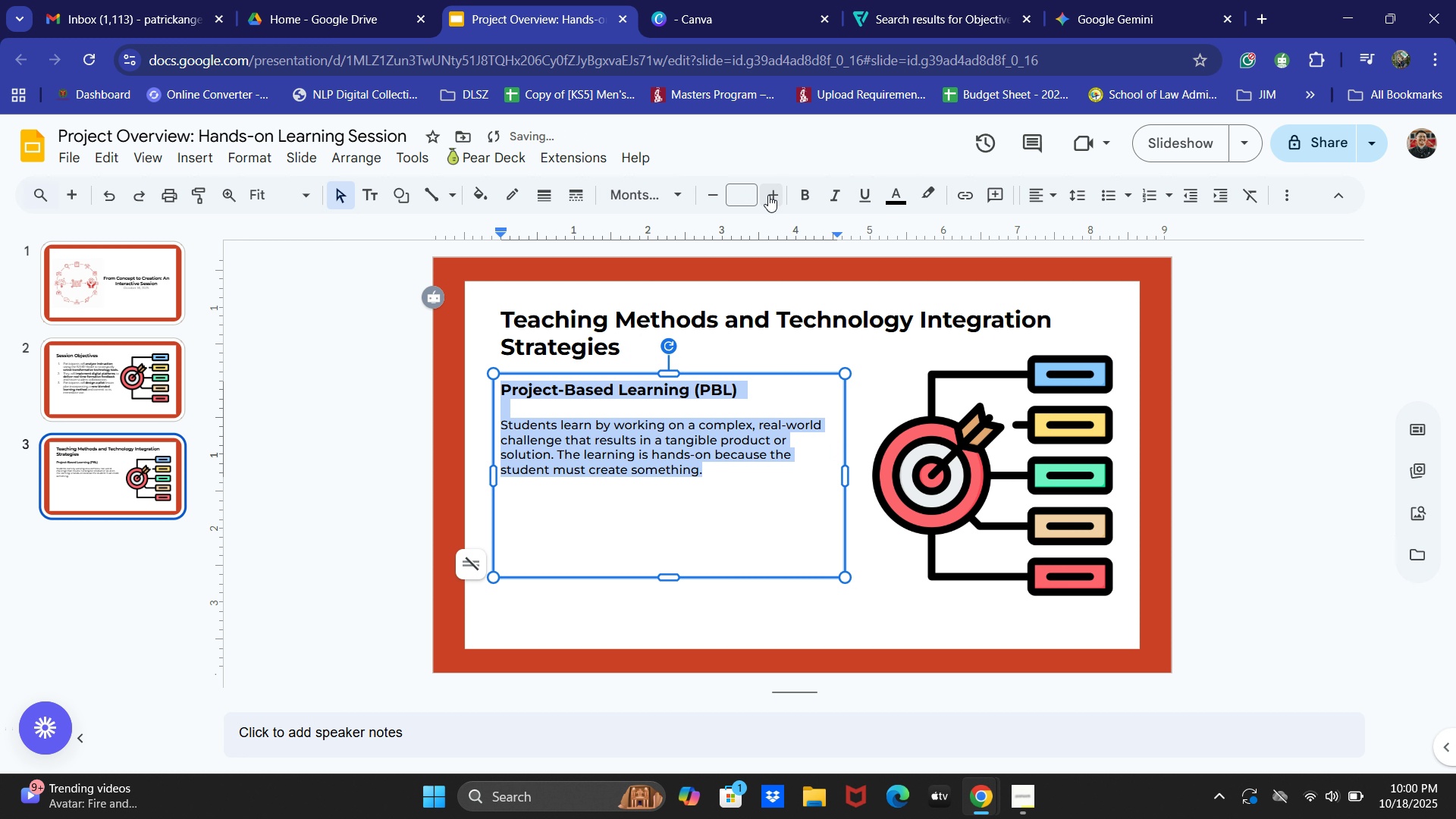 
triple_click([768, 195])
 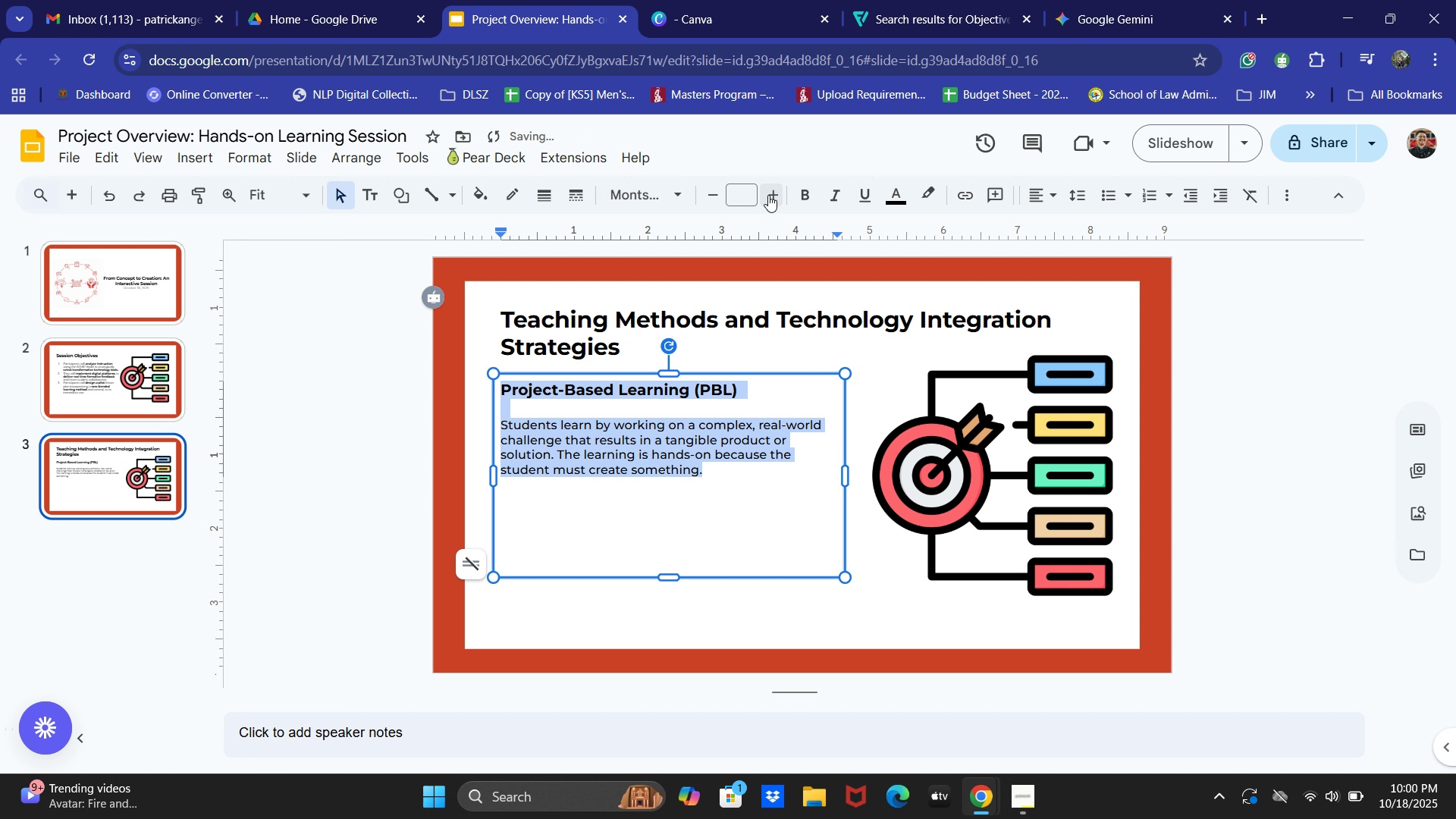 
triple_click([768, 195])
 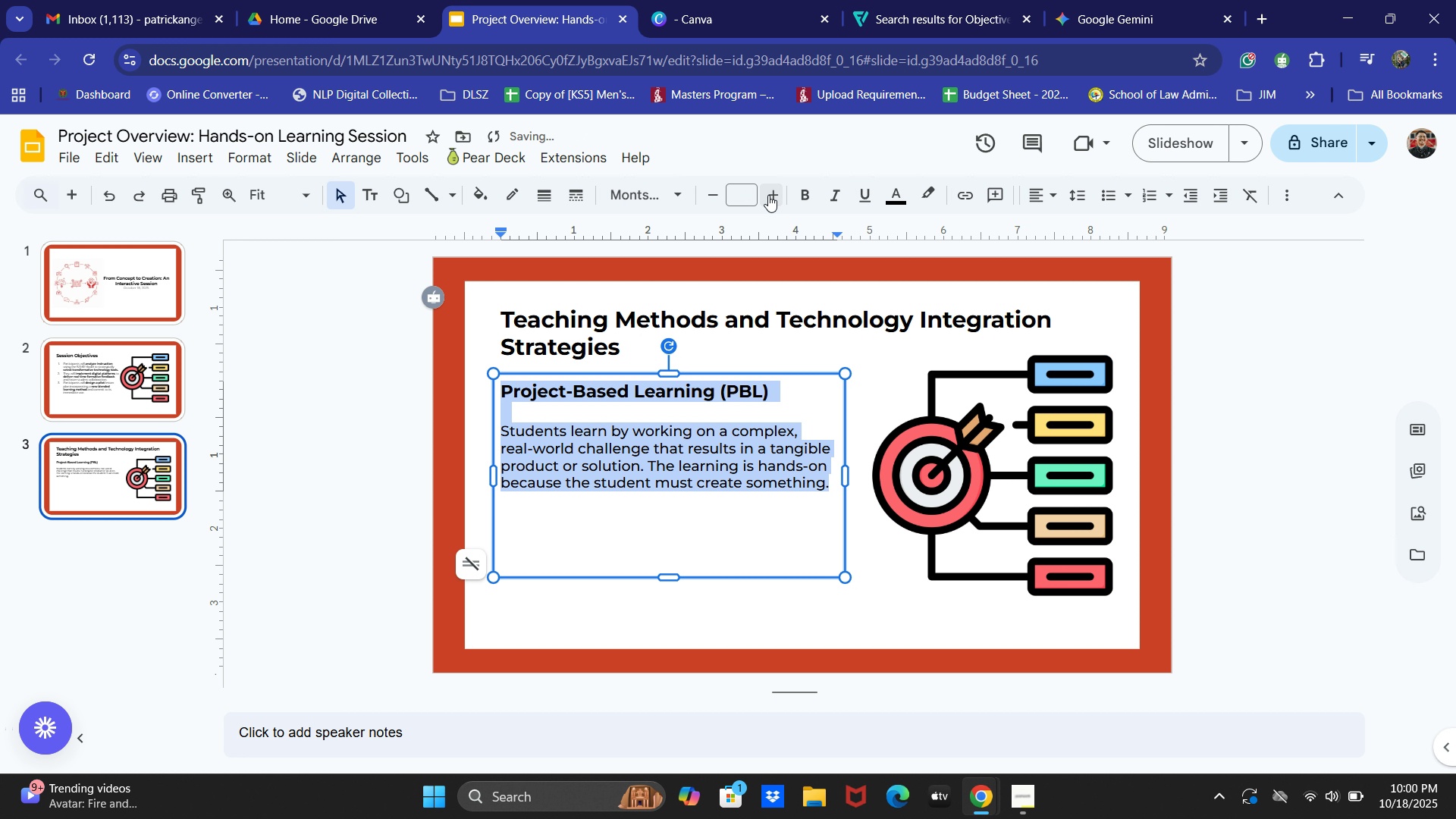 
triple_click([768, 195])
 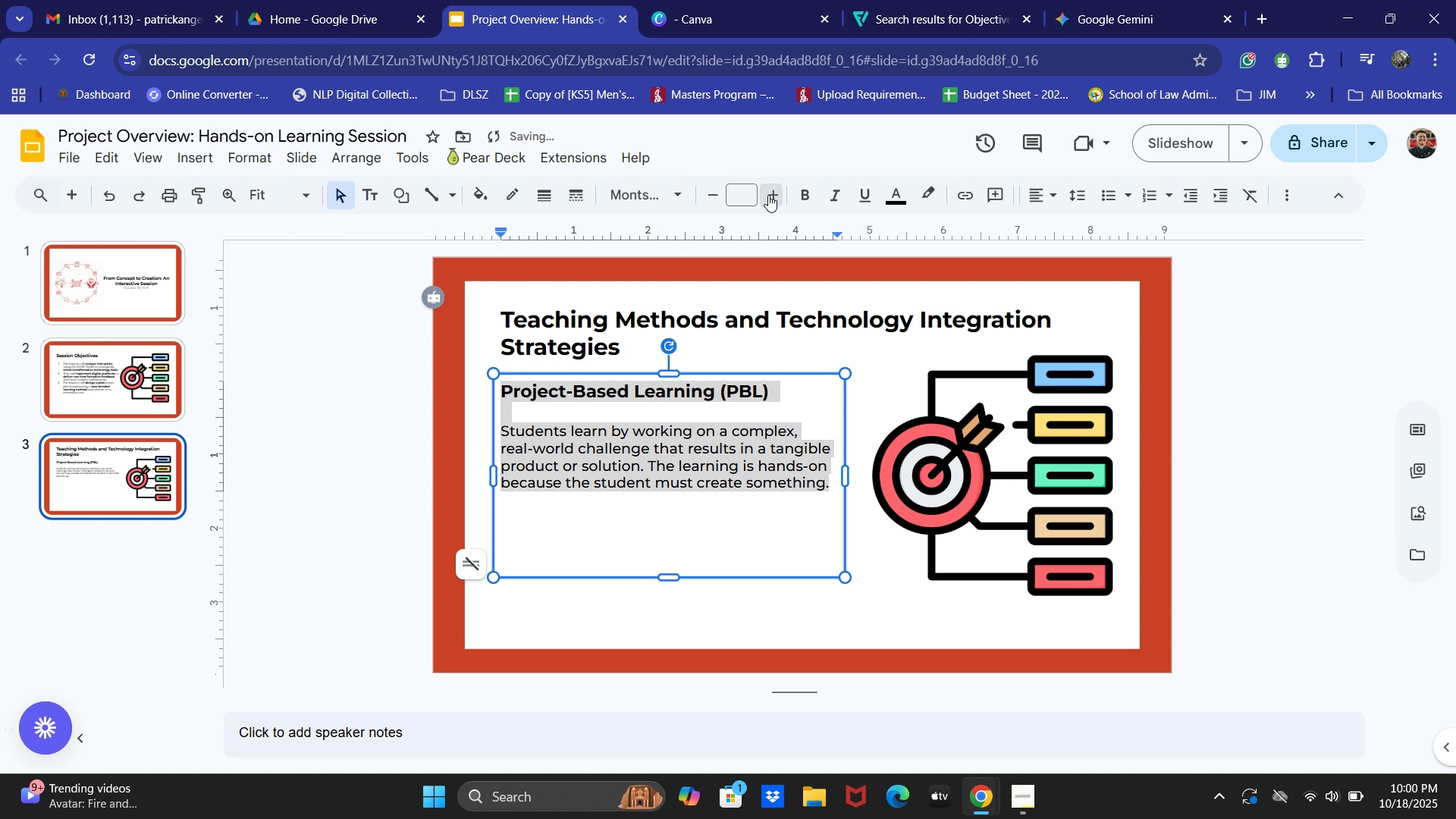 
triple_click([768, 195])
 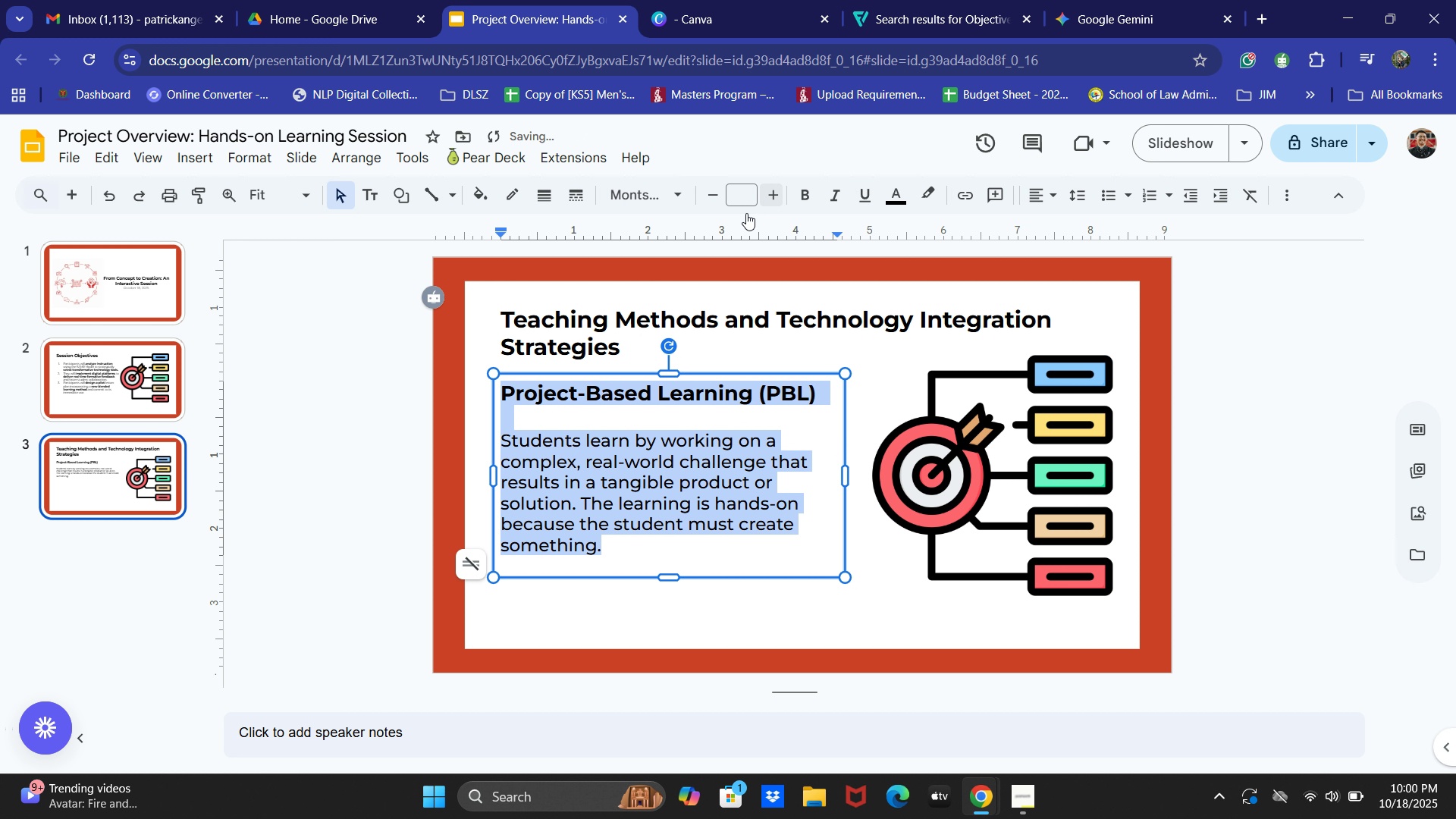 
left_click([717, 196])
 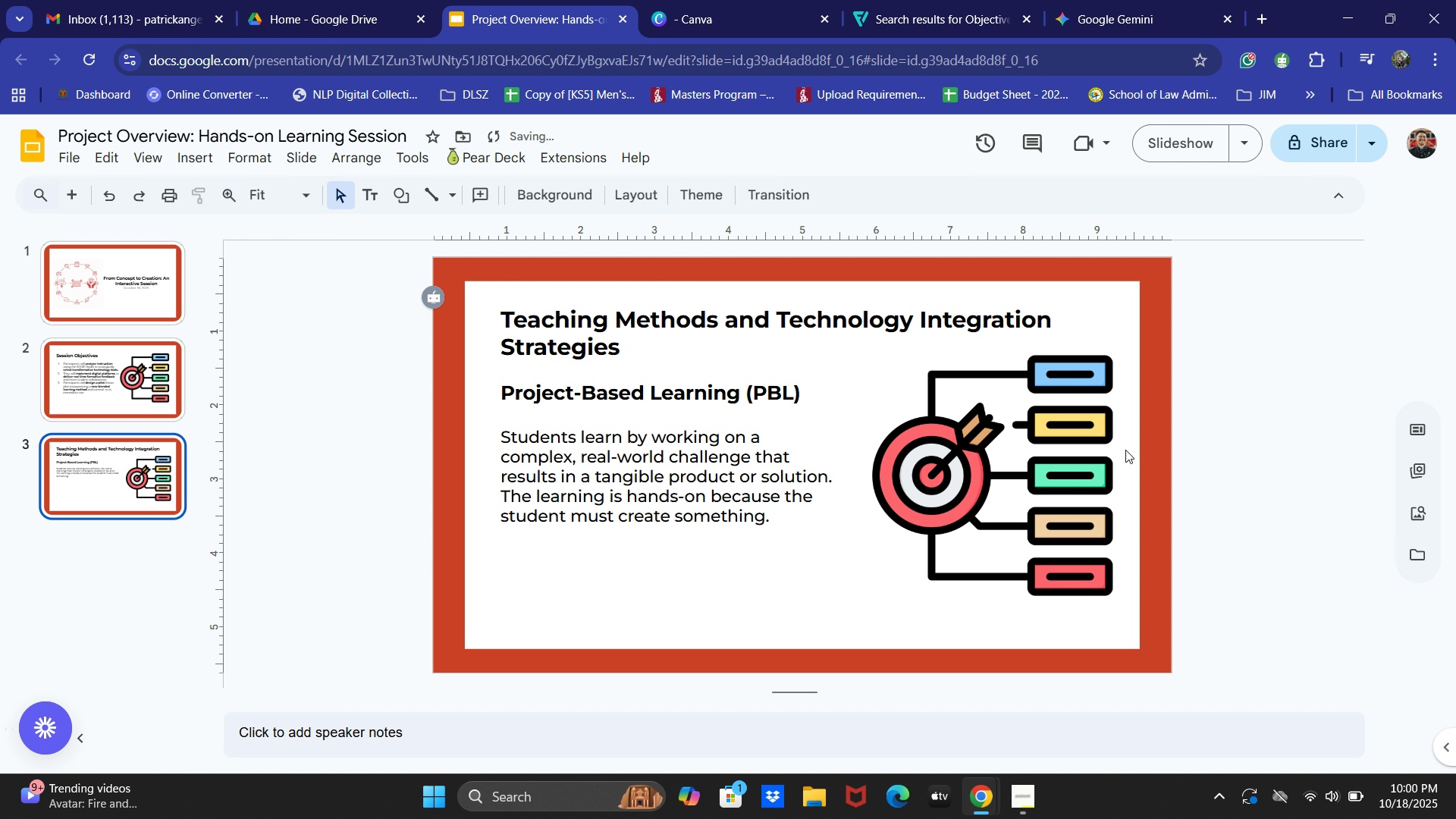 
double_click([1059, 453])
 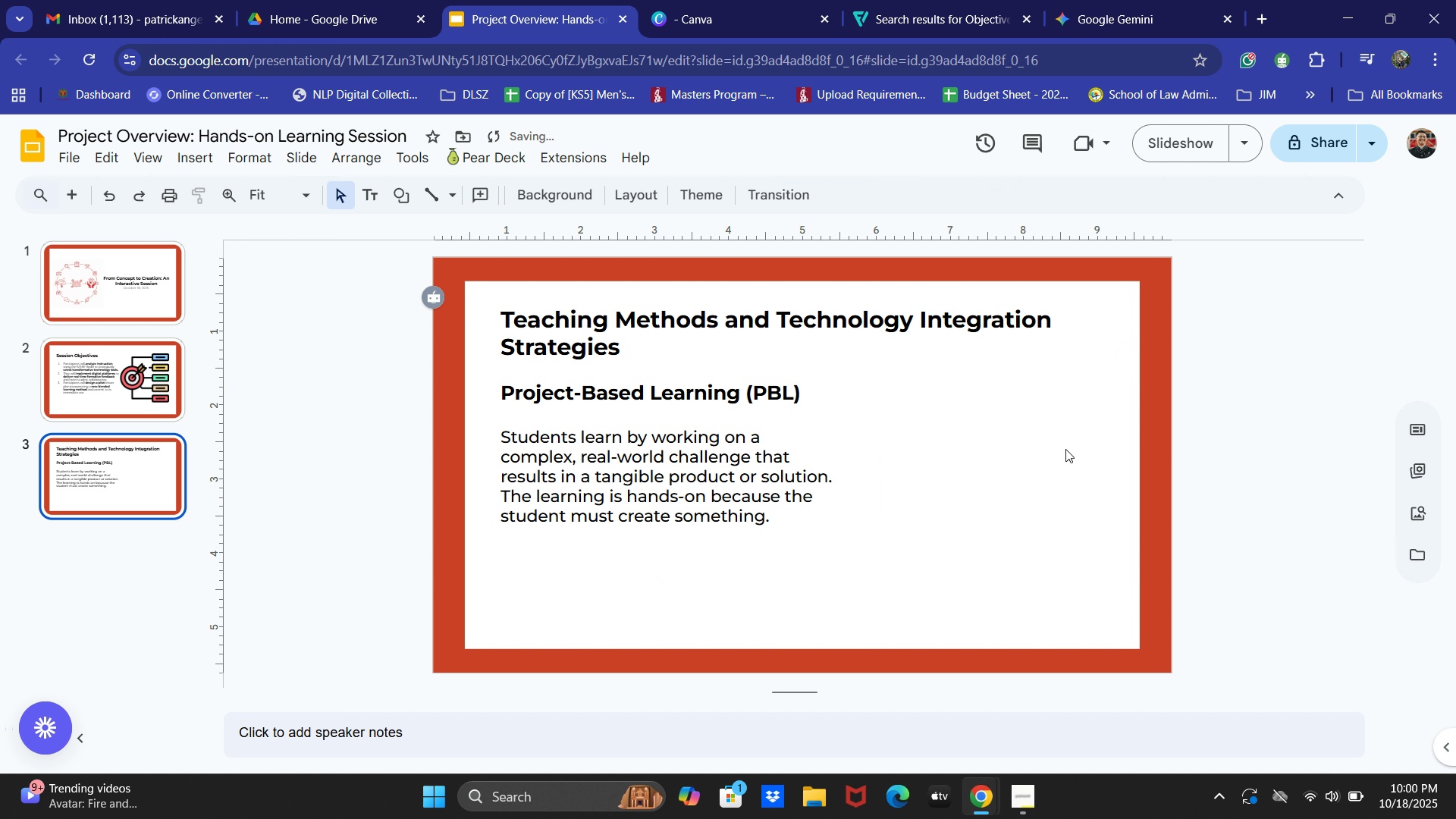 
key(Backspace)
 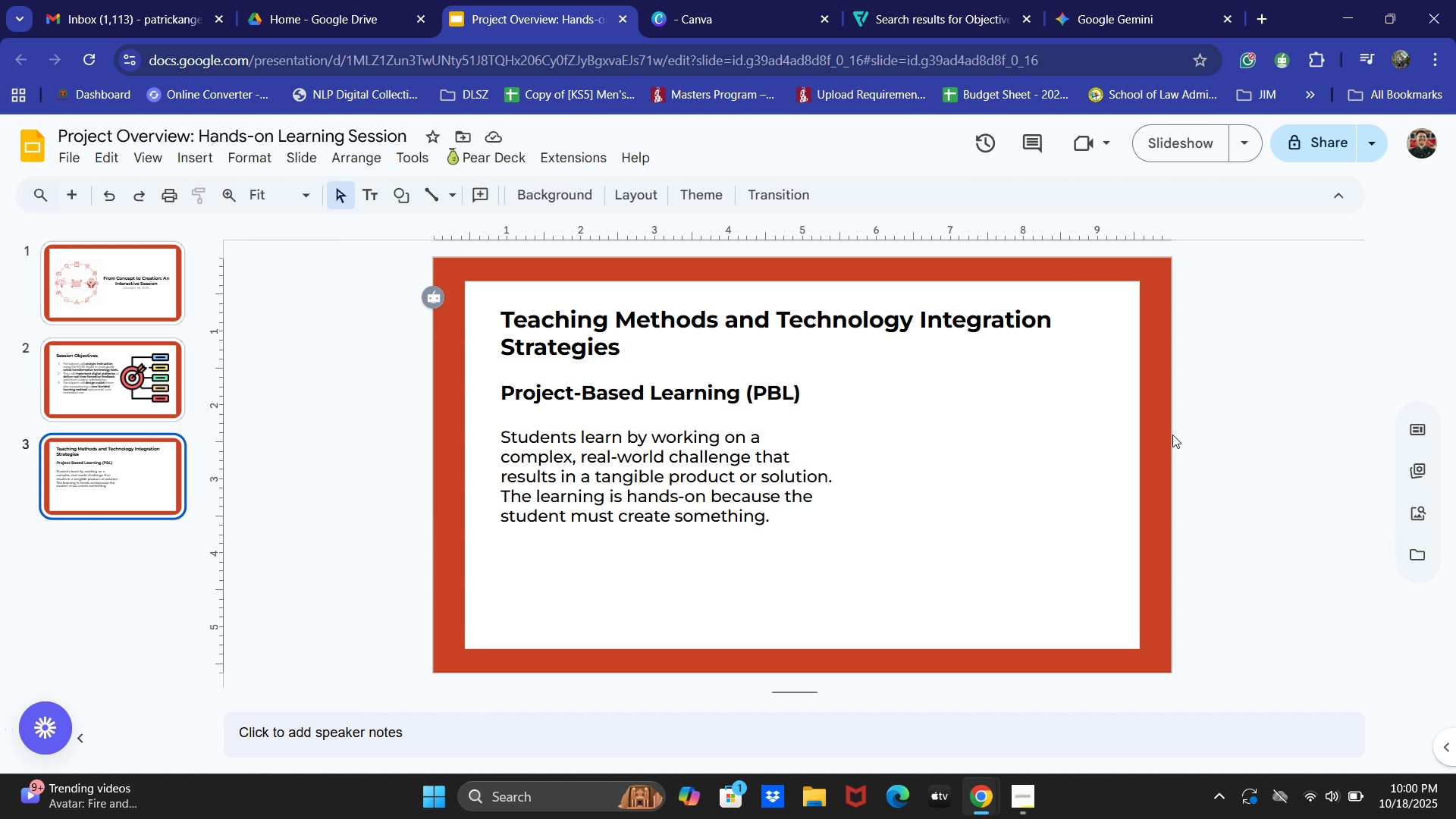 
wait(17.24)
 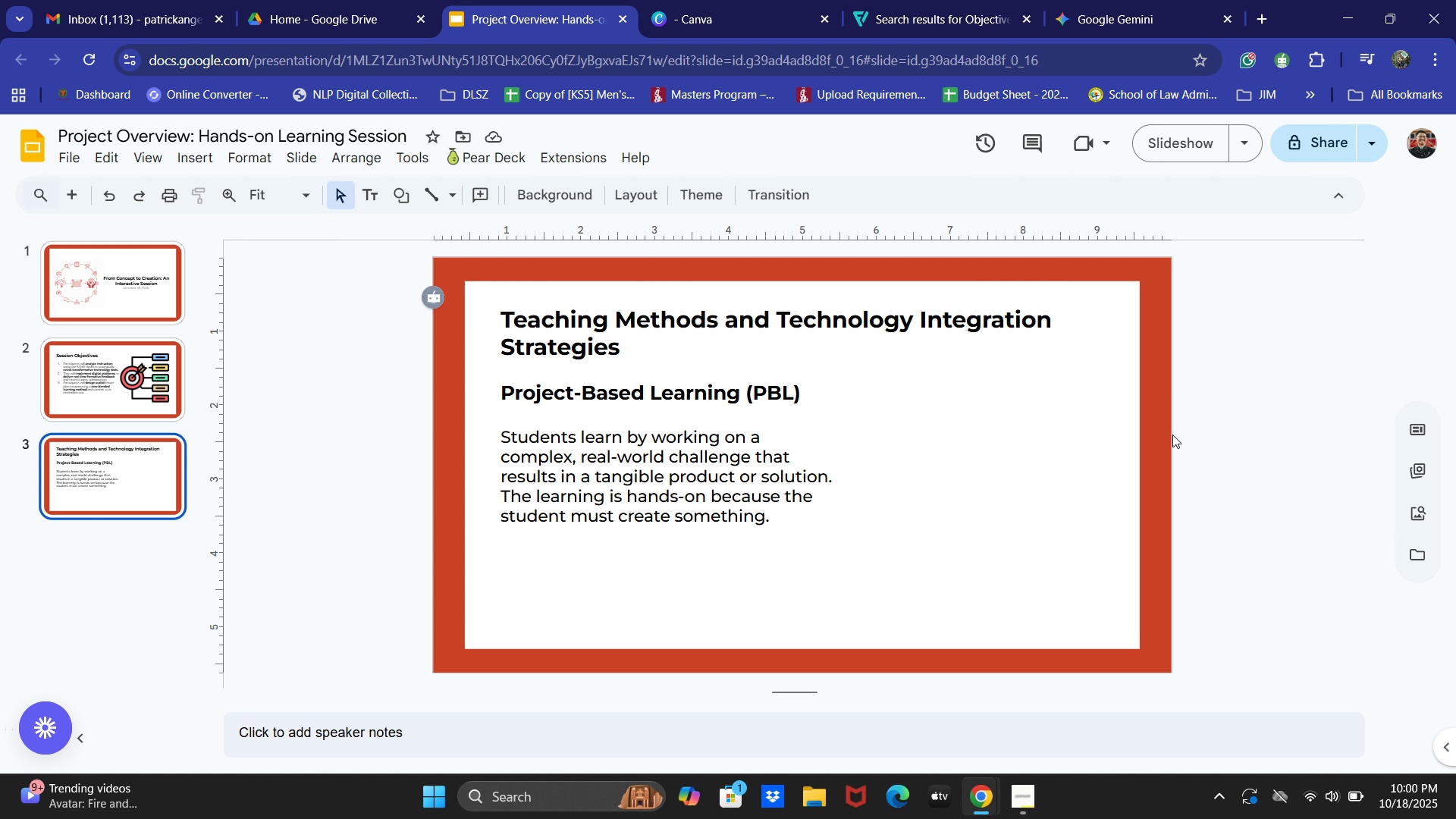 
mouse_move([1106, 36])
 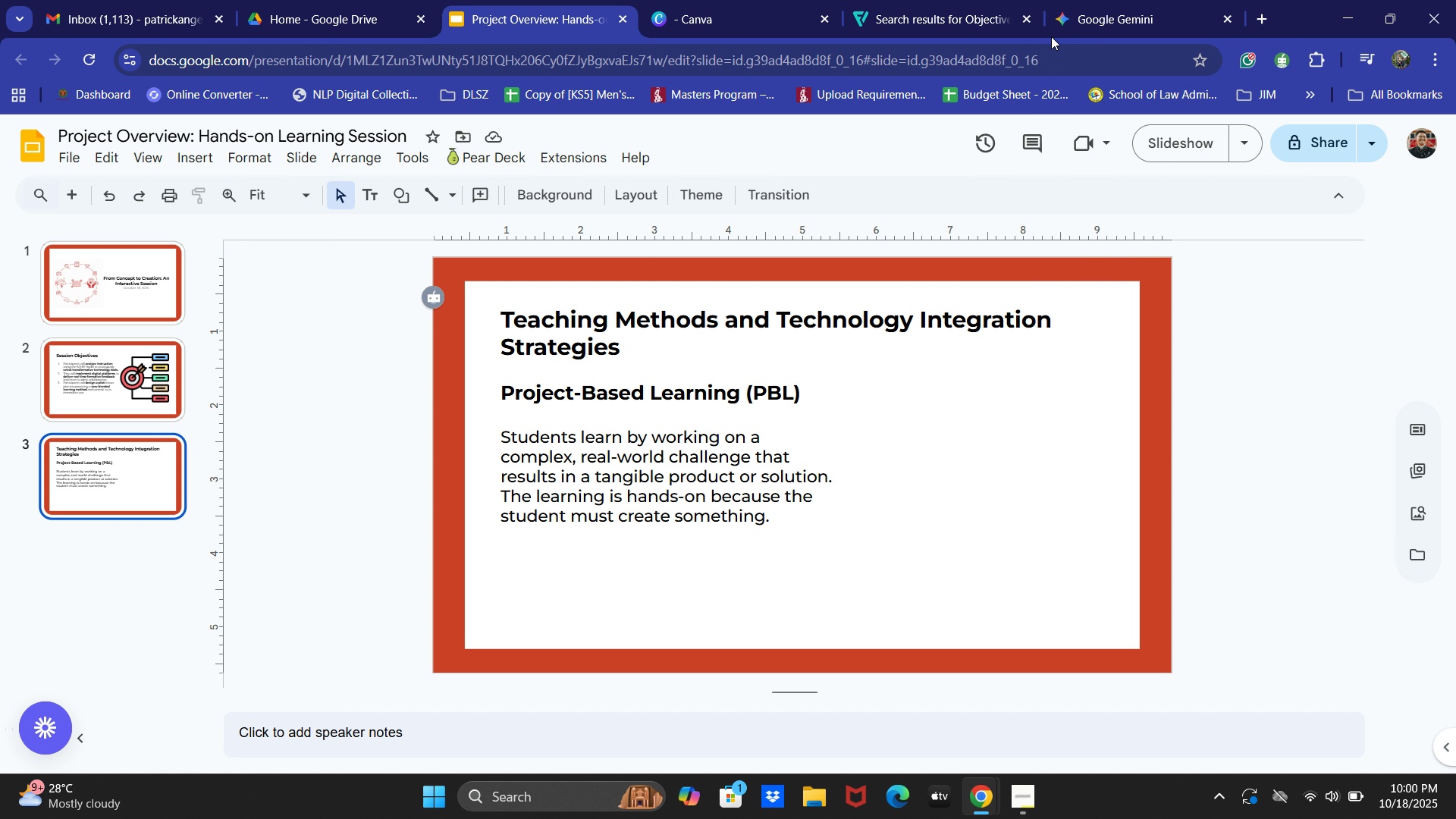 
mouse_move([1017, 7])
 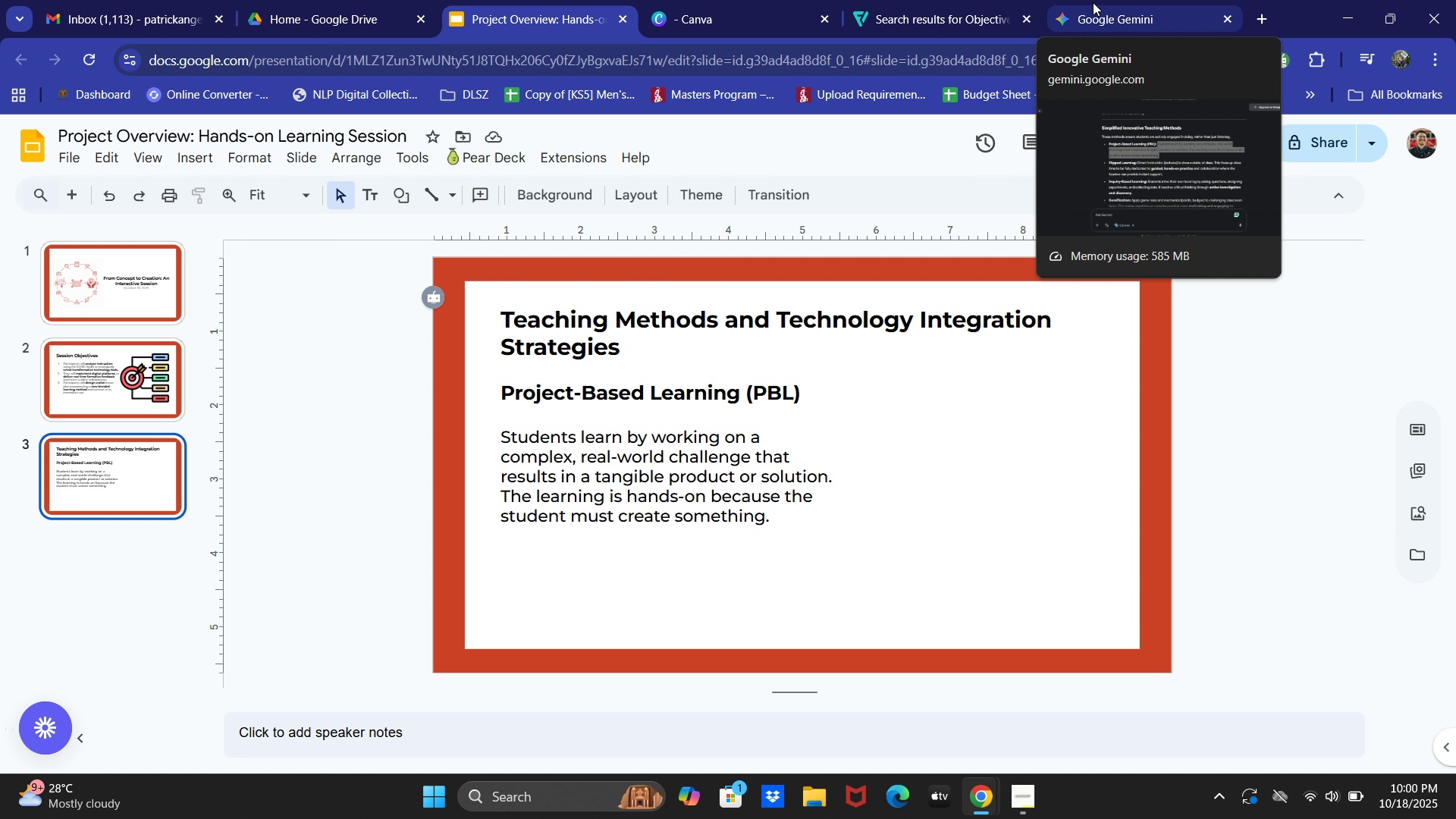 
wait(10.98)
 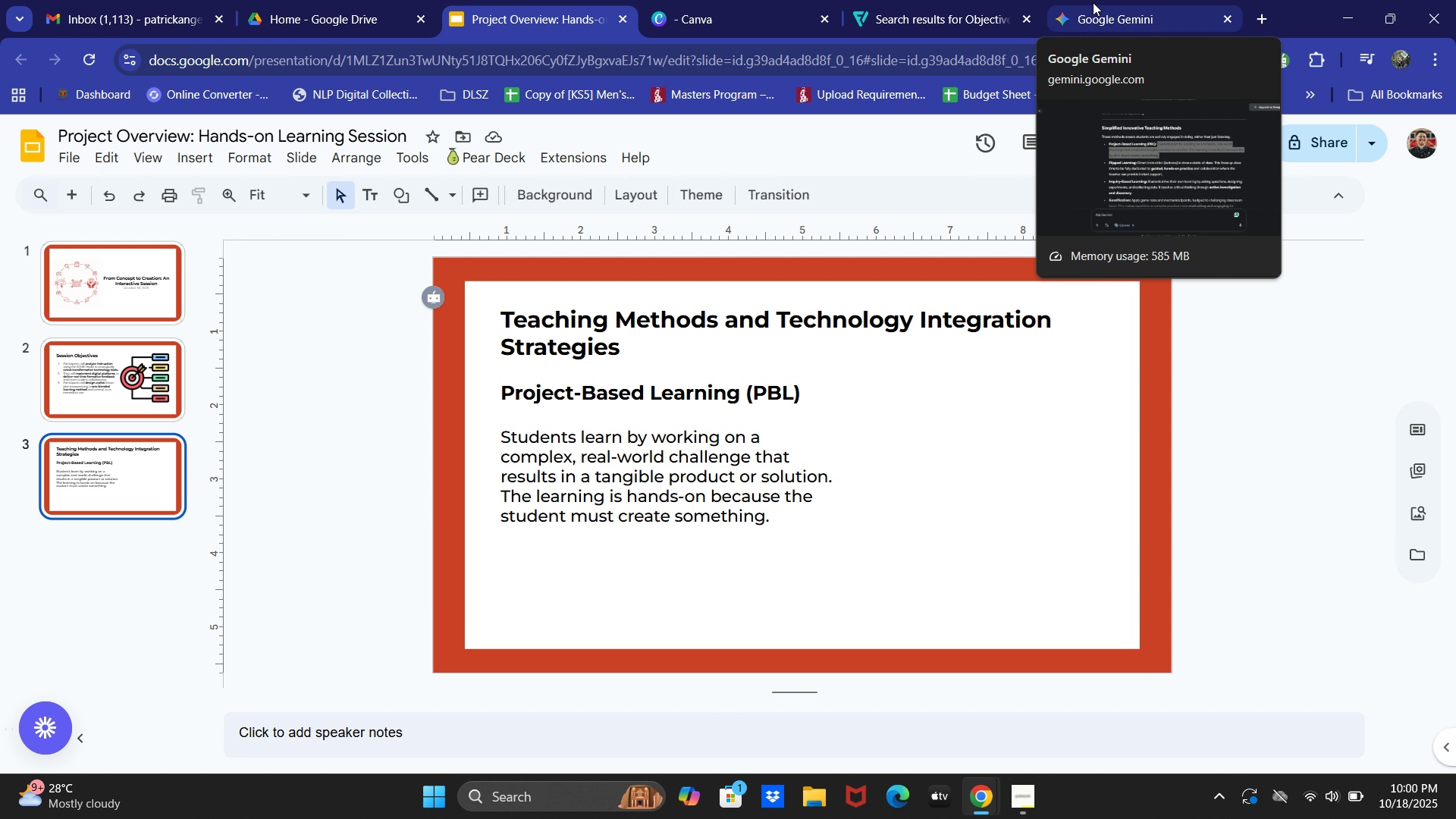 
left_click([705, 500])
 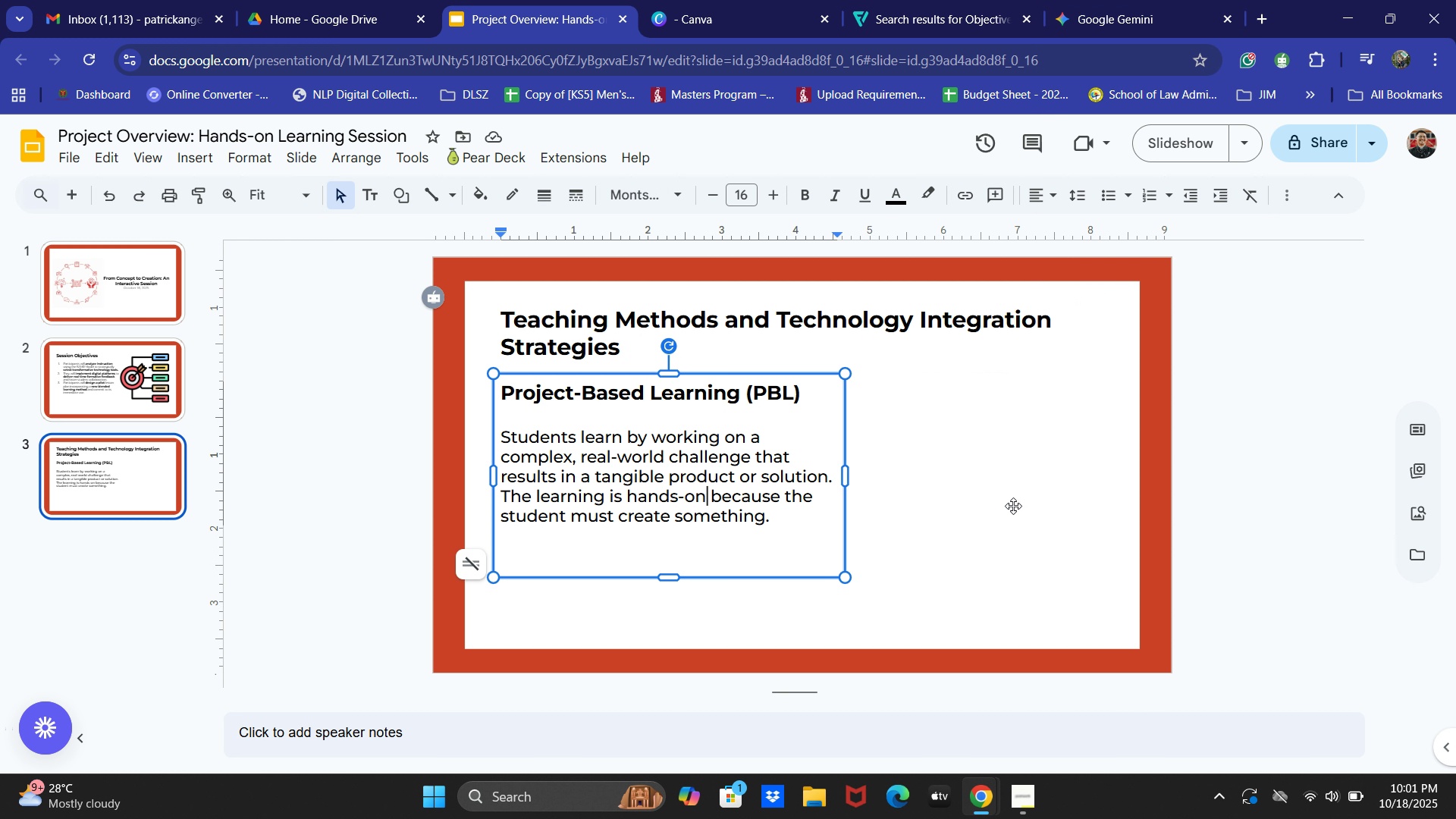 
left_click([1013, 506])
 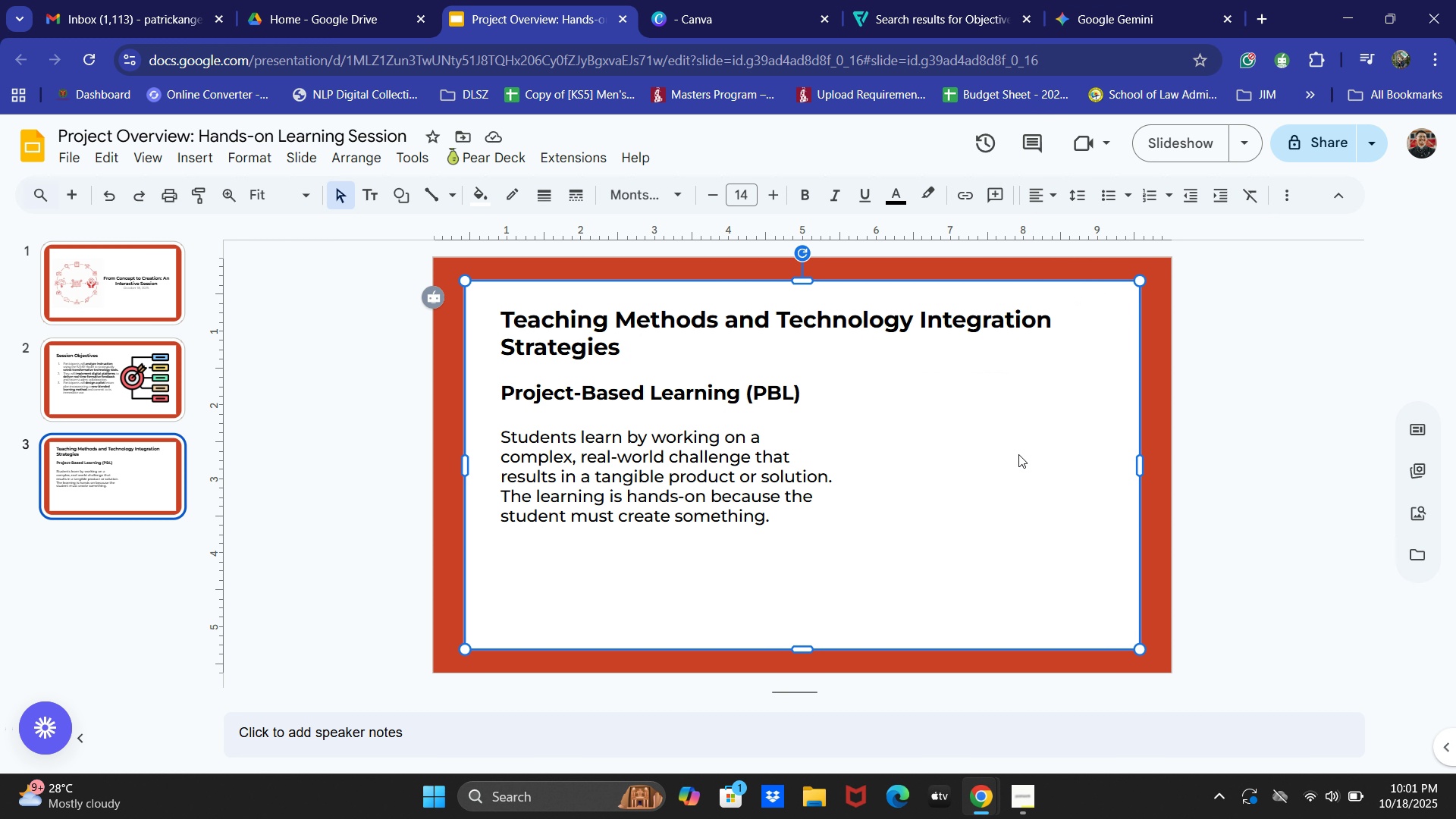 
wait(5.97)
 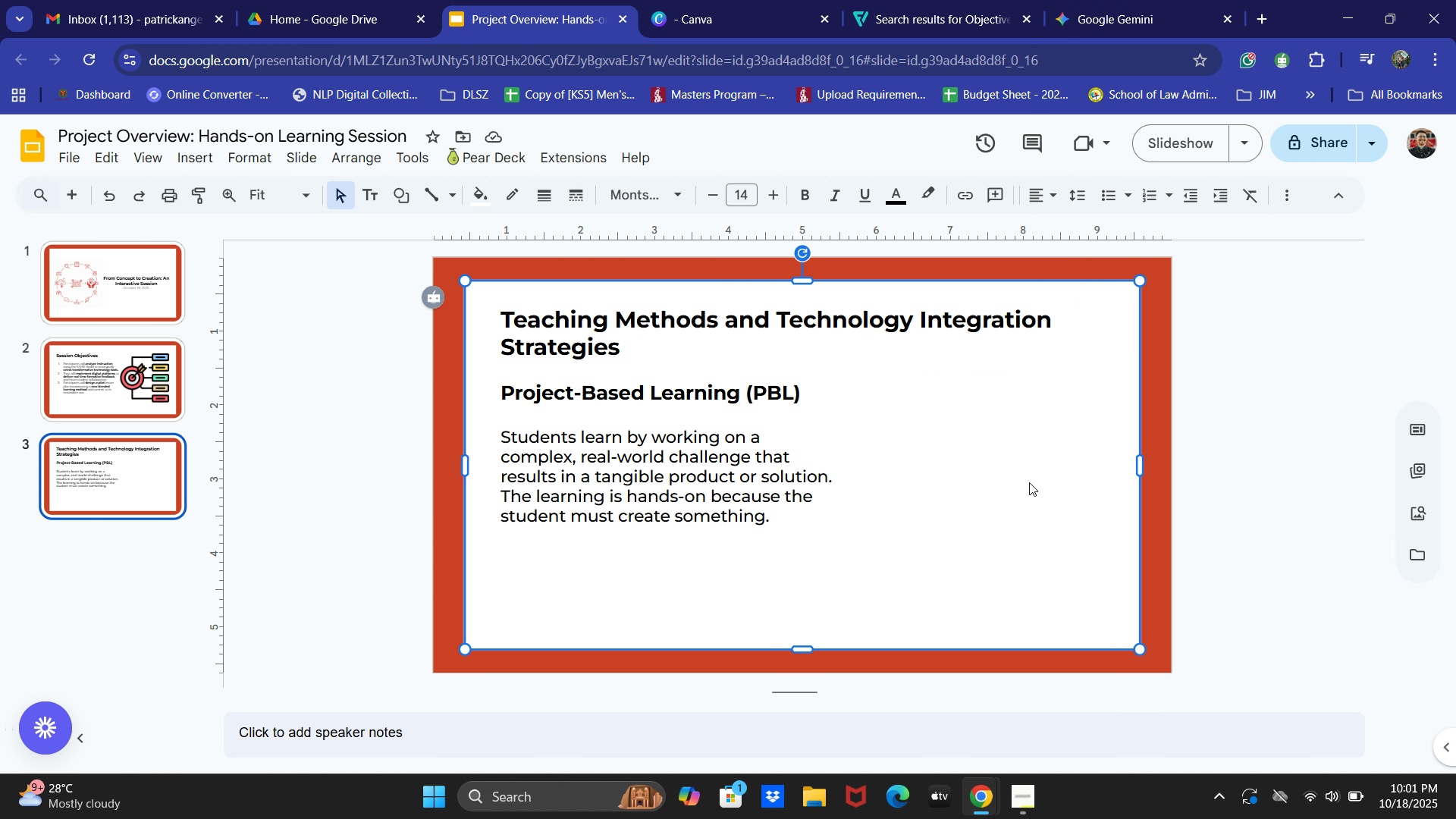 
left_click([416, 502])
 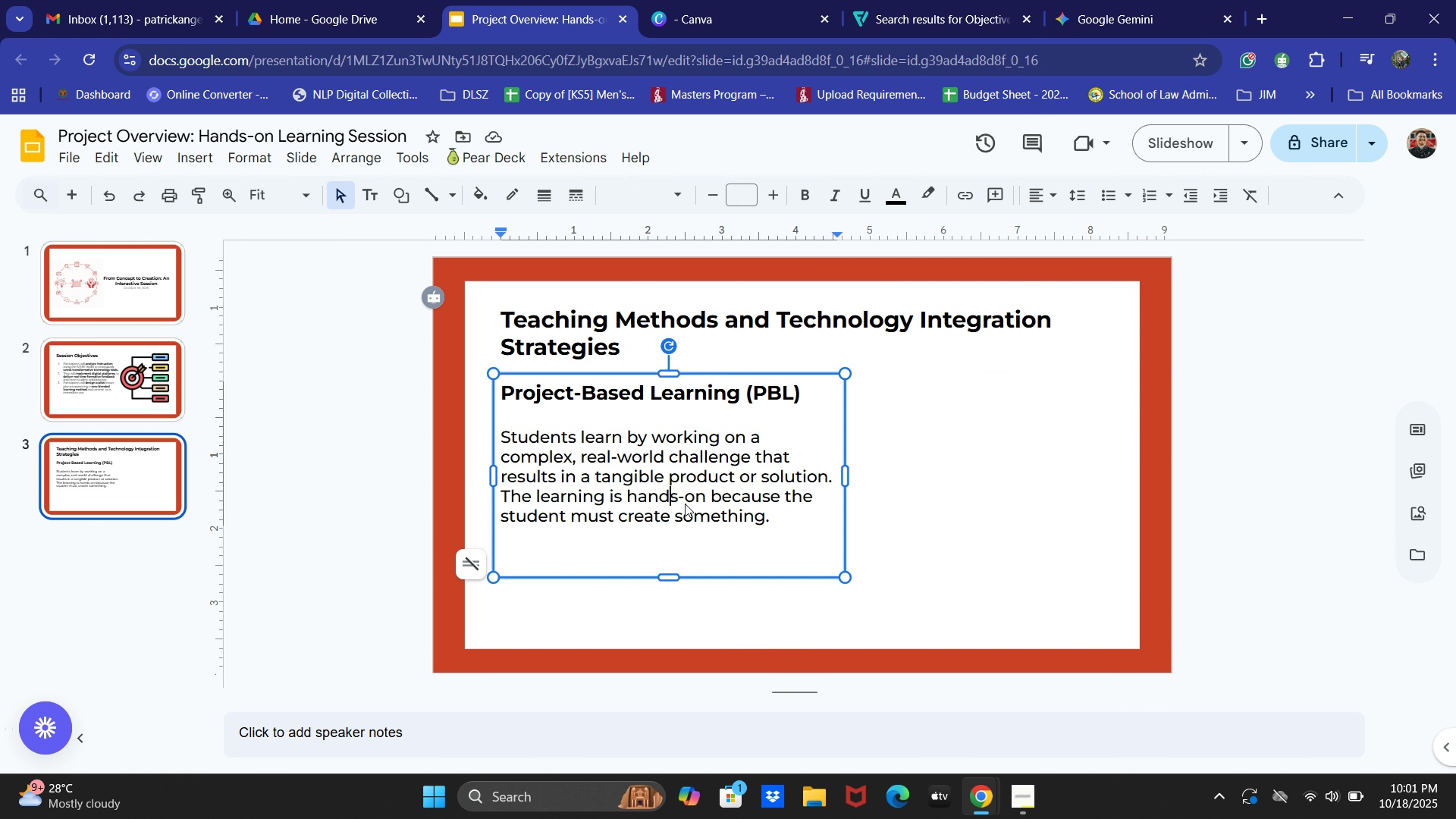 
left_click([671, 504])
 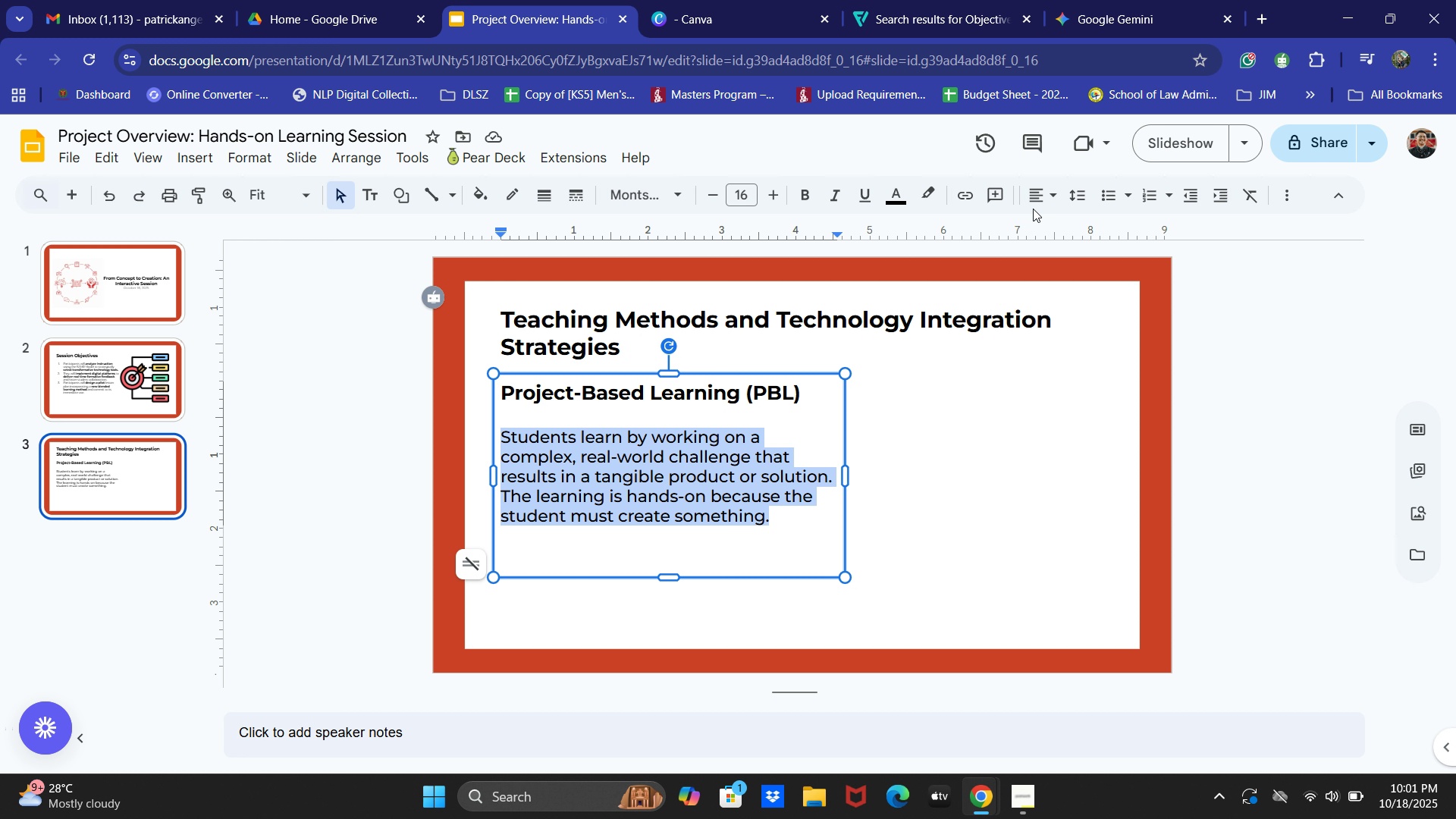 
left_click([1111, 228])
 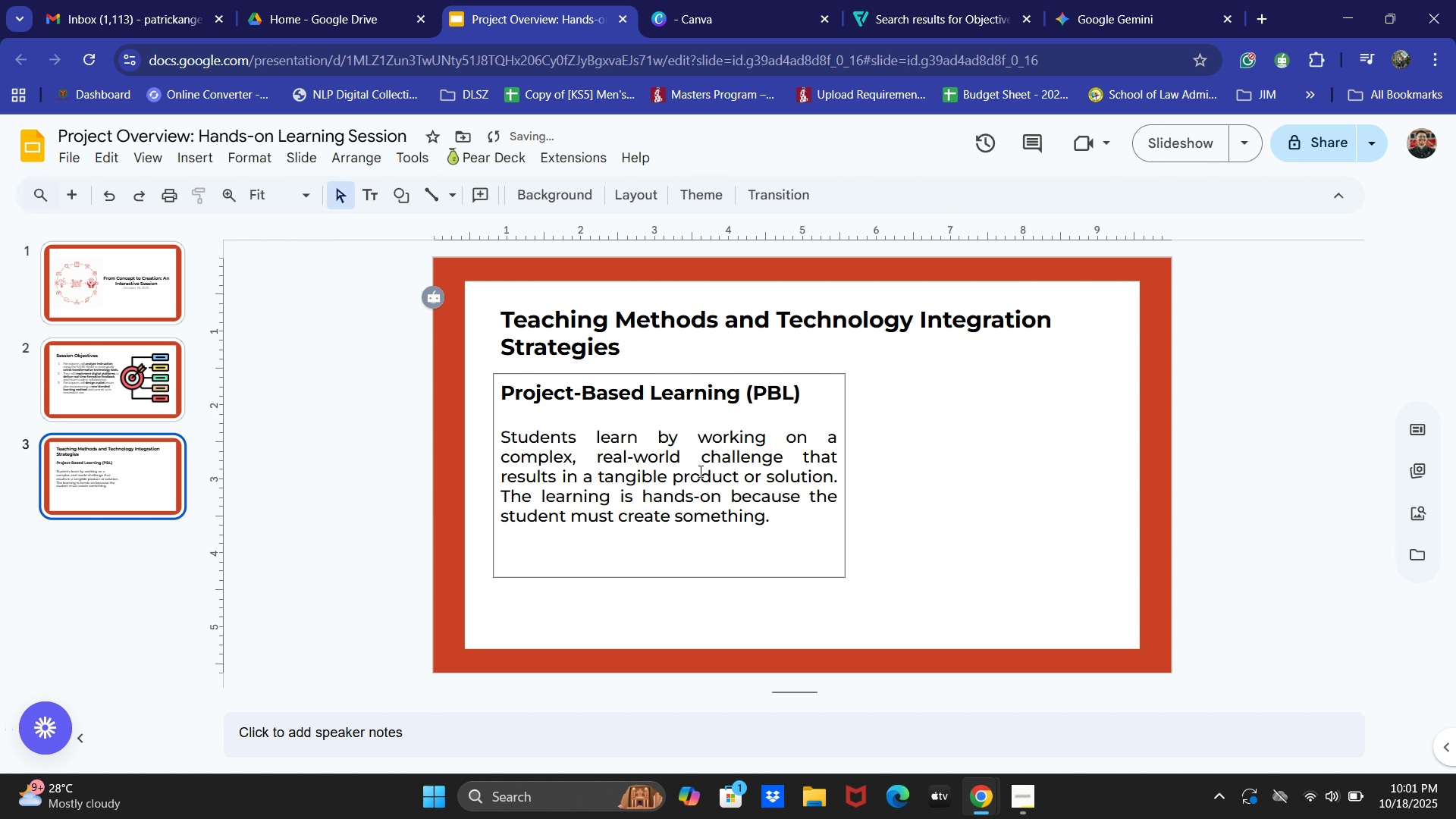 
left_click([601, 335])
 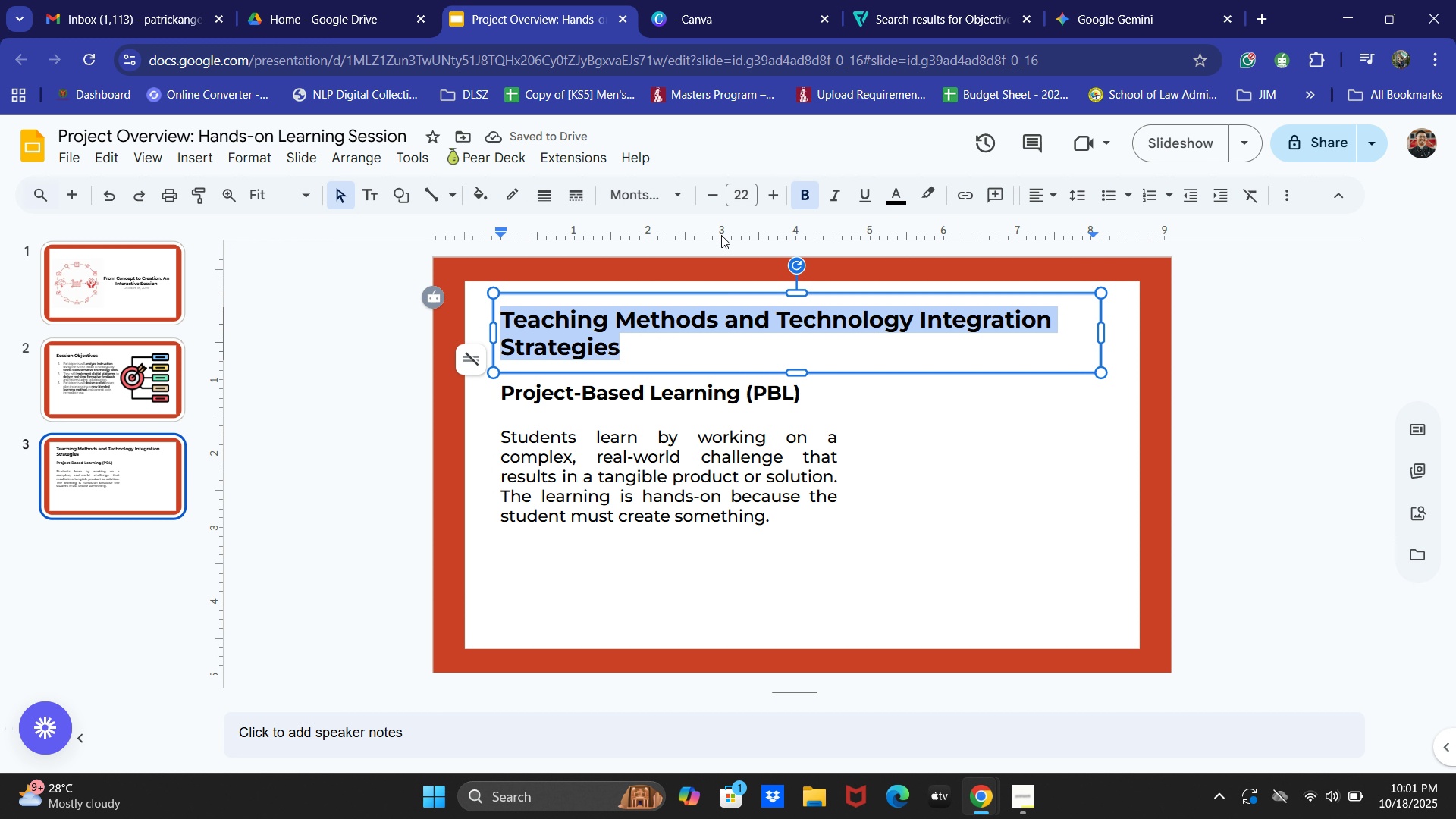 
left_click([897, 202])
 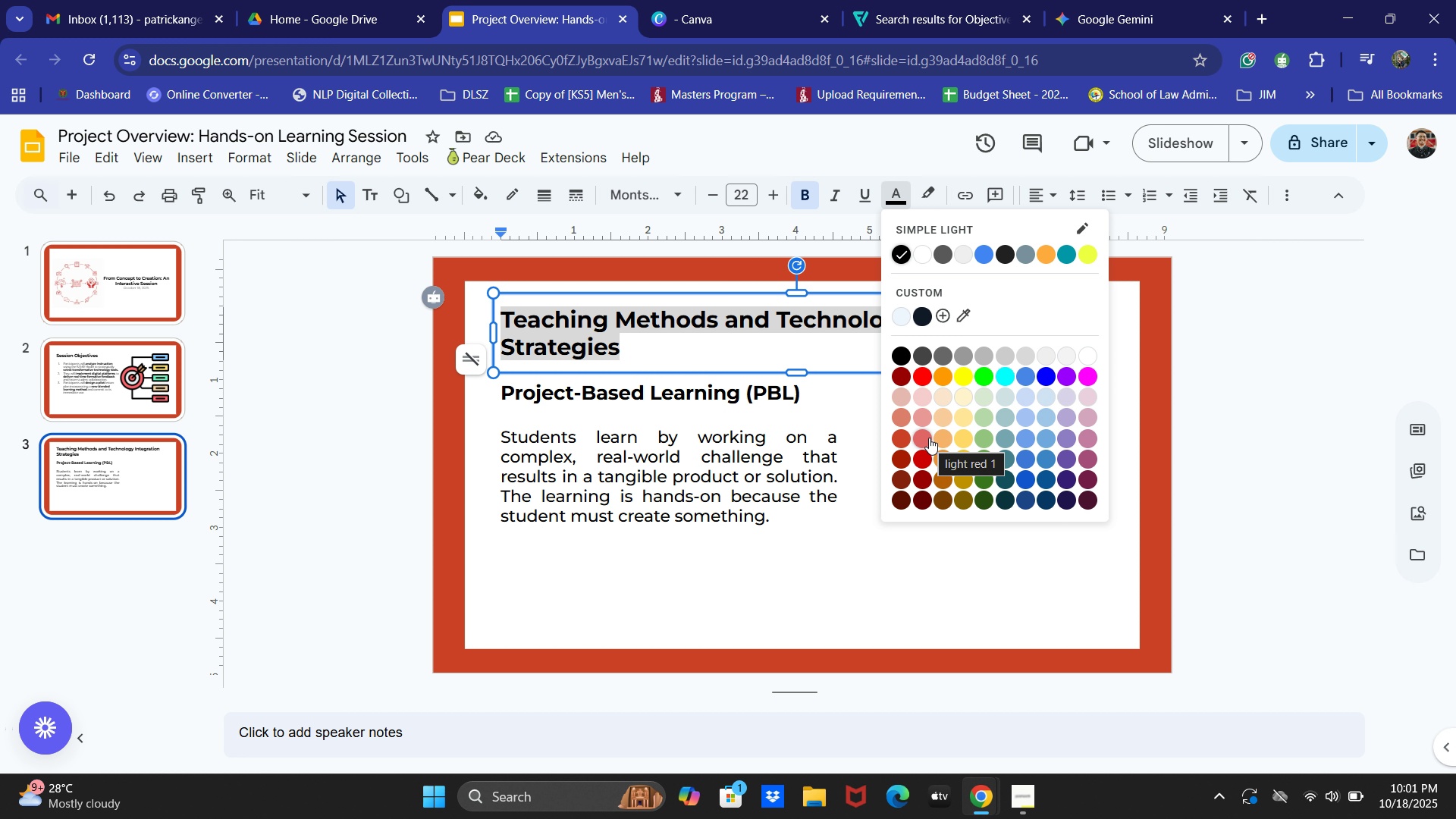 
left_click([929, 438])
 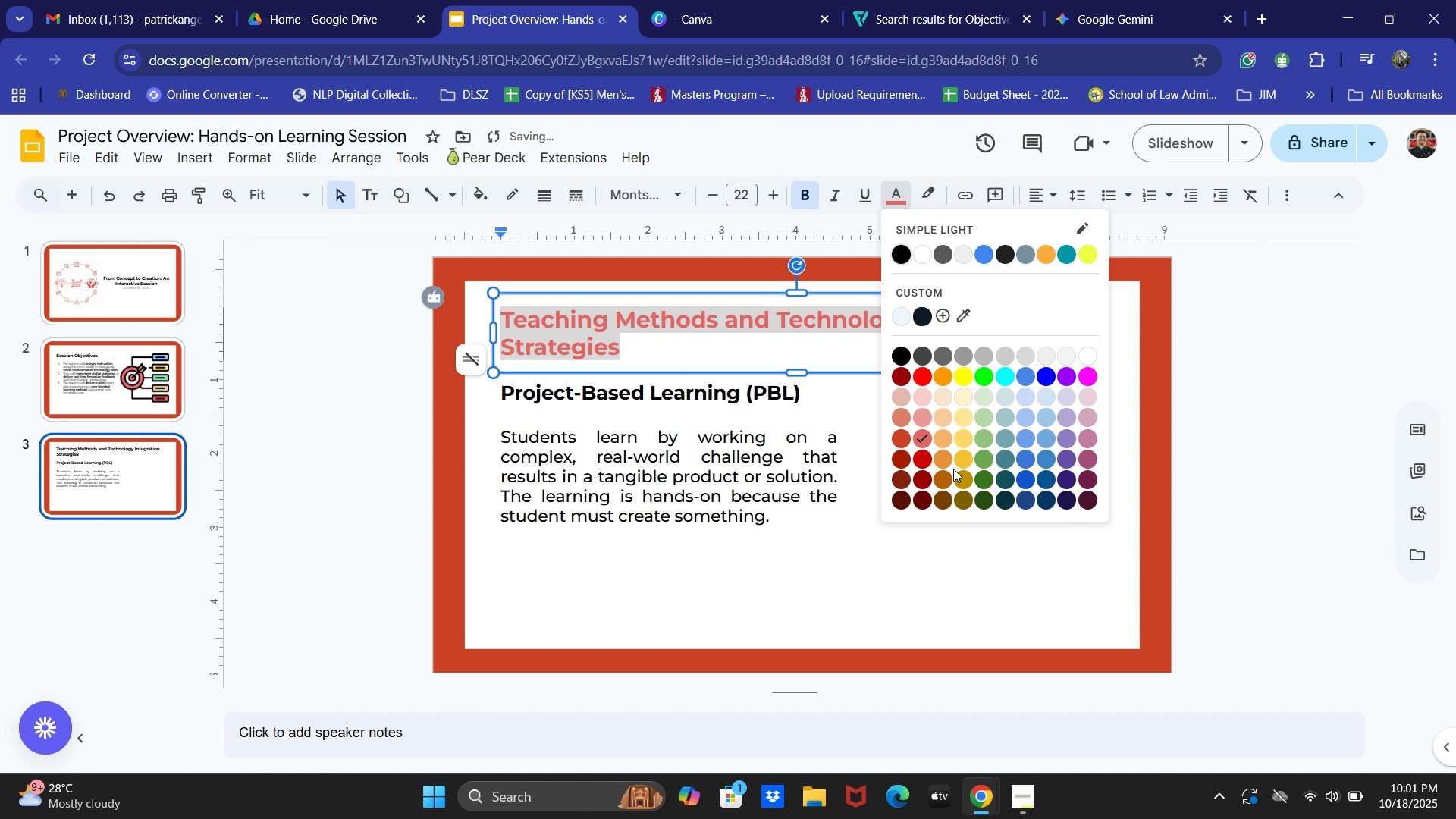 
left_click([918, 459])
 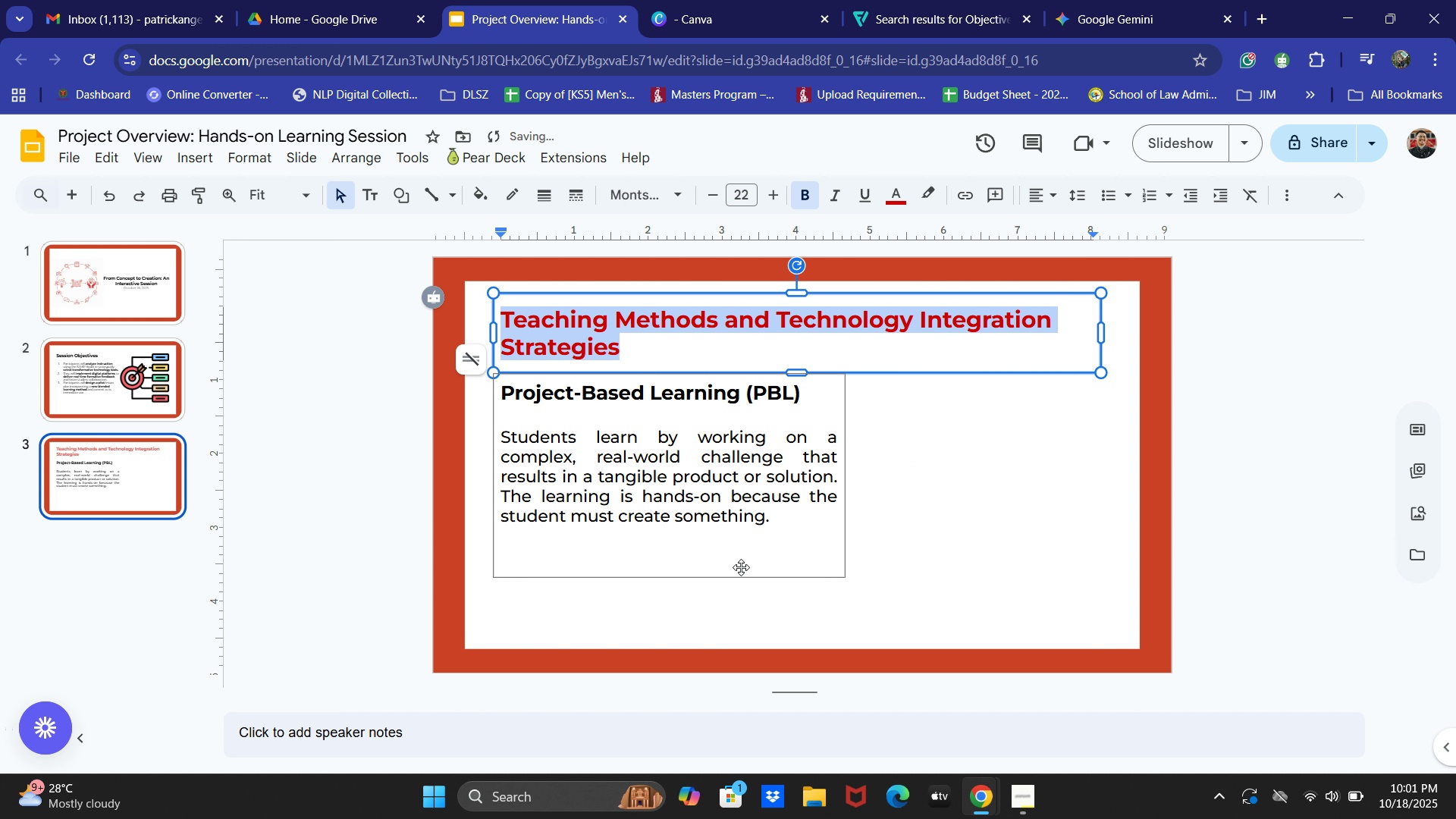 
left_click([727, 577])
 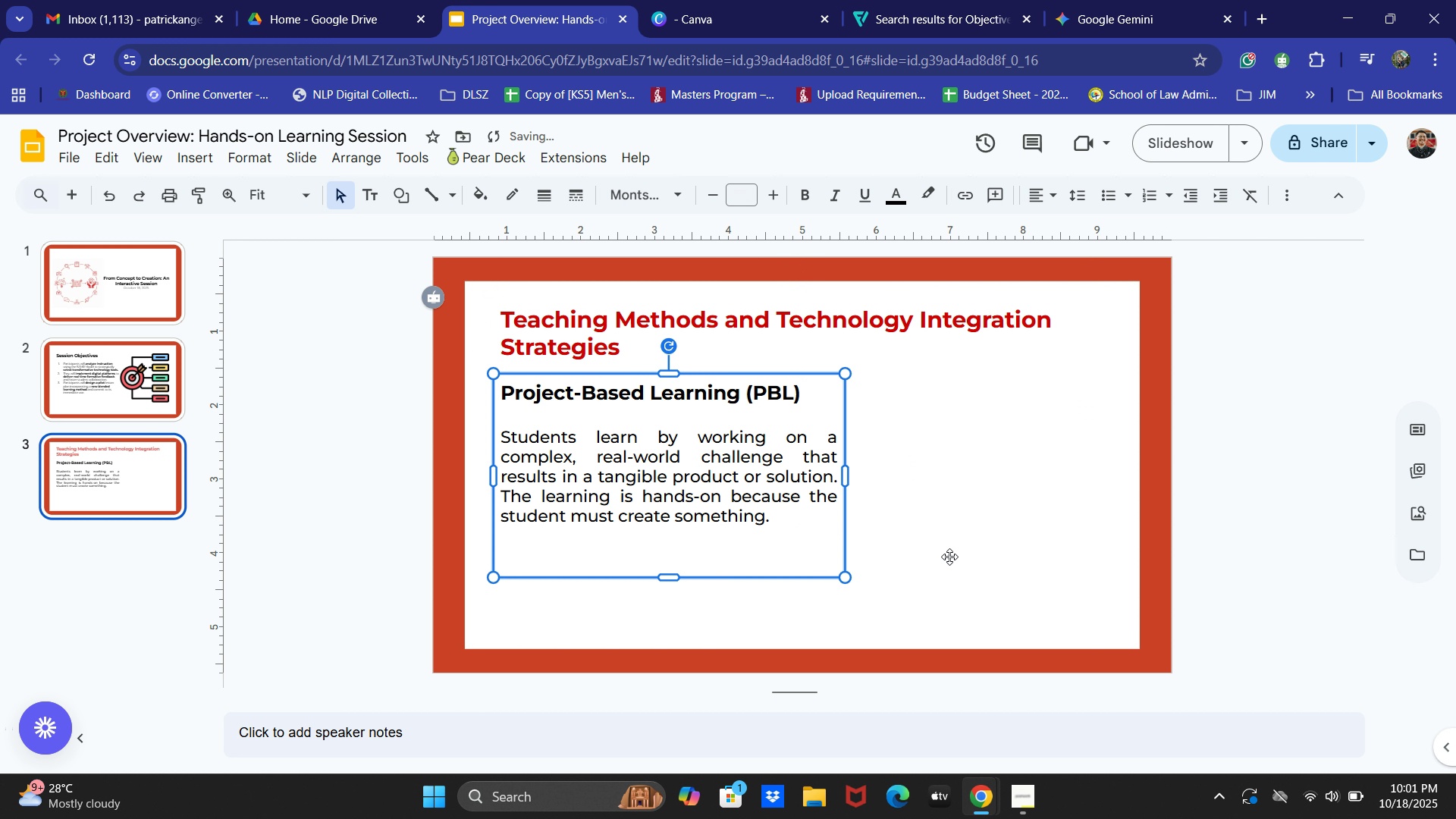 
left_click([968, 541])
 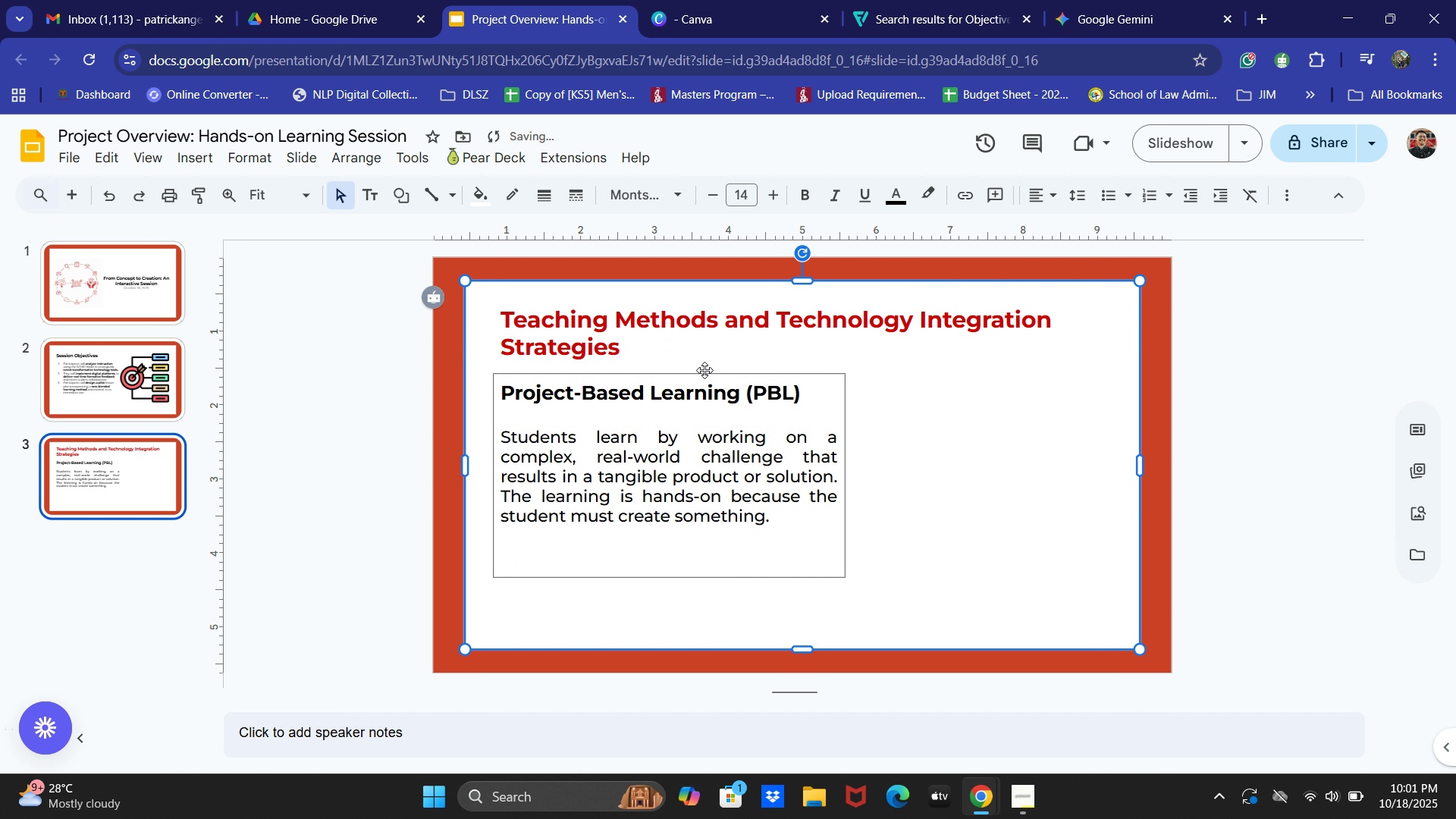 
left_click([705, 419])
 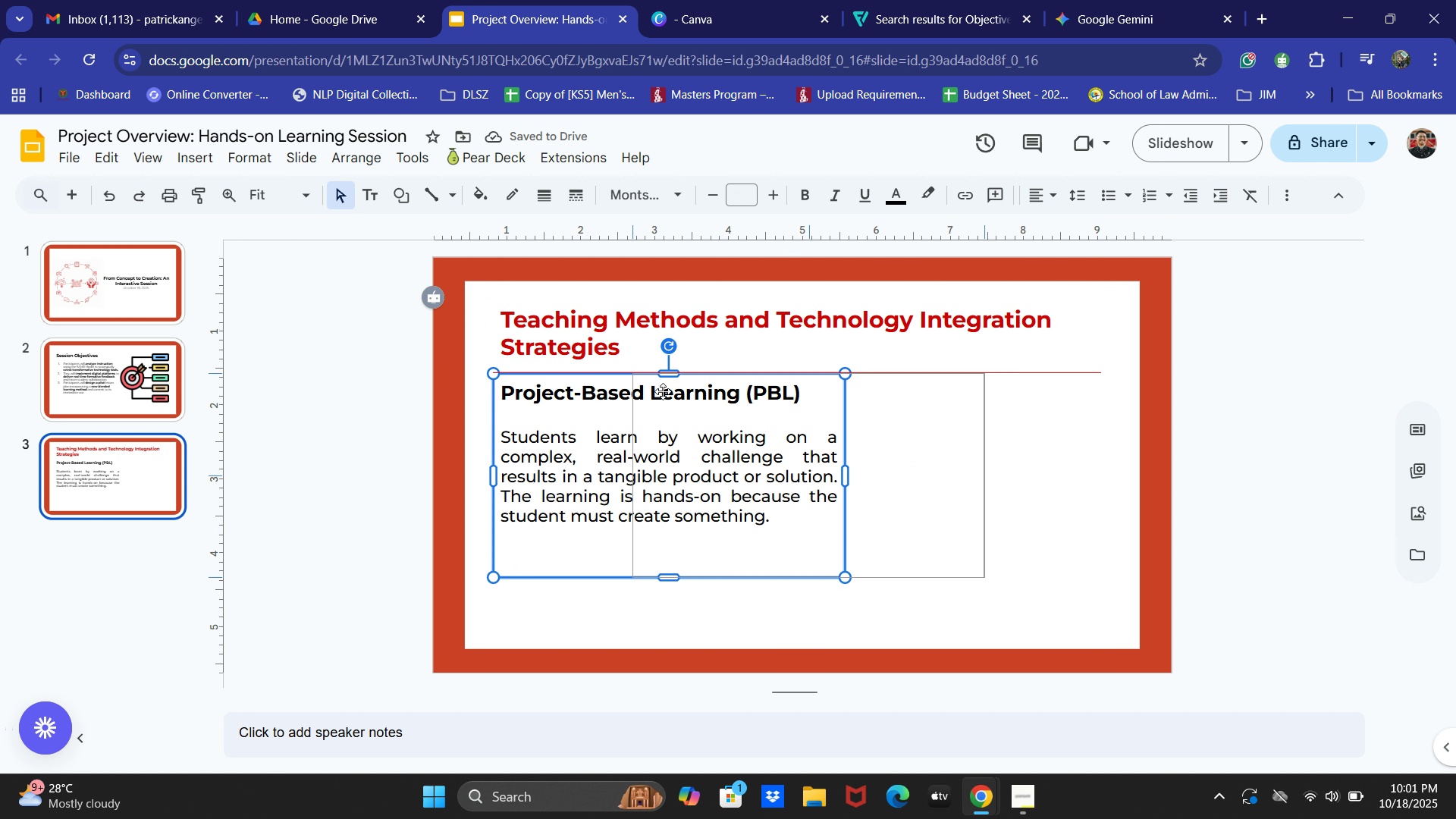 
key(Control+ControlLeft)
 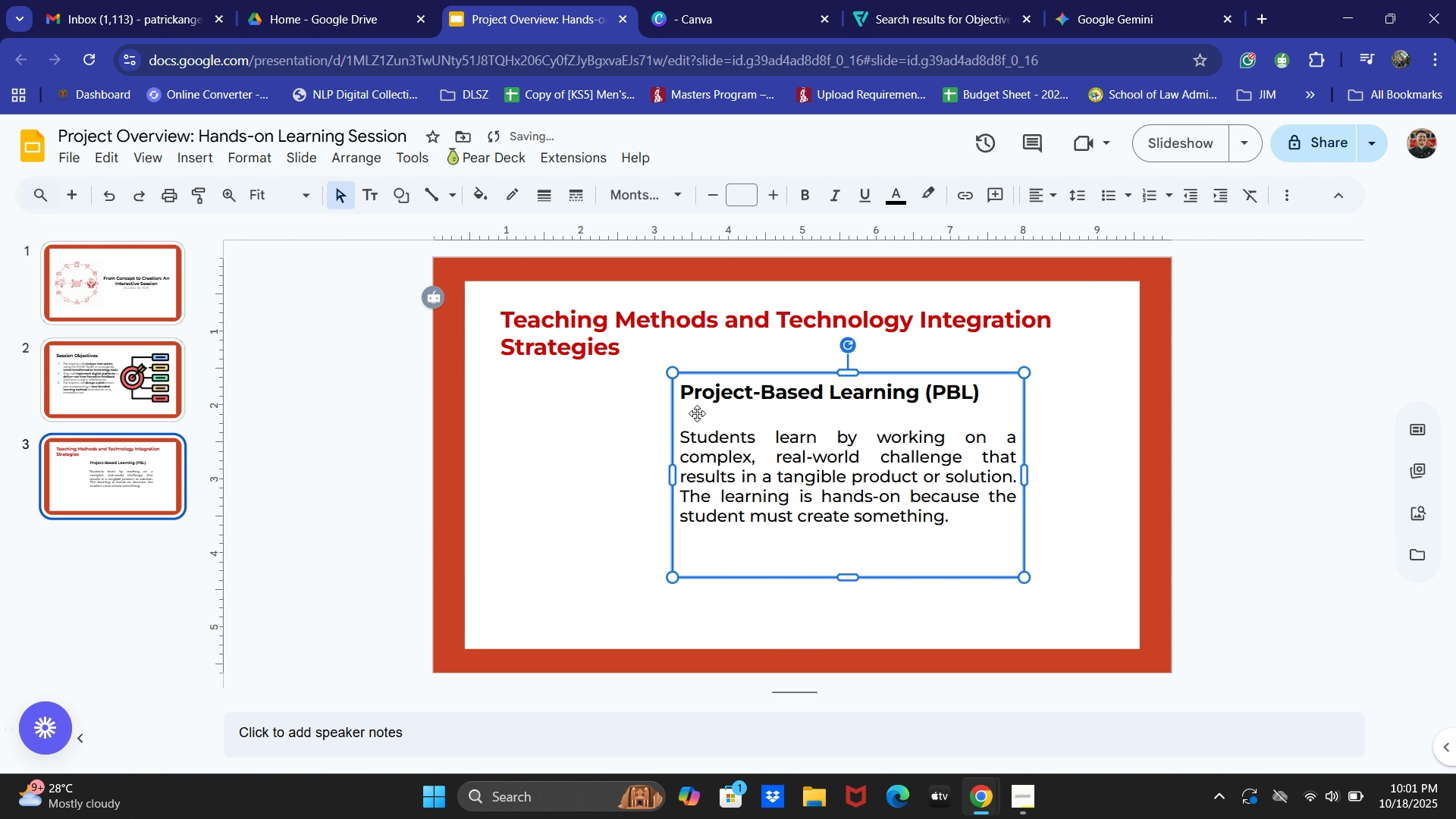 
key(Control+Z)
 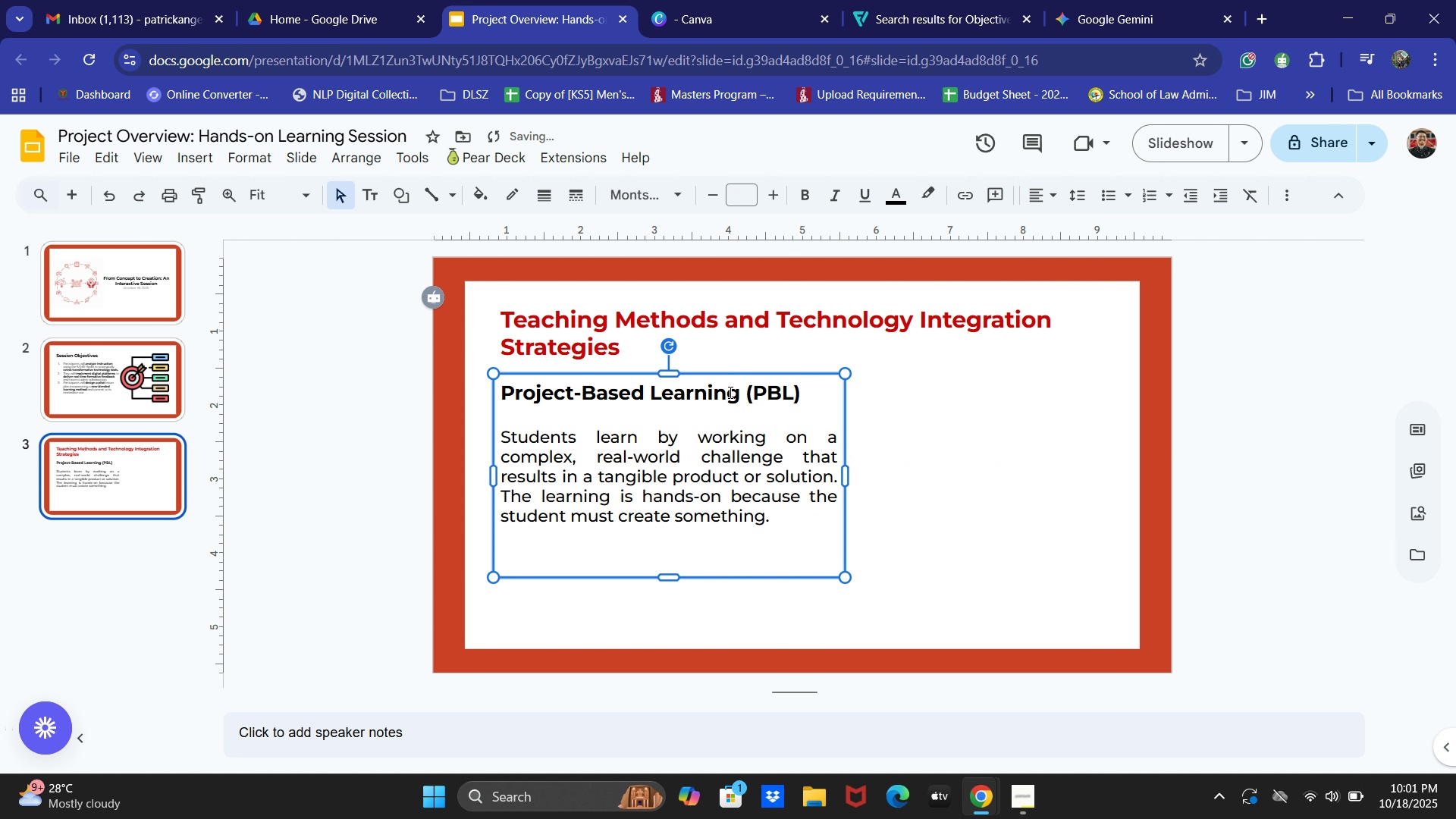 
left_click([744, 392])
 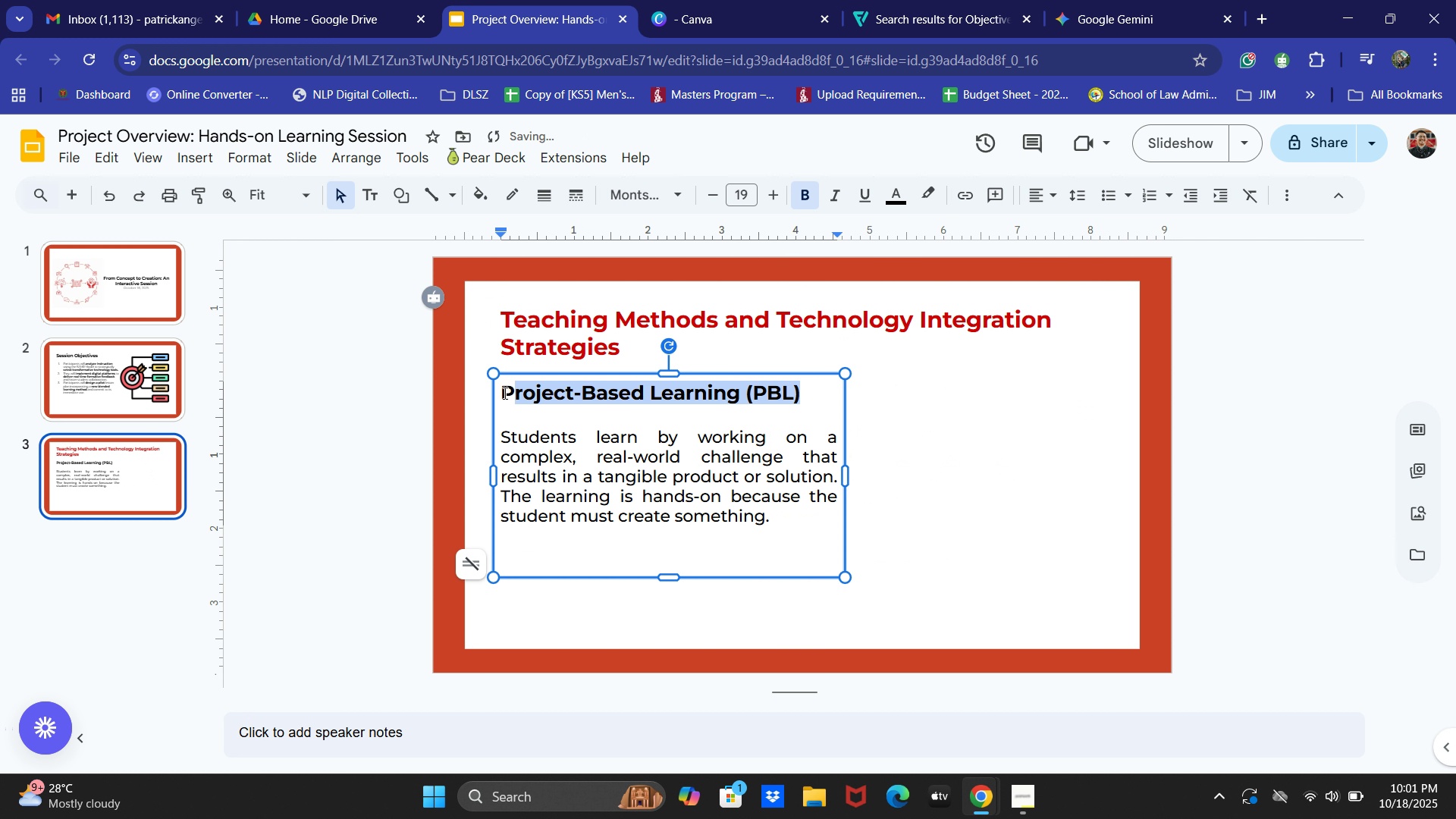 
key(Control+C)
 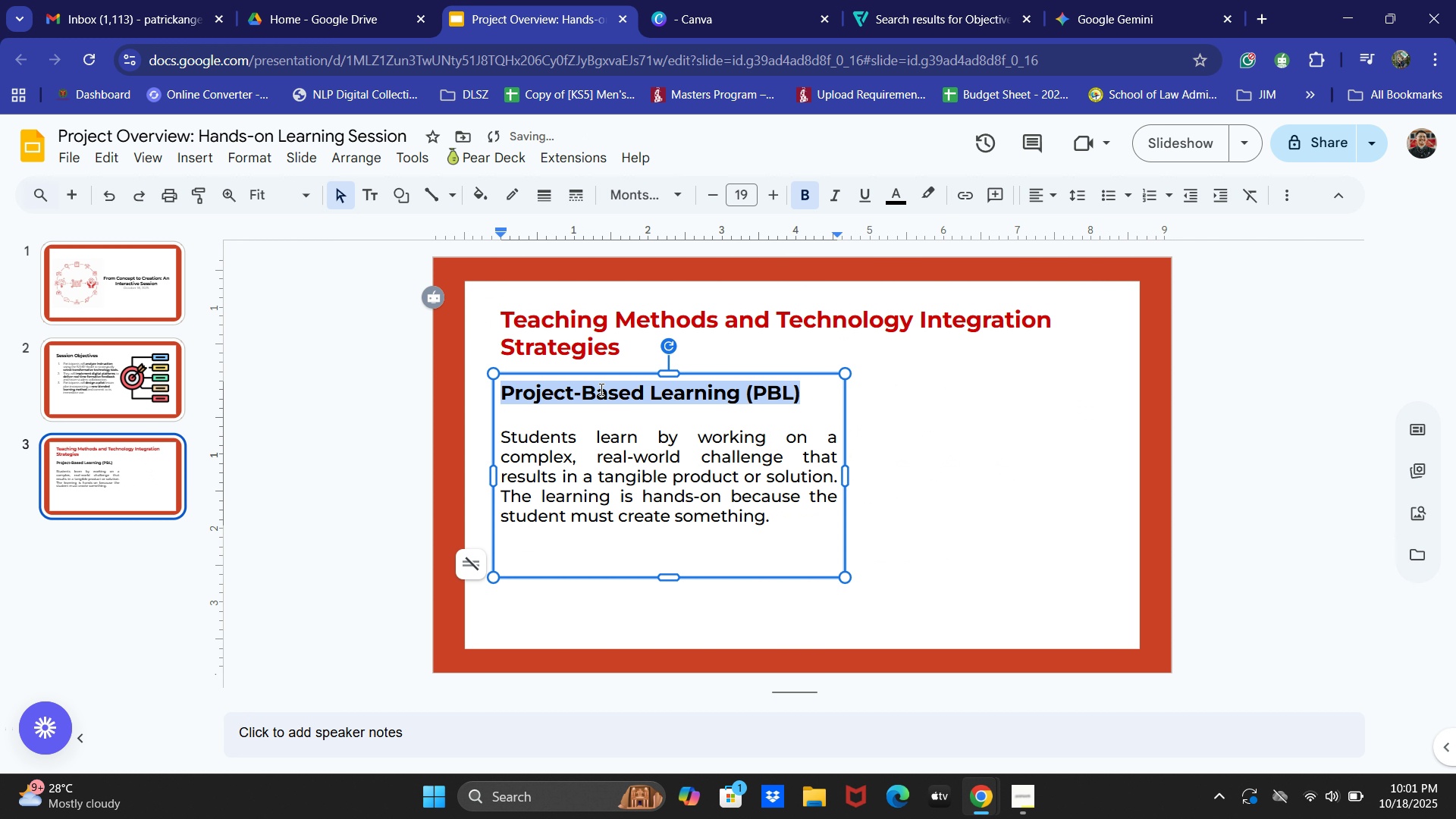 
key(Control+C)
 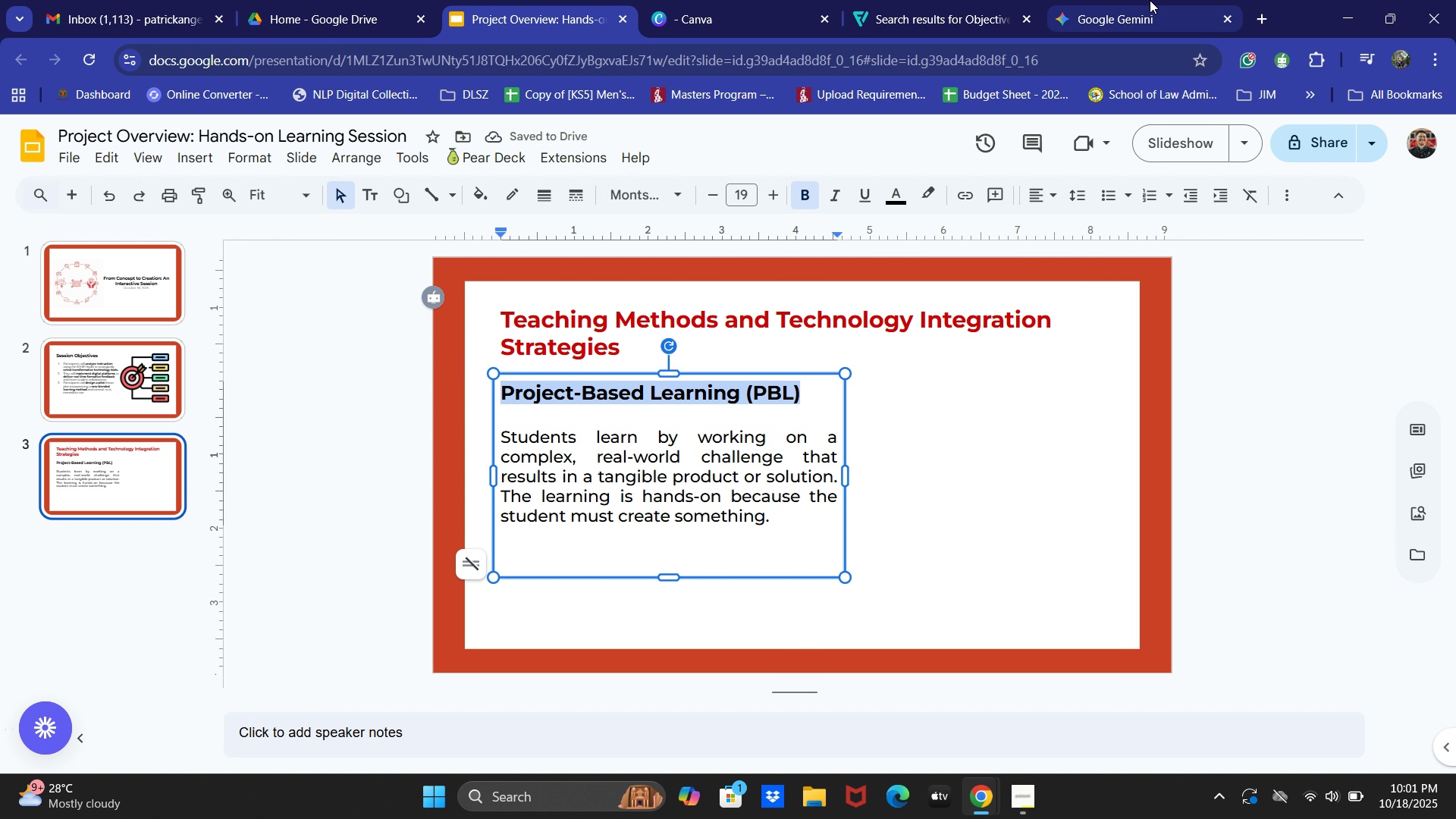 
left_click([1141, 0])
 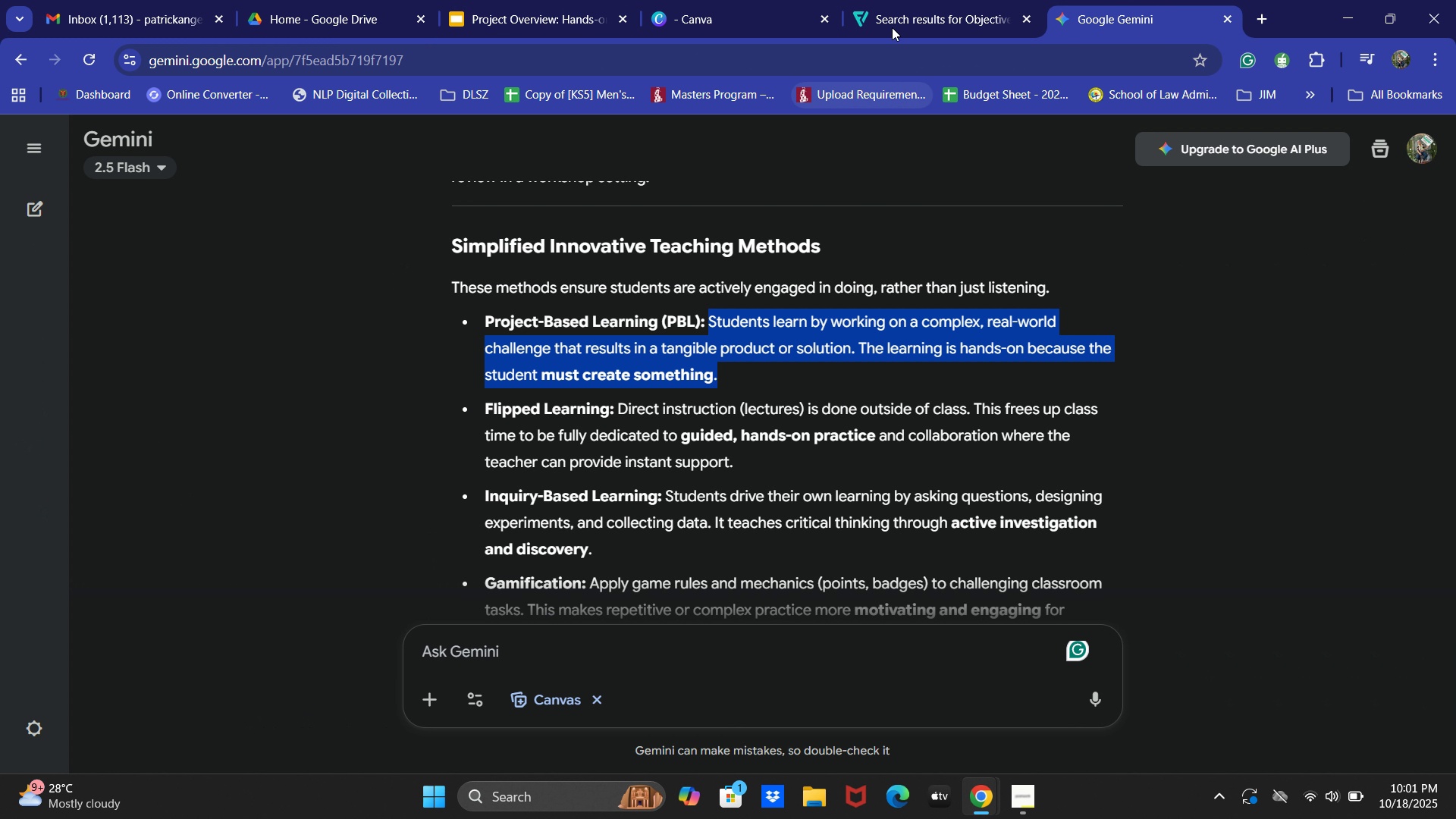 
left_click([906, 0])
 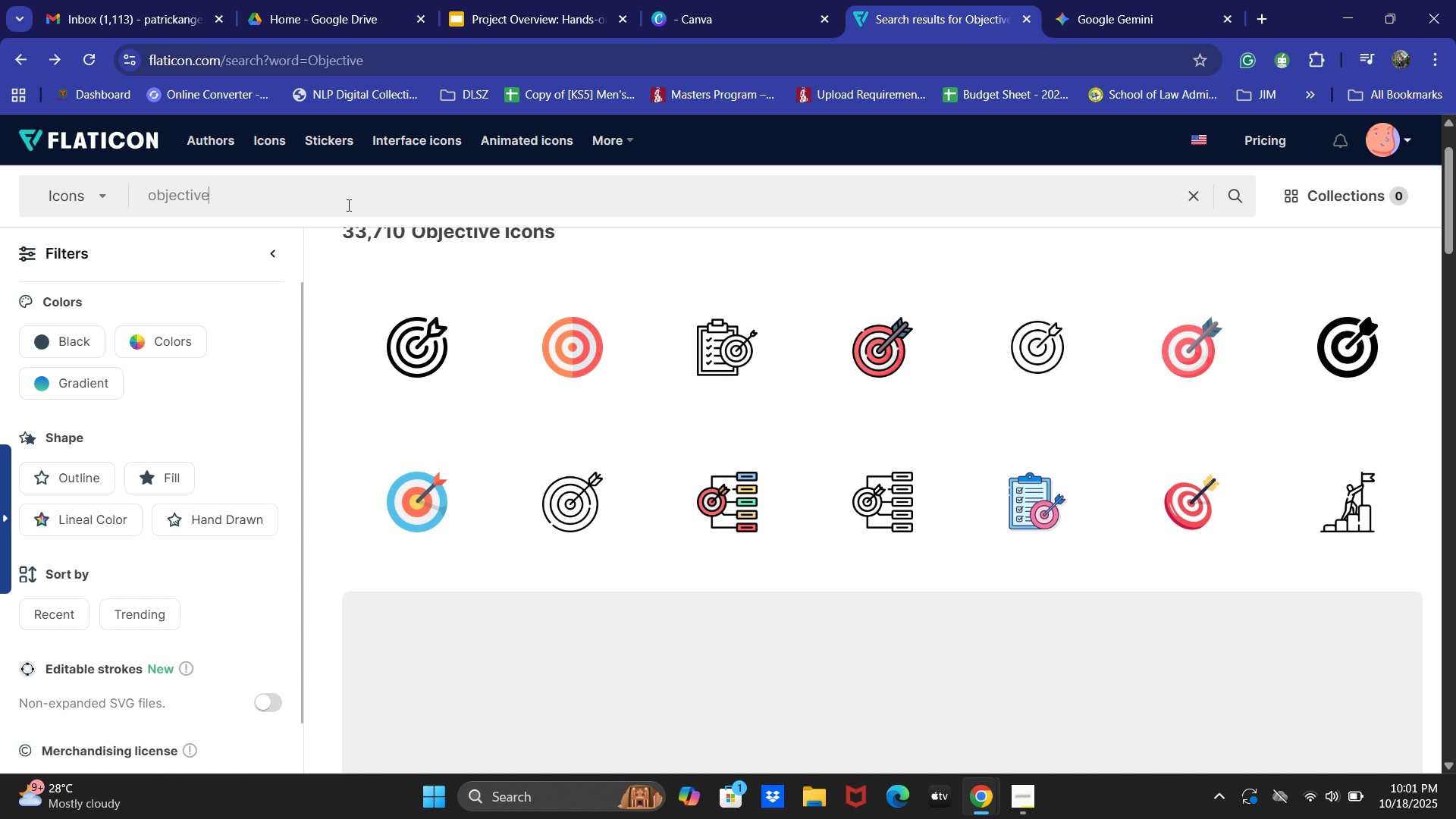 
left_click([322, 192])
 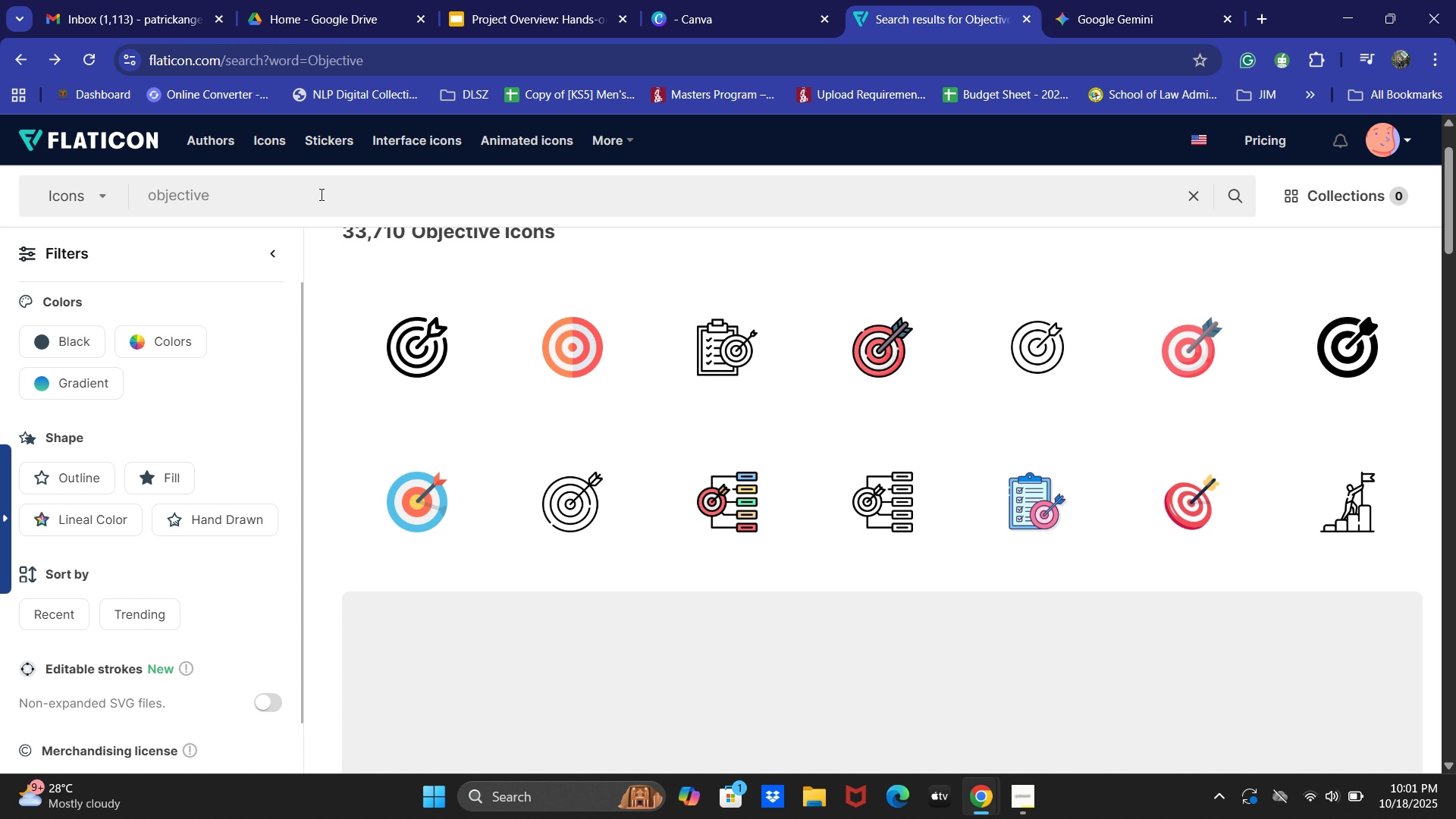 
key(Control+A)
 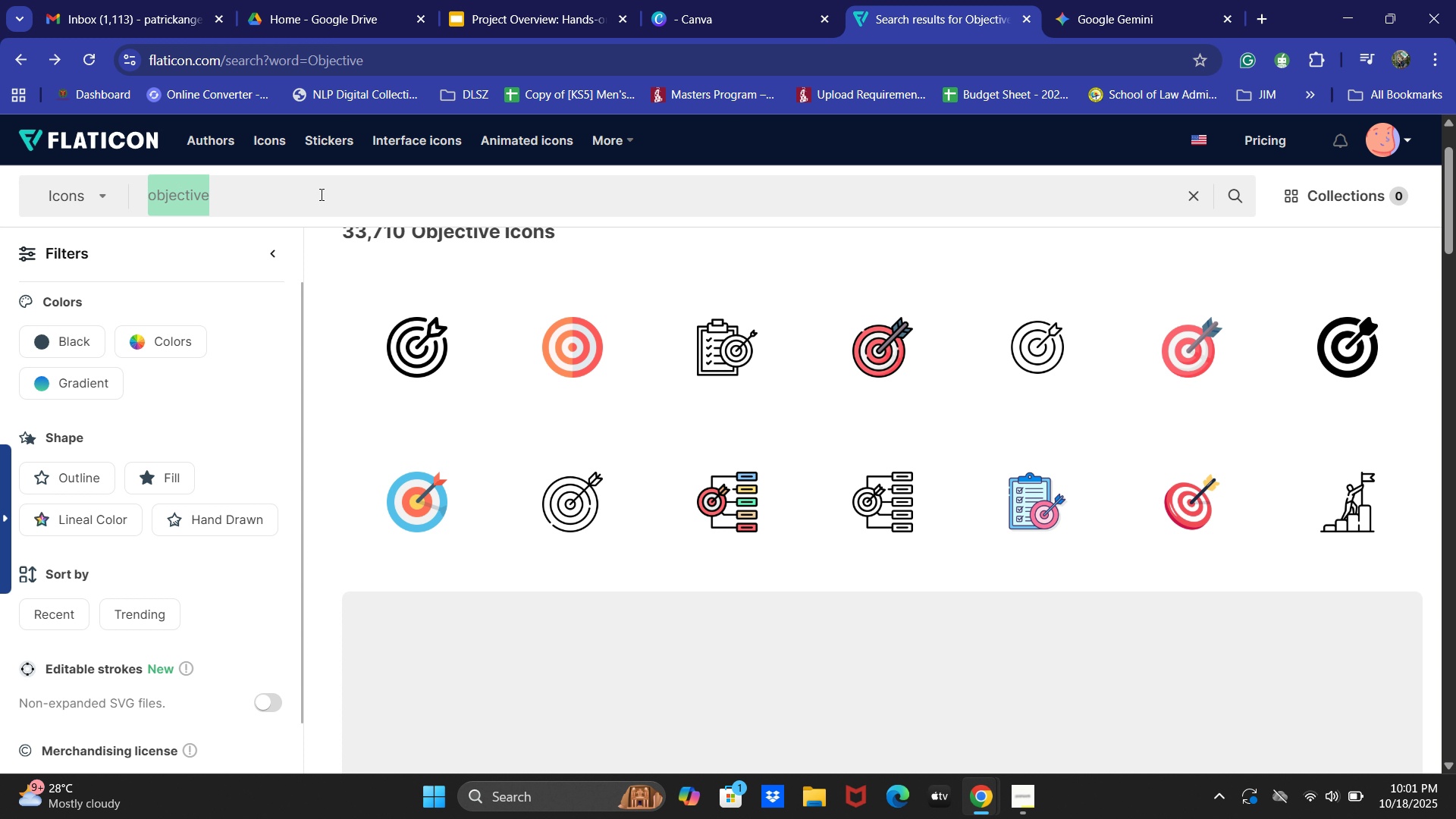 
key(Control+V)
 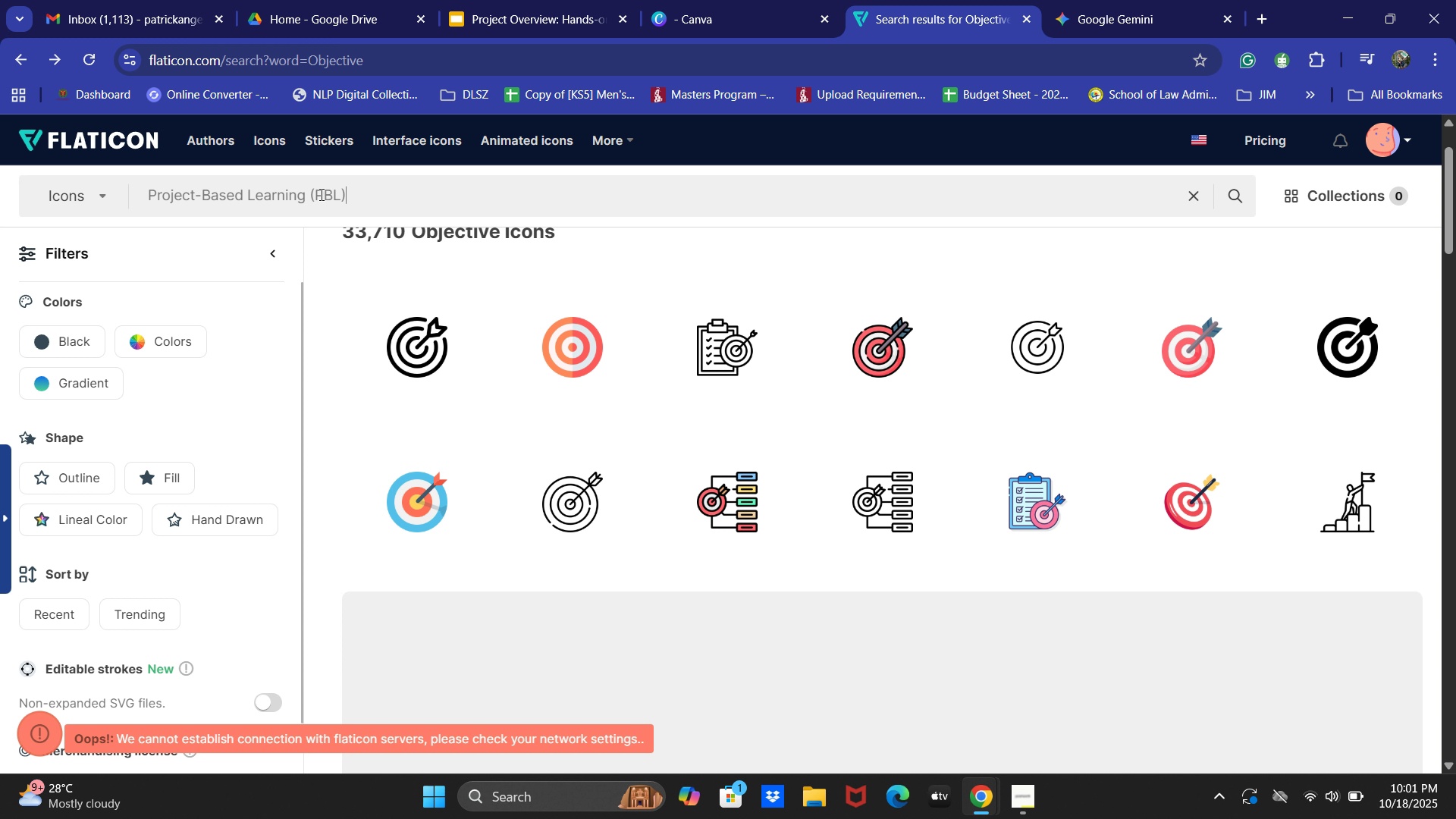 
key(NumpadEnter)
 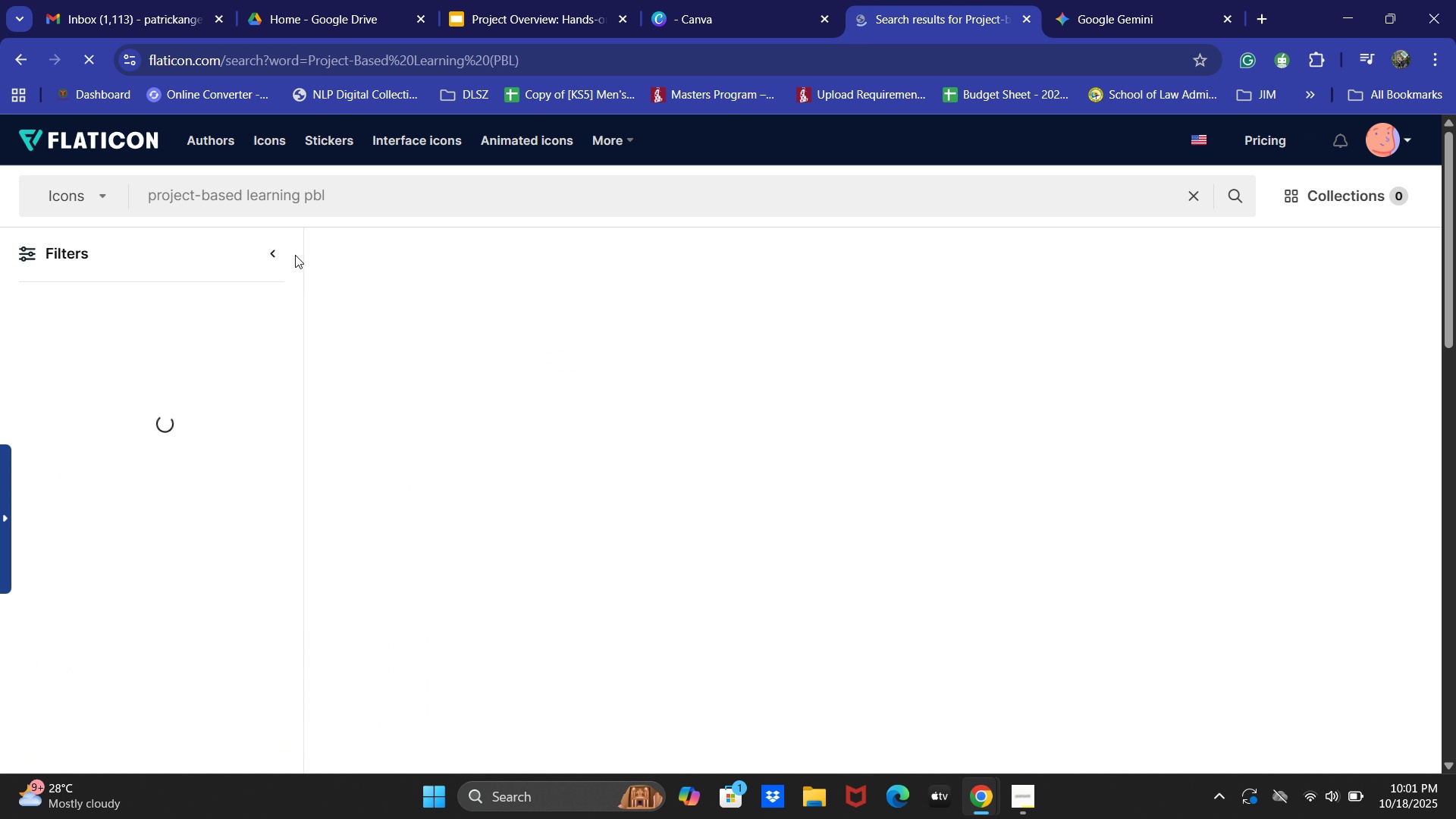 
wait(8.65)
 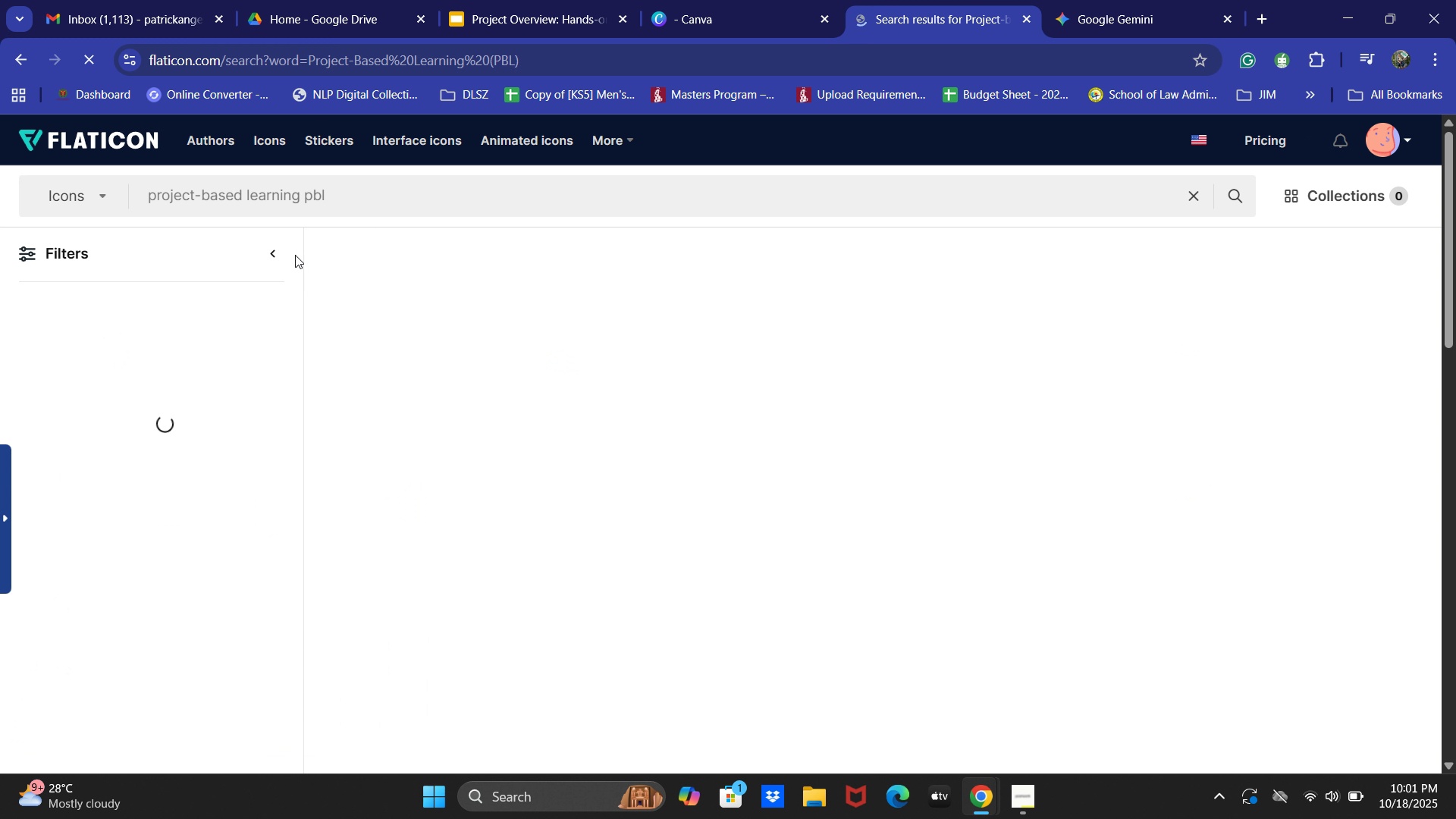 
scroll: coordinate [820, 434], scroll_direction: down, amount: 1.0
 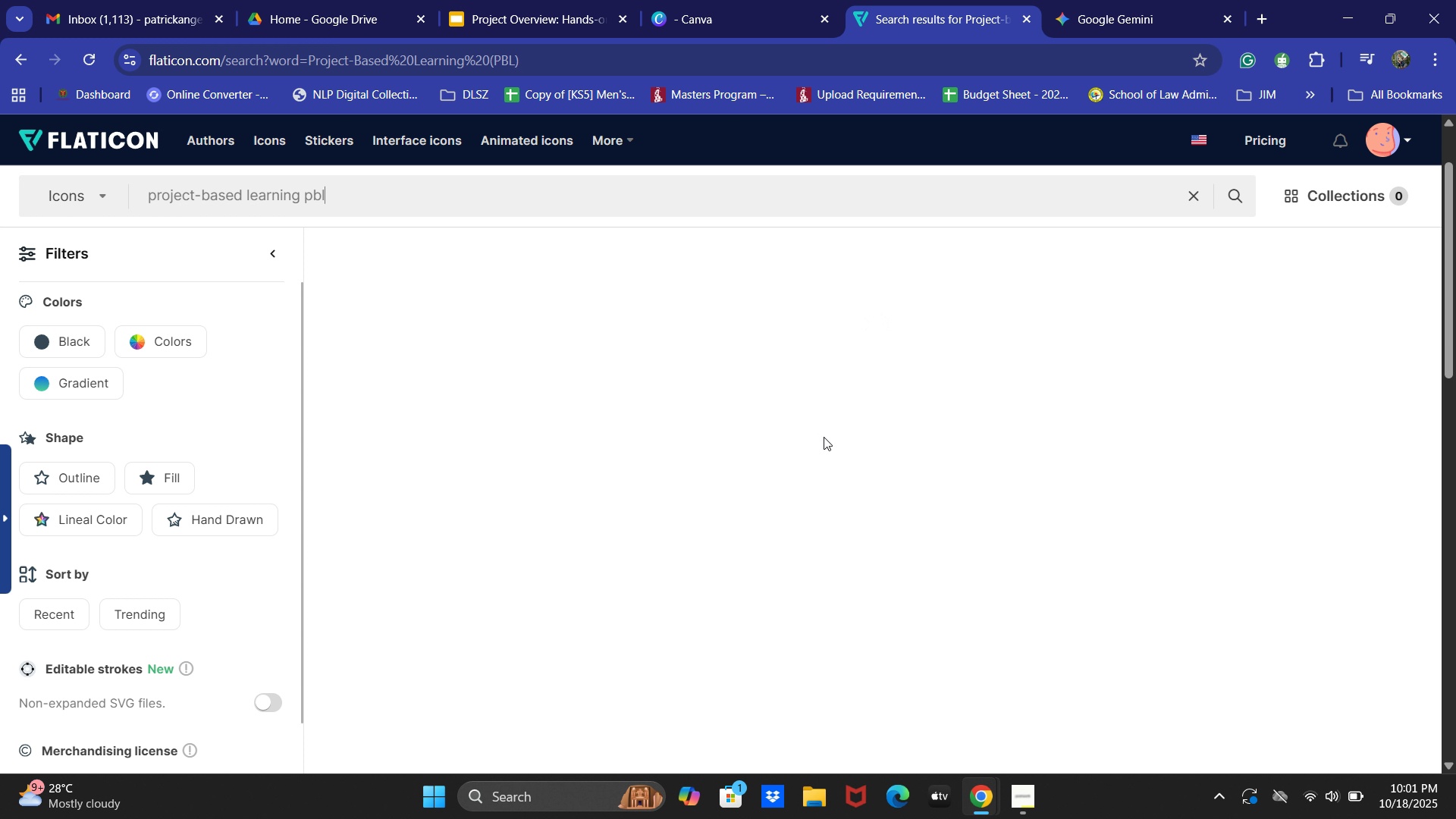 
scroll: coordinate [825, 430], scroll_direction: up, amount: 2.0
 